 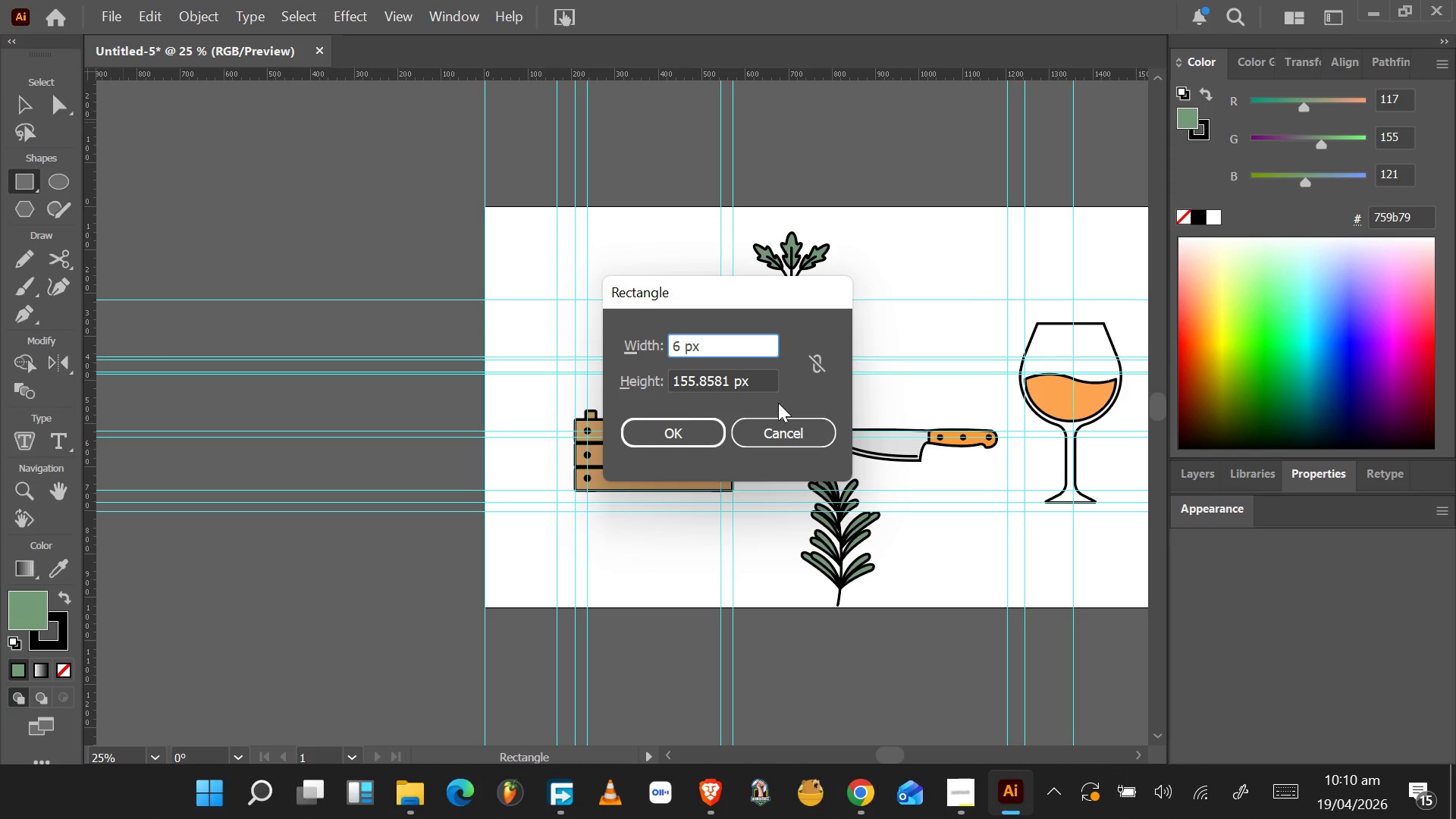 
type(40)
 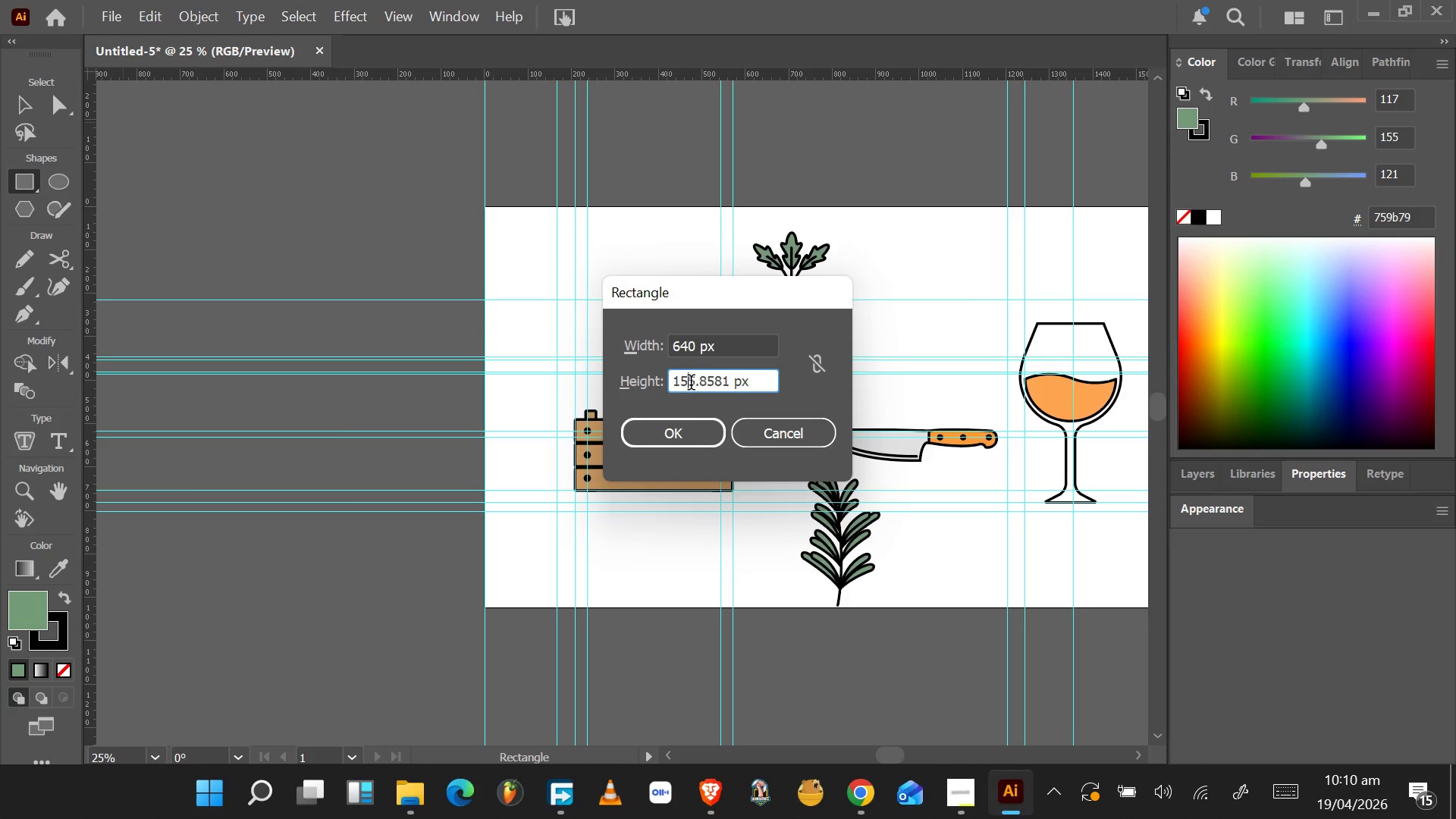 
key(Control+A)
 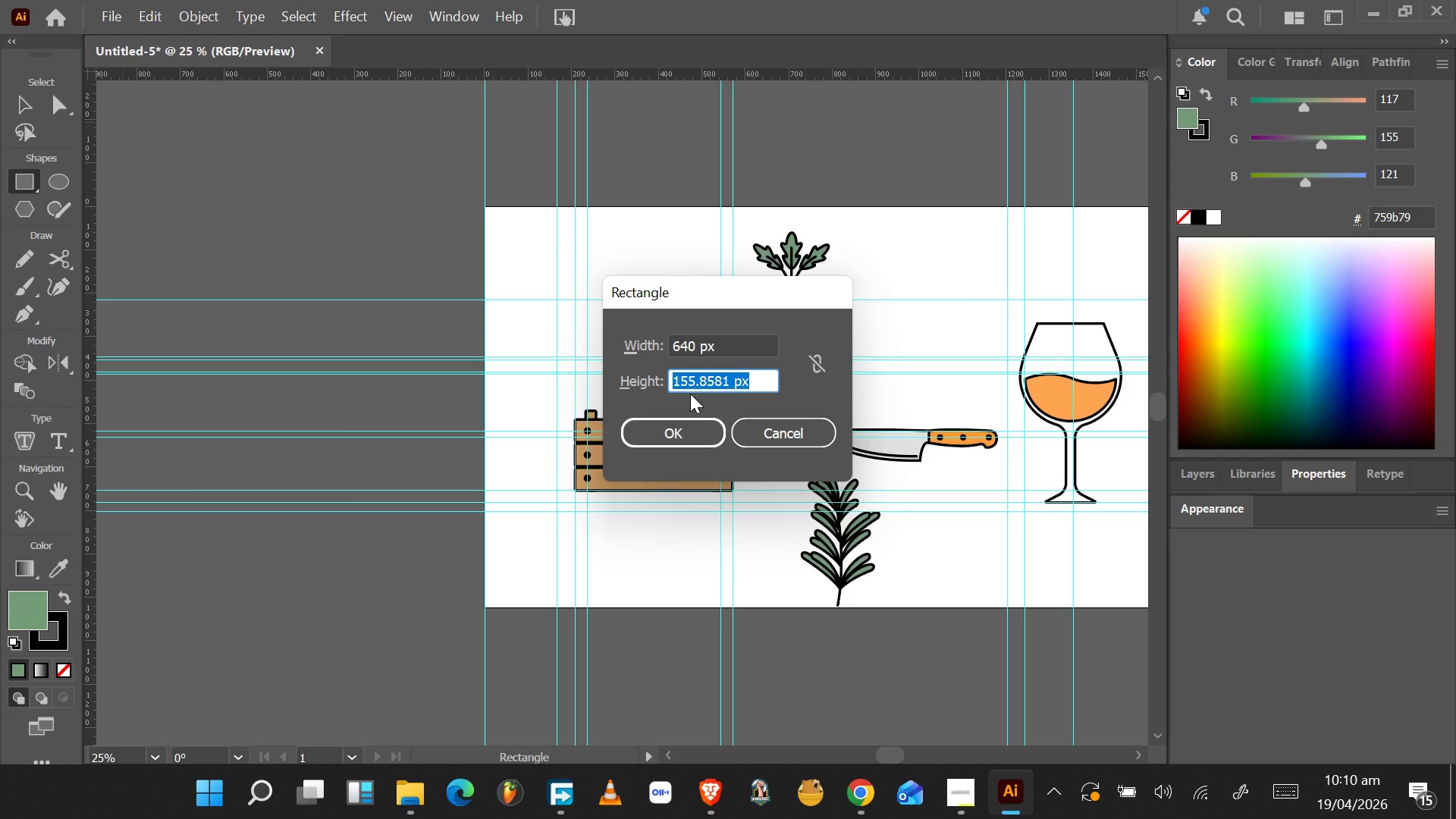 
type(312)
 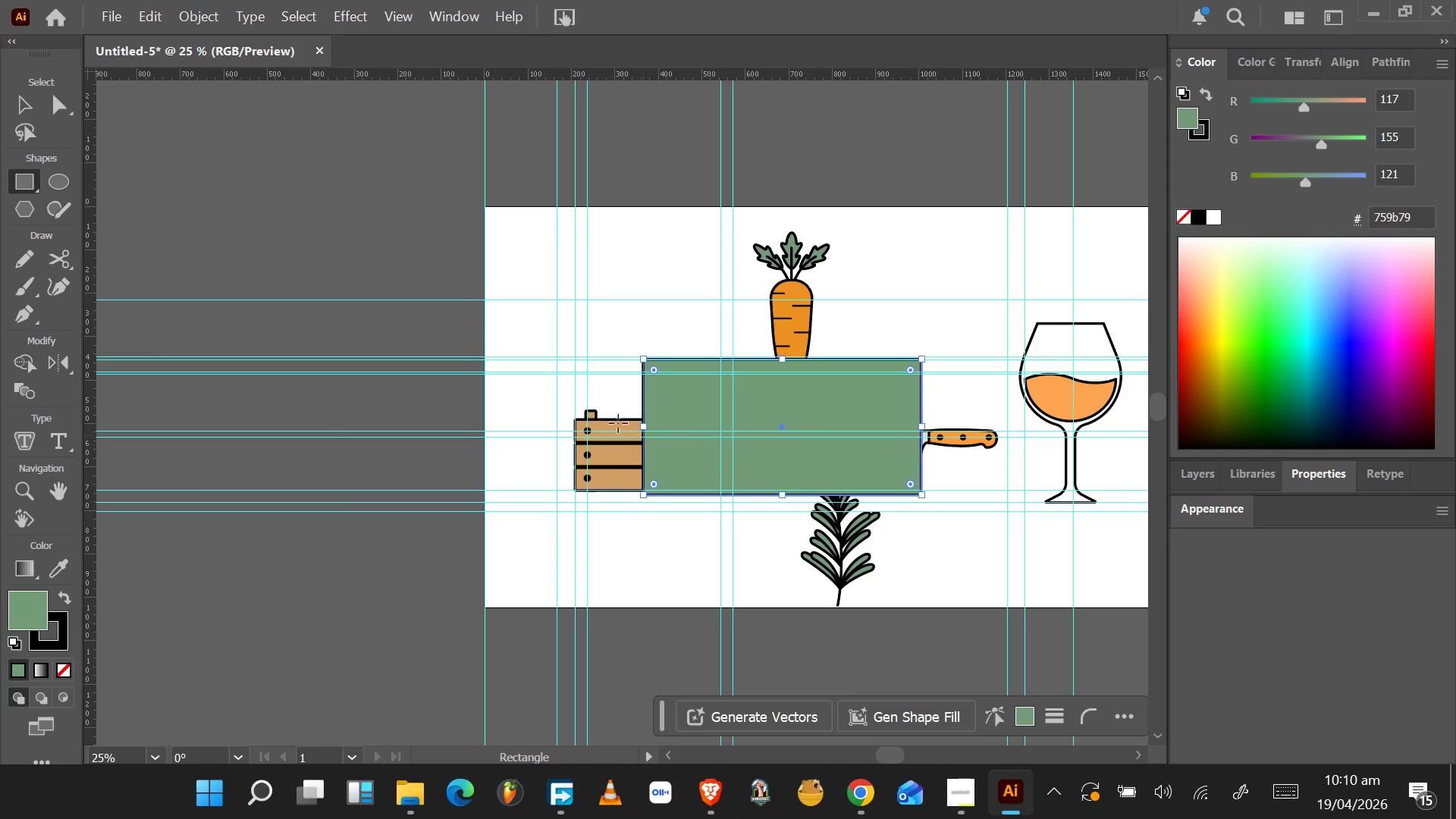 
wait(7.98)
 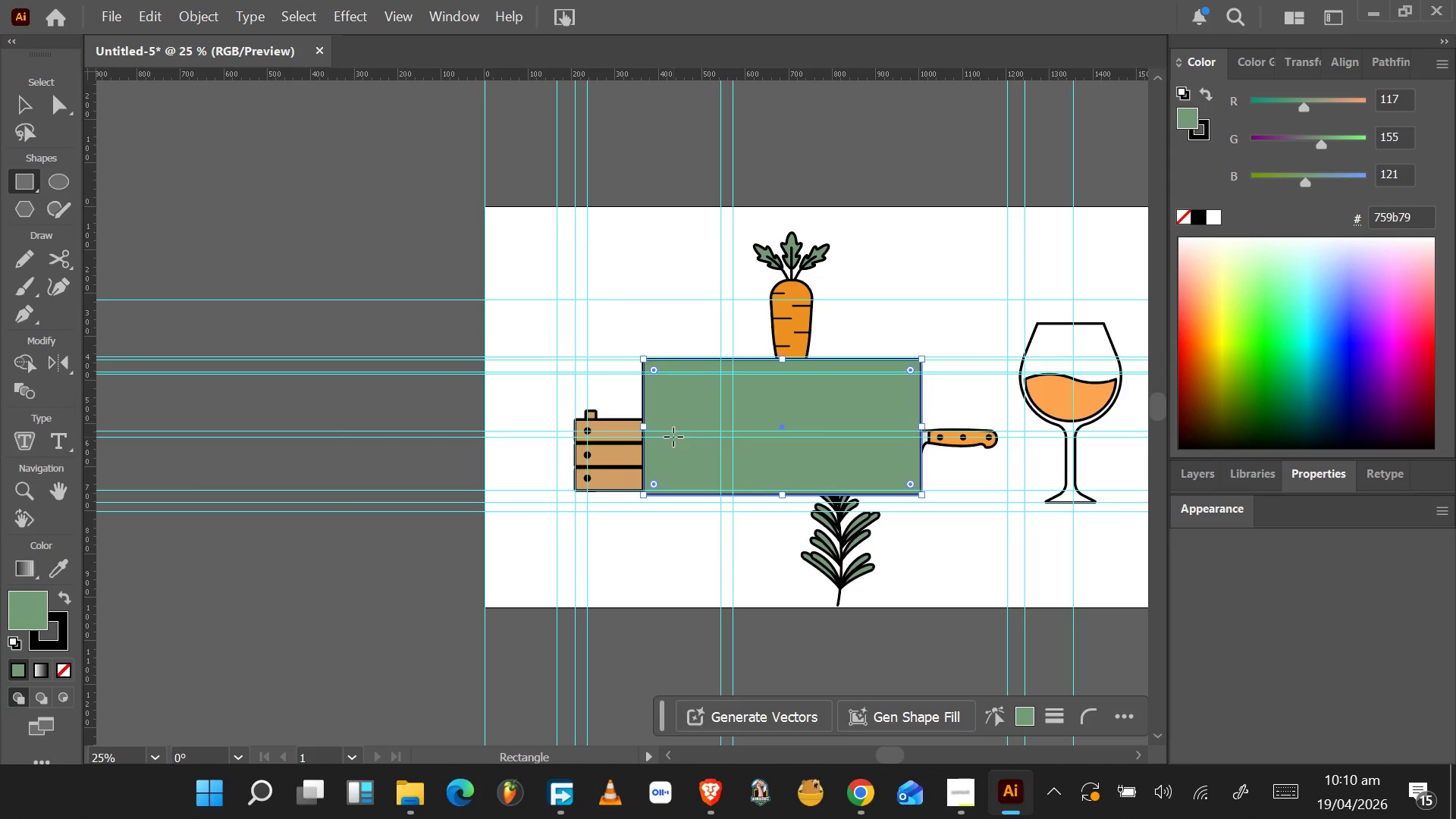 
left_click([118, 21])
 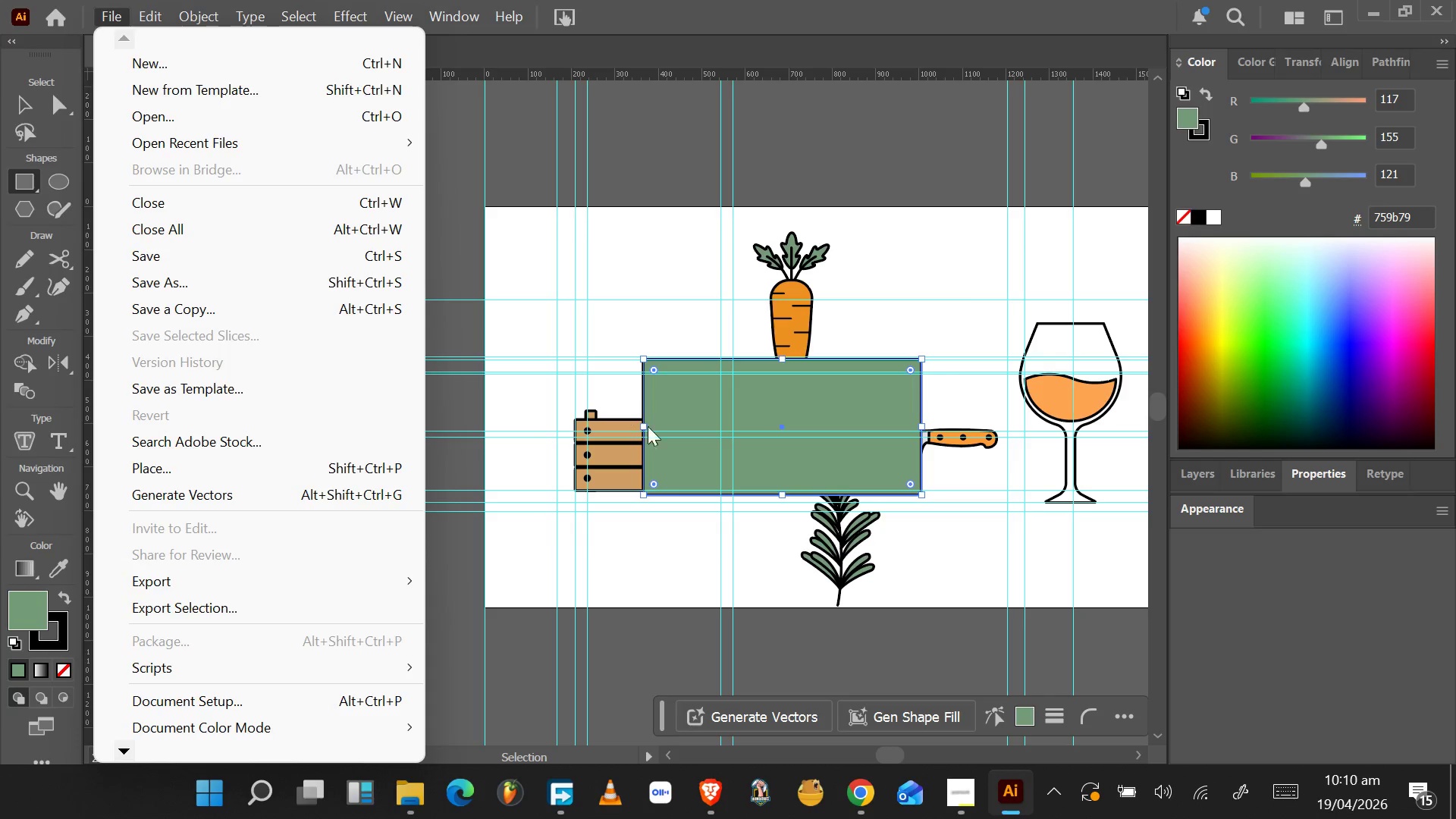 
left_click([695, 538])
 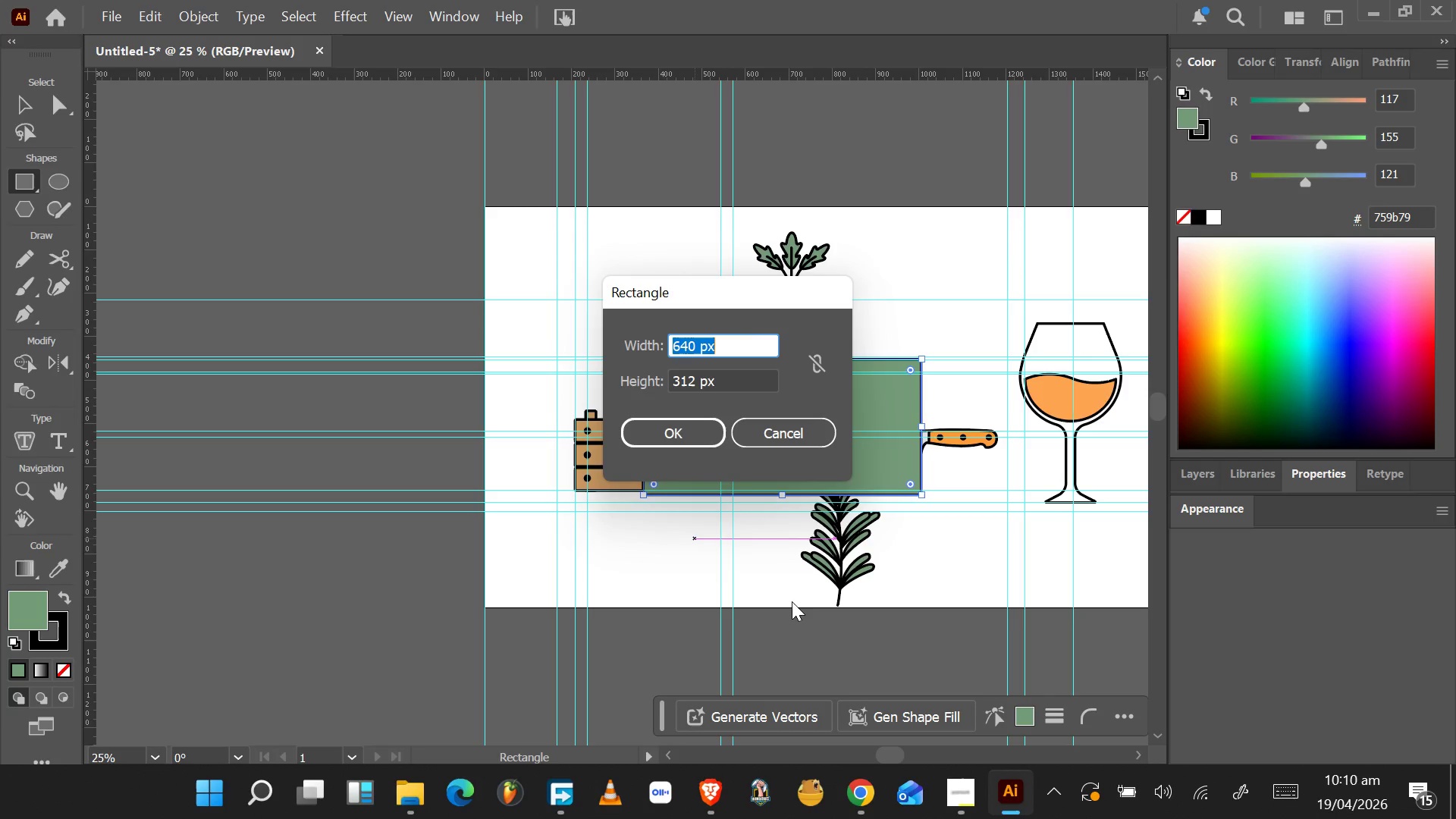 
key(Control+ControlLeft)
 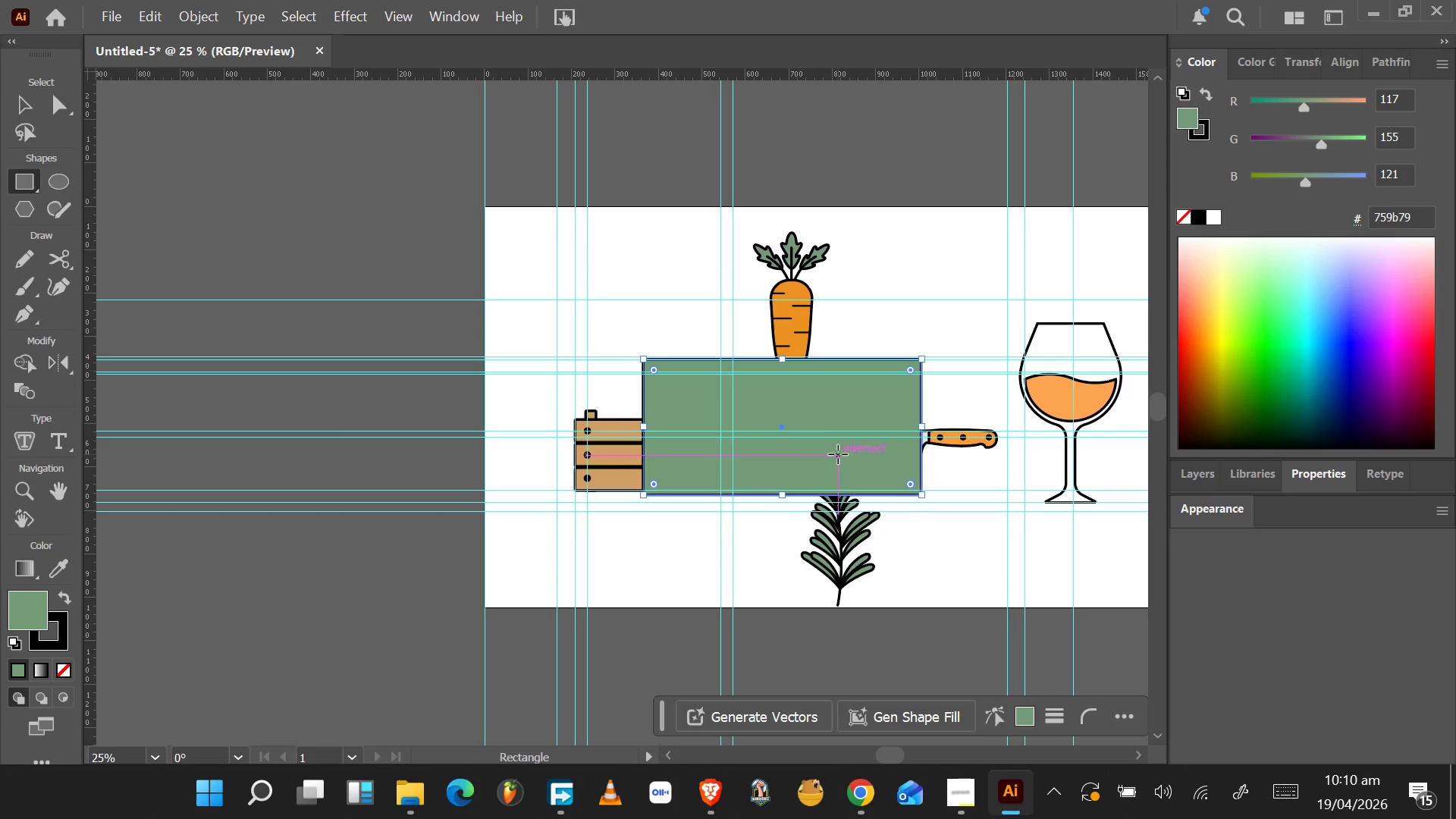 
key(Delete)
 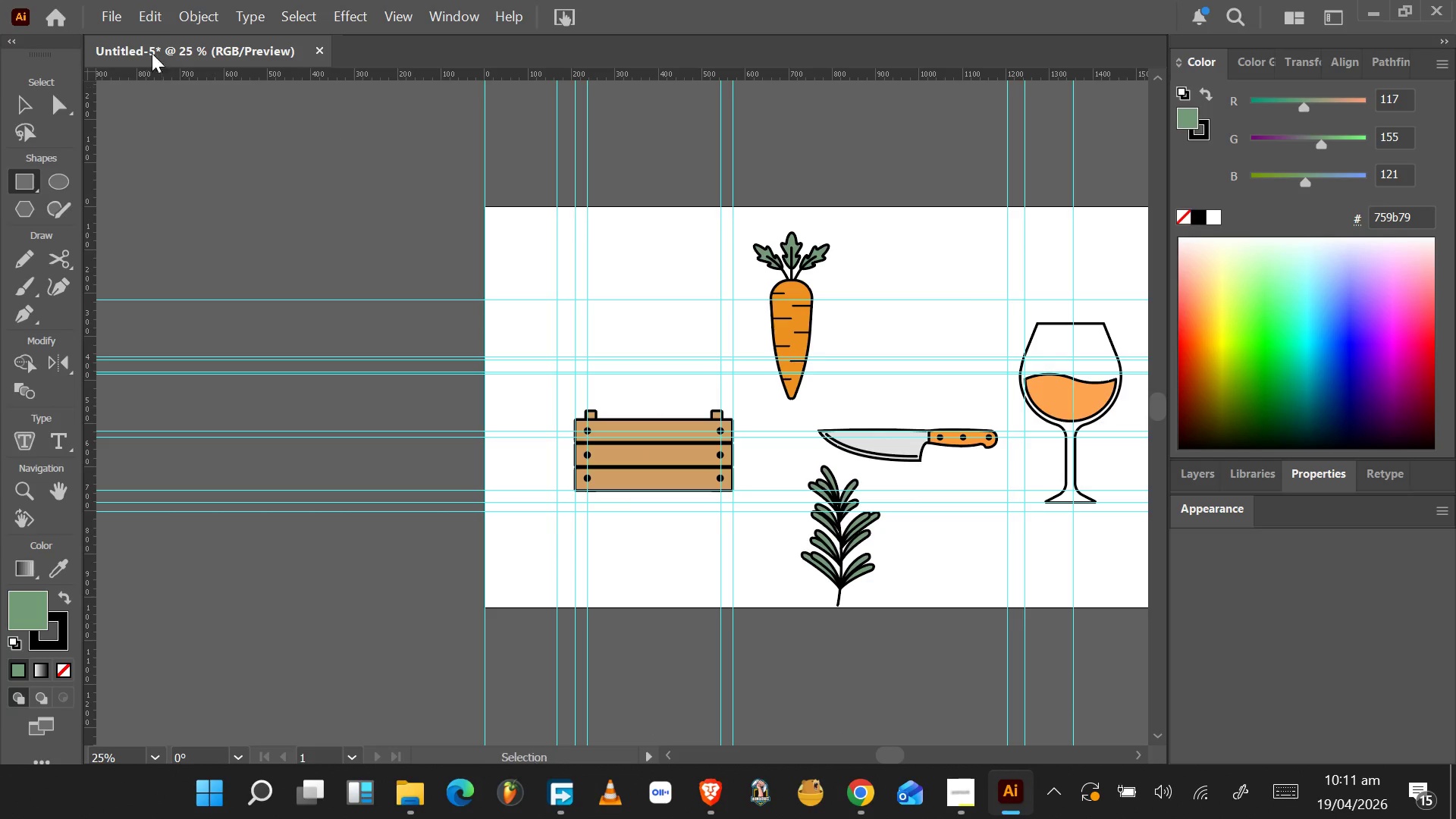 
left_click([118, 22])
 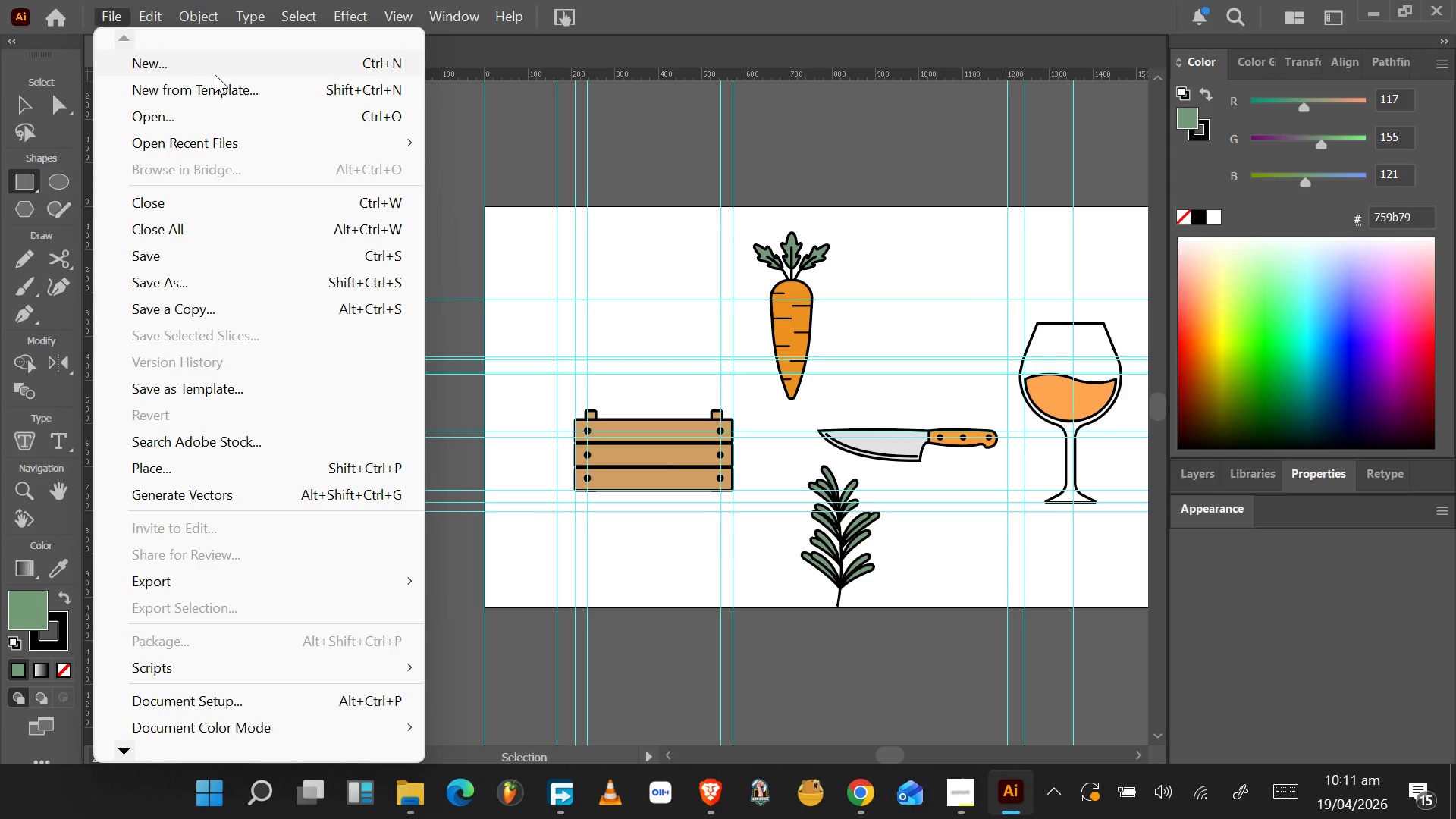 
left_click([215, 67])
 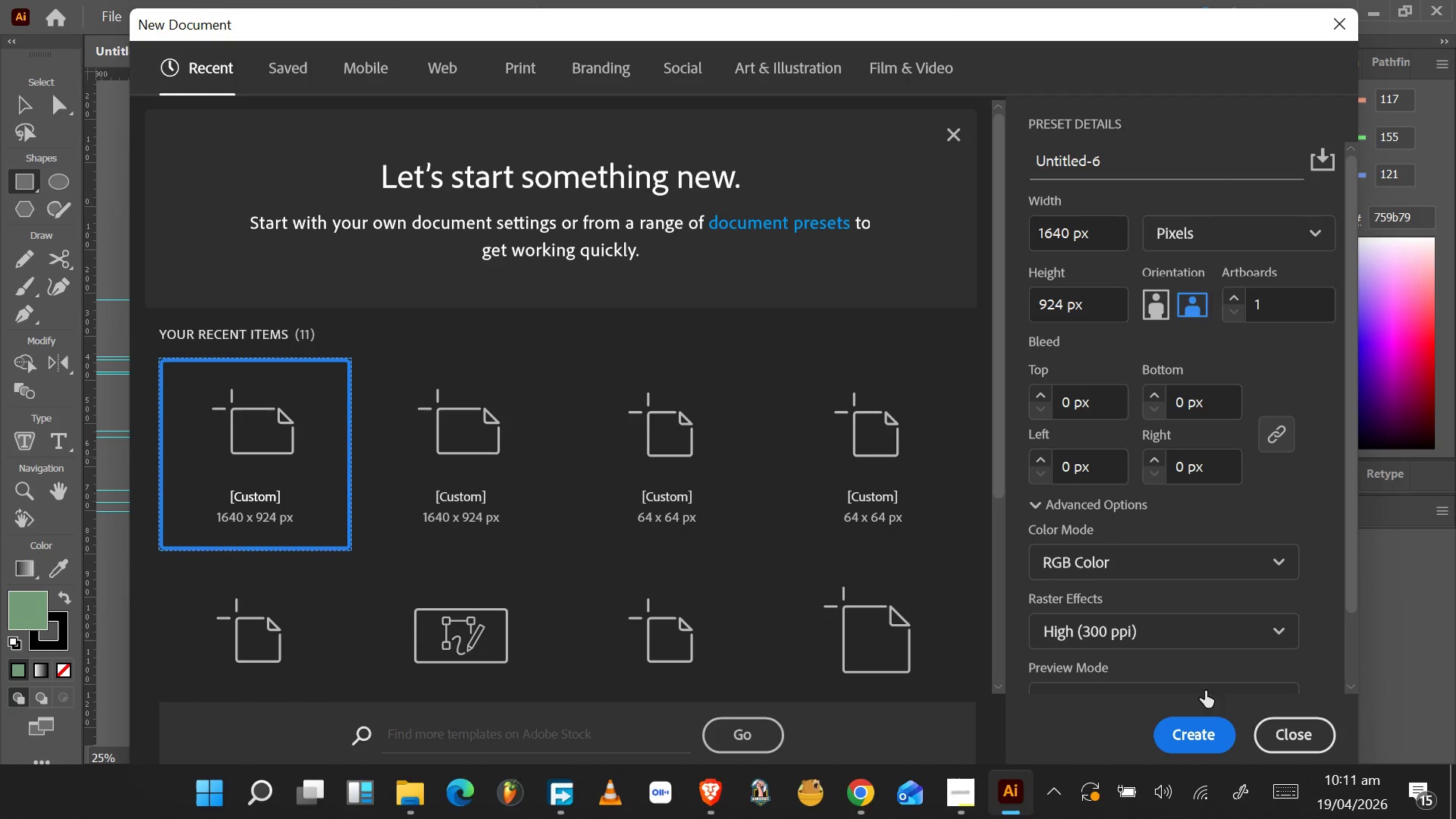 
wait(13.49)
 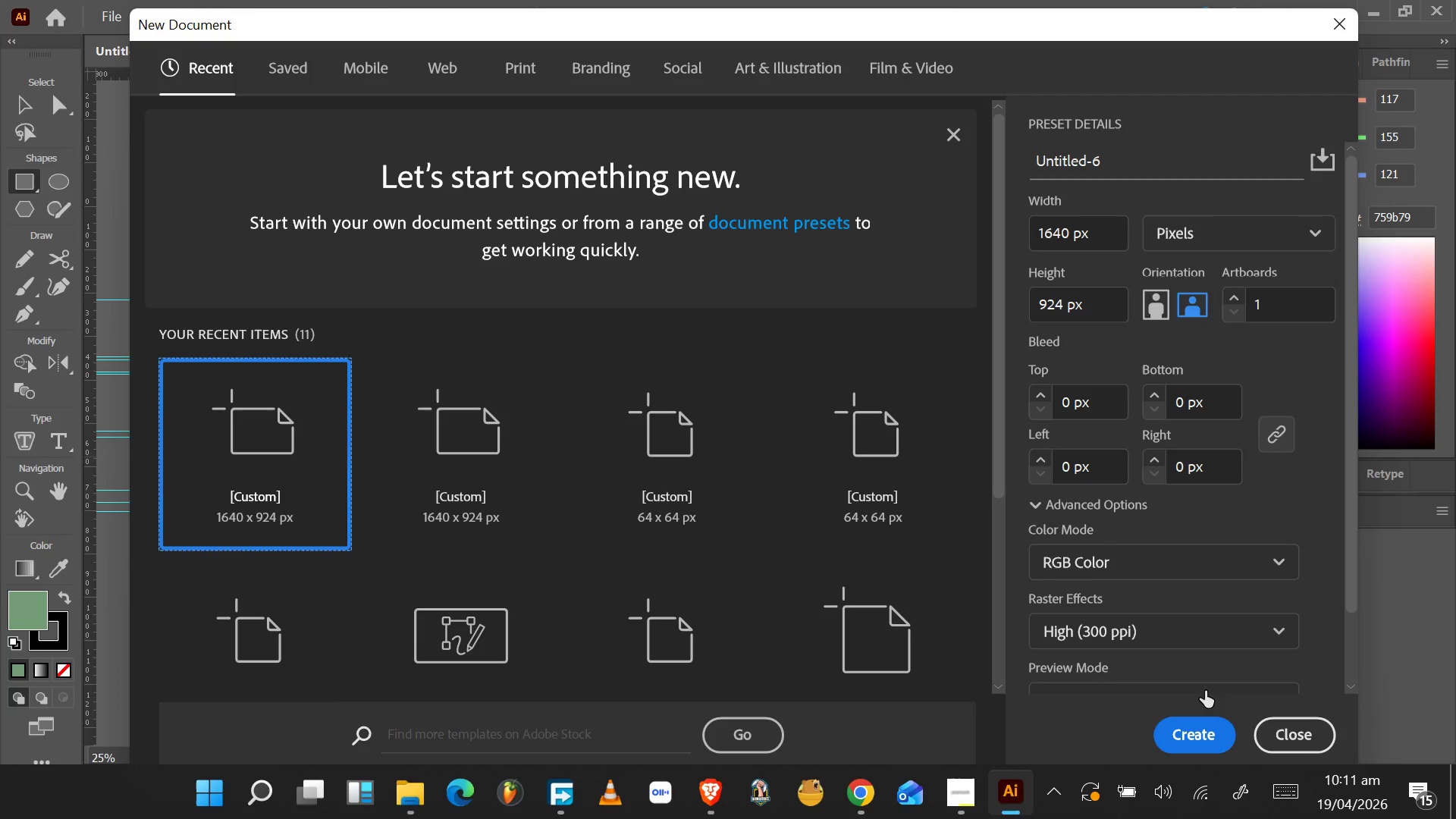 
left_click([1301, 745])
 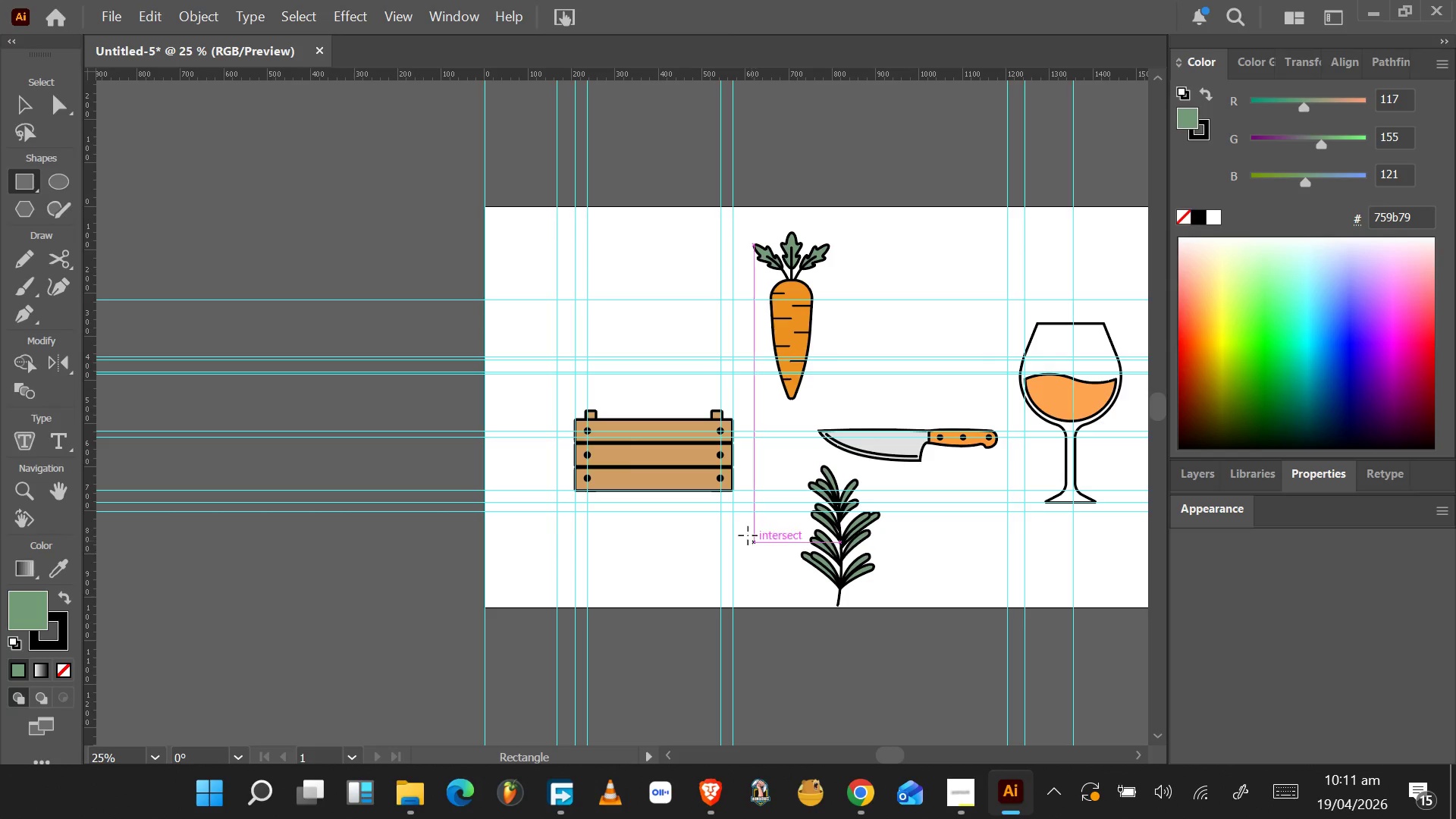 
key(Control+Z)
 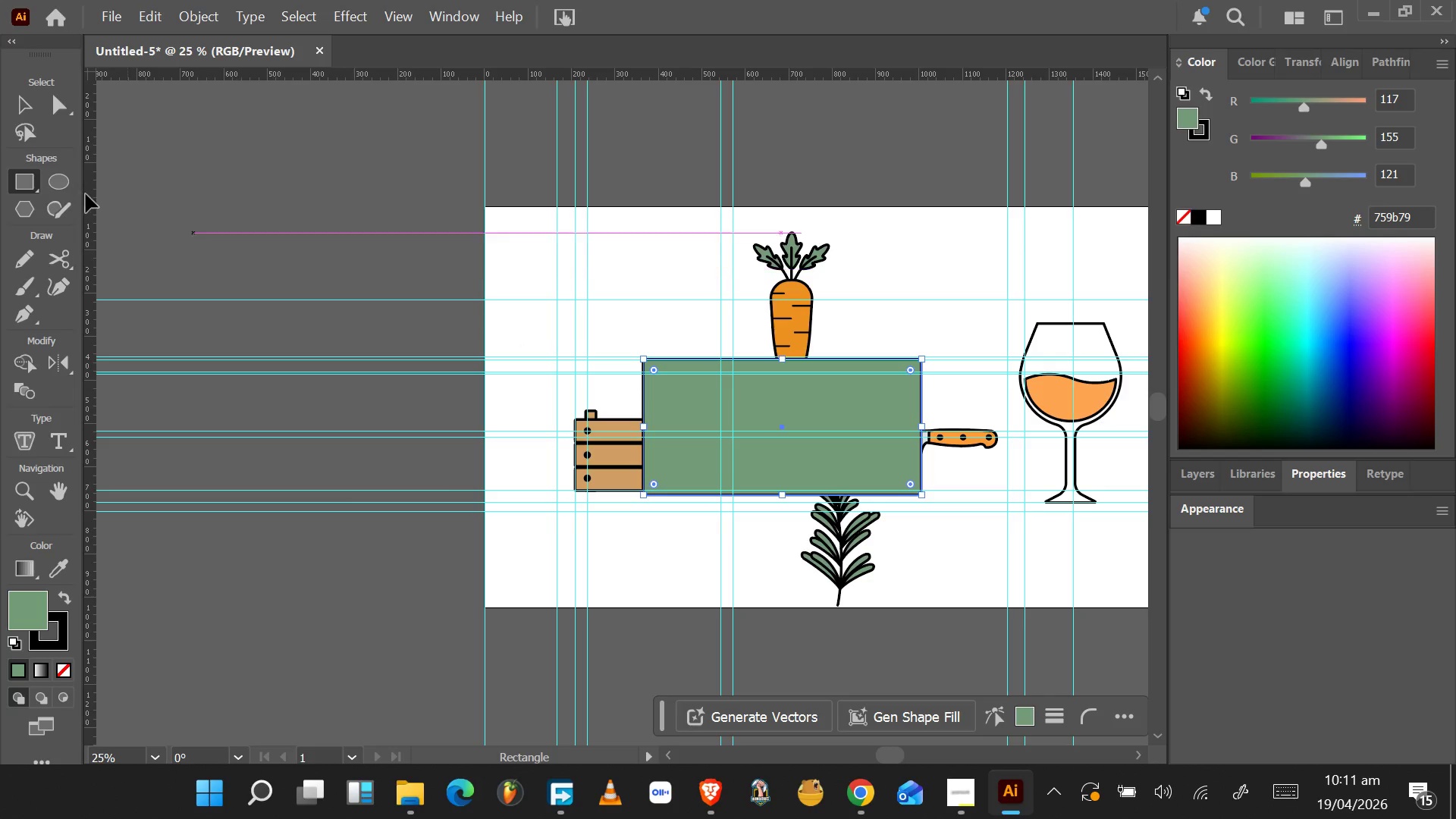 
left_click([31, 104])
 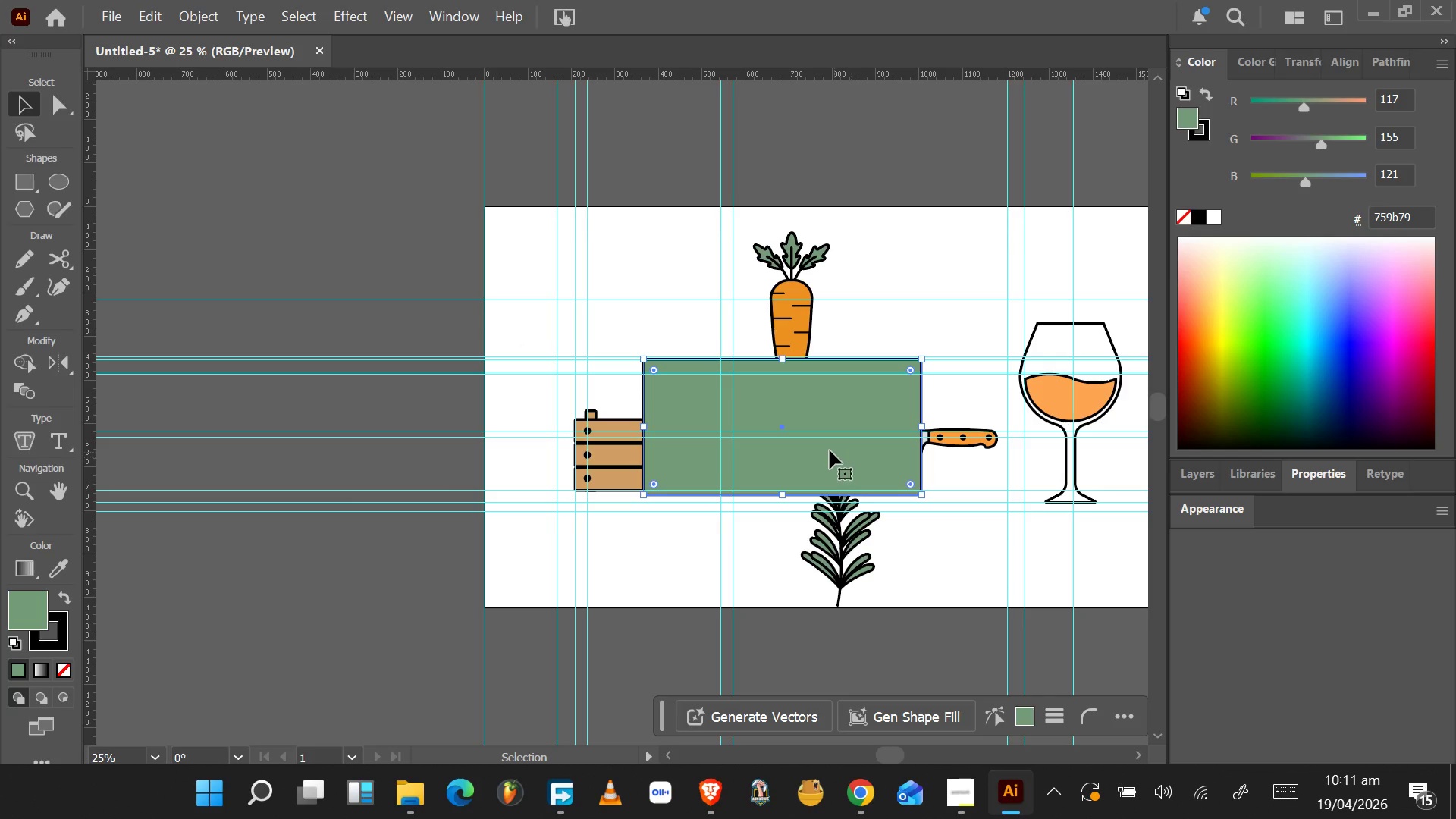 
left_click_drag(start_coordinate=[827, 449], to_coordinate=[918, 440])
 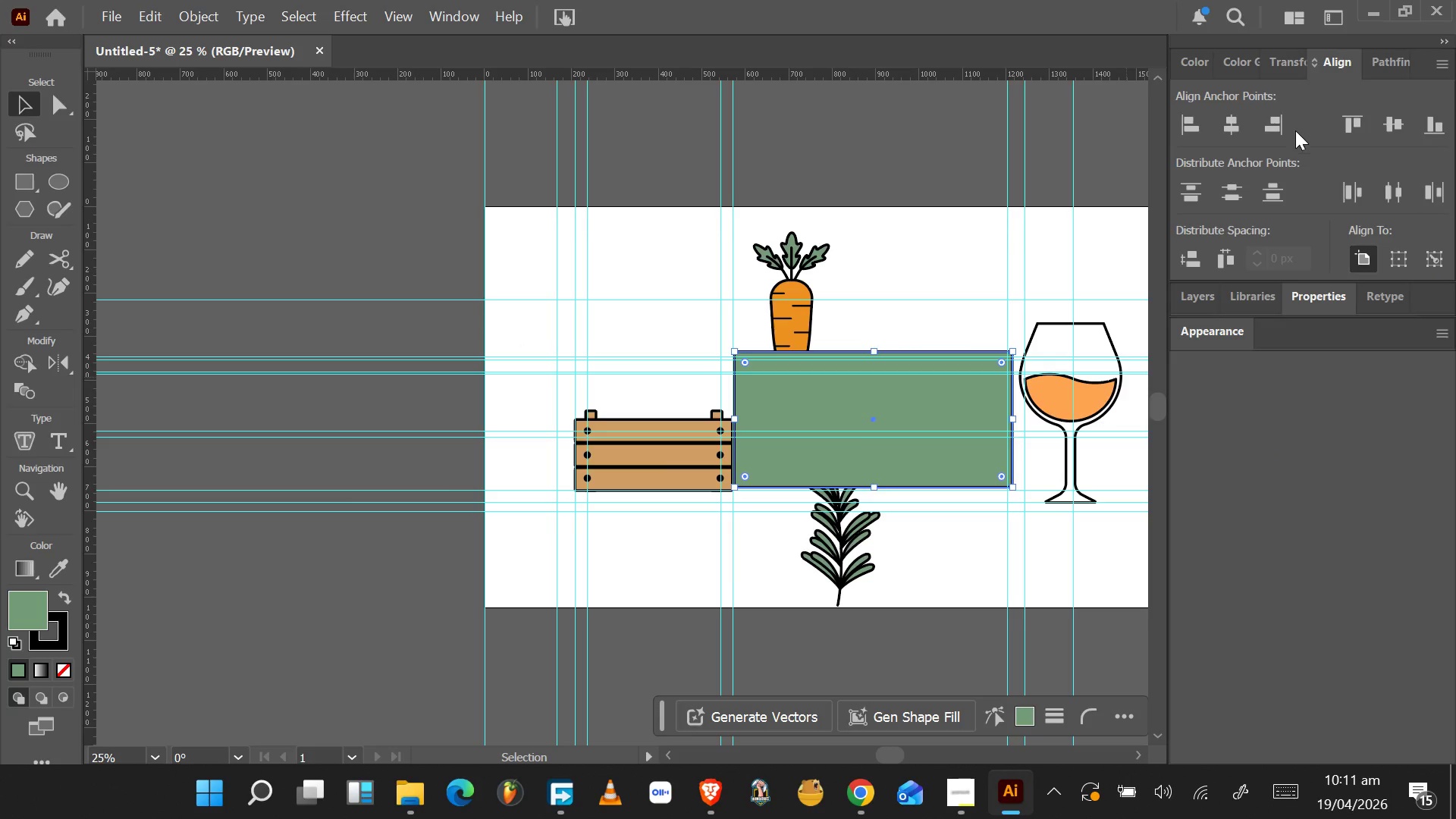 
left_click([1236, 137])
 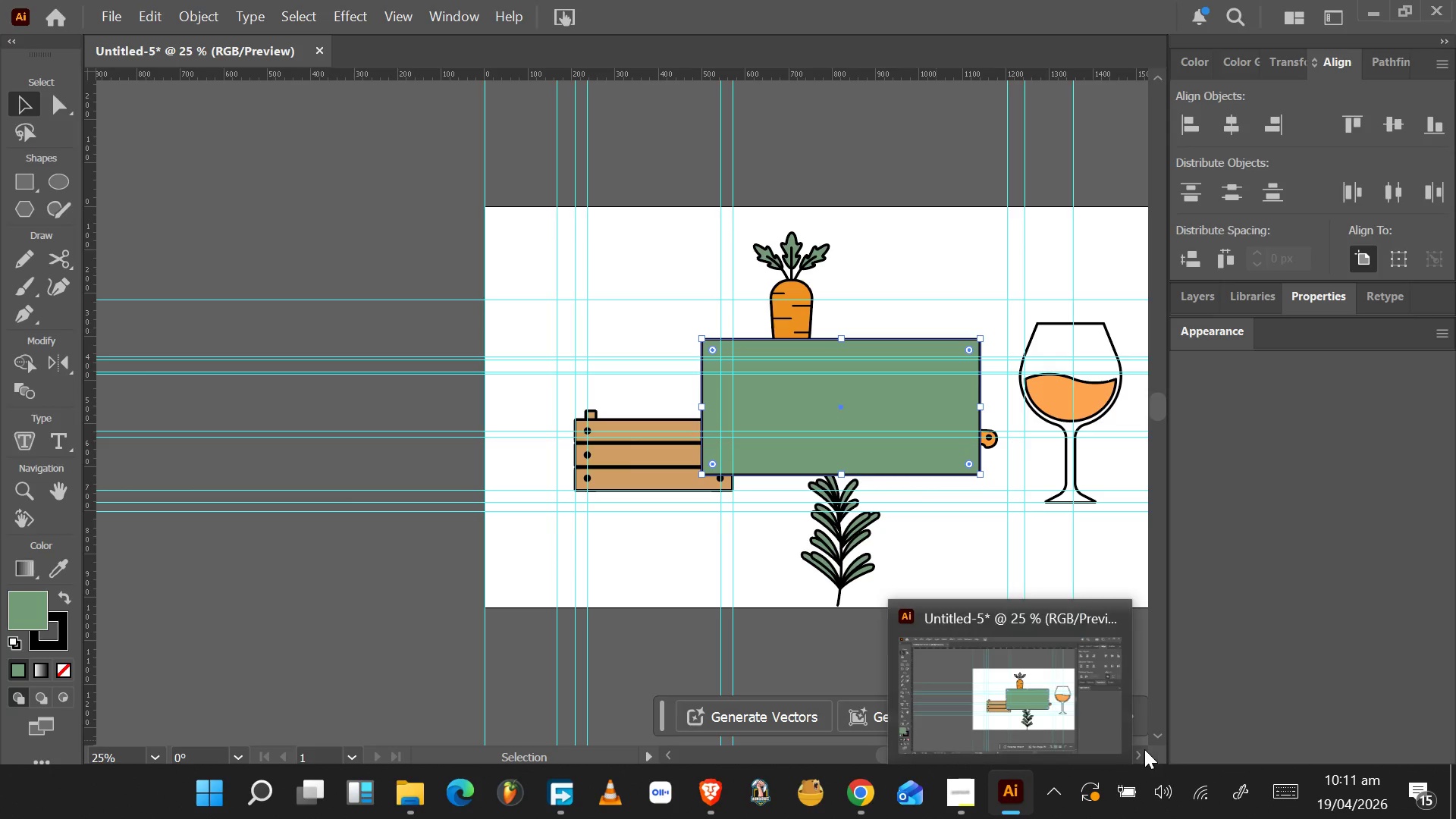 
wait(6.2)
 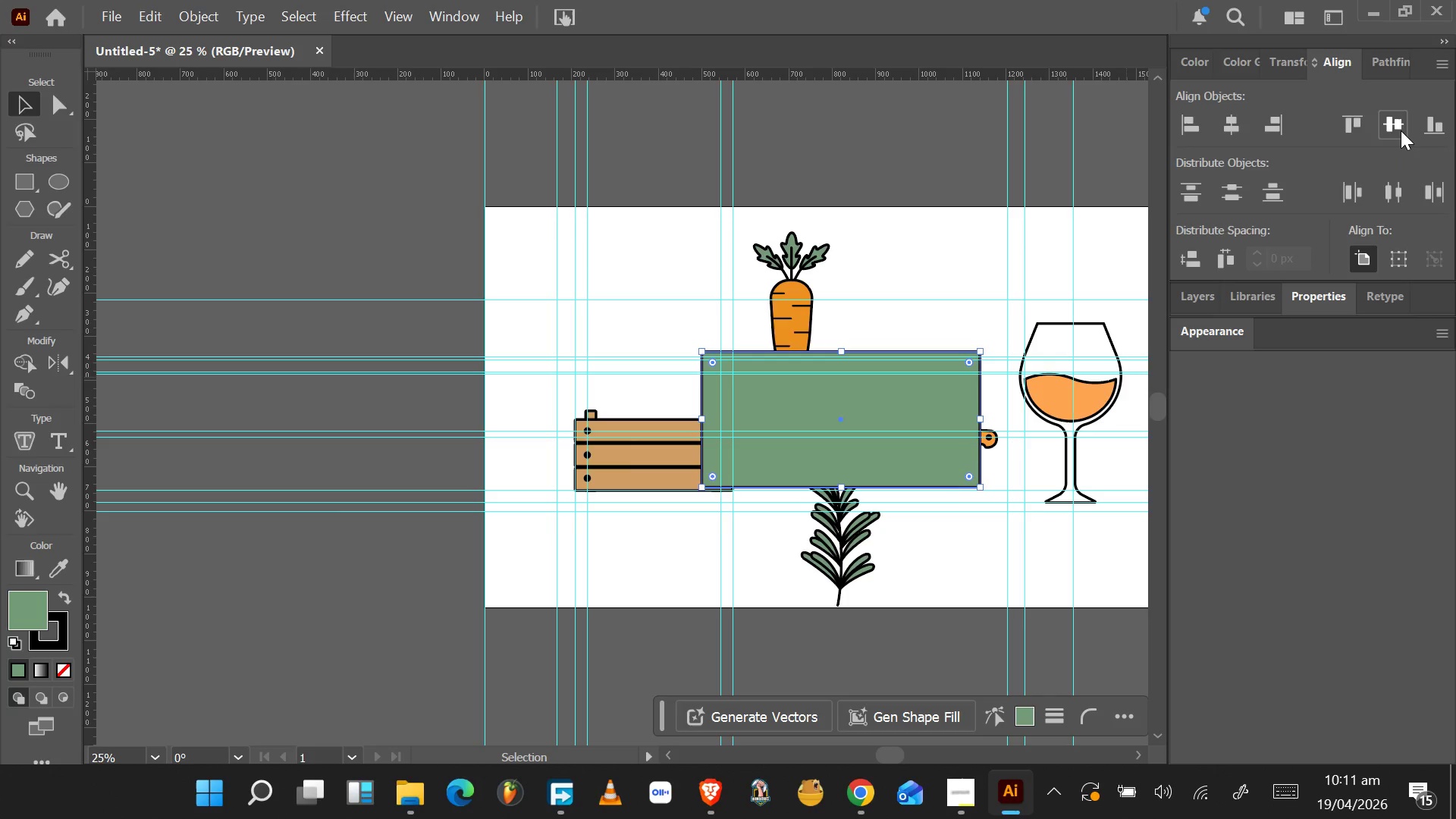 
left_click([1159, 739])
 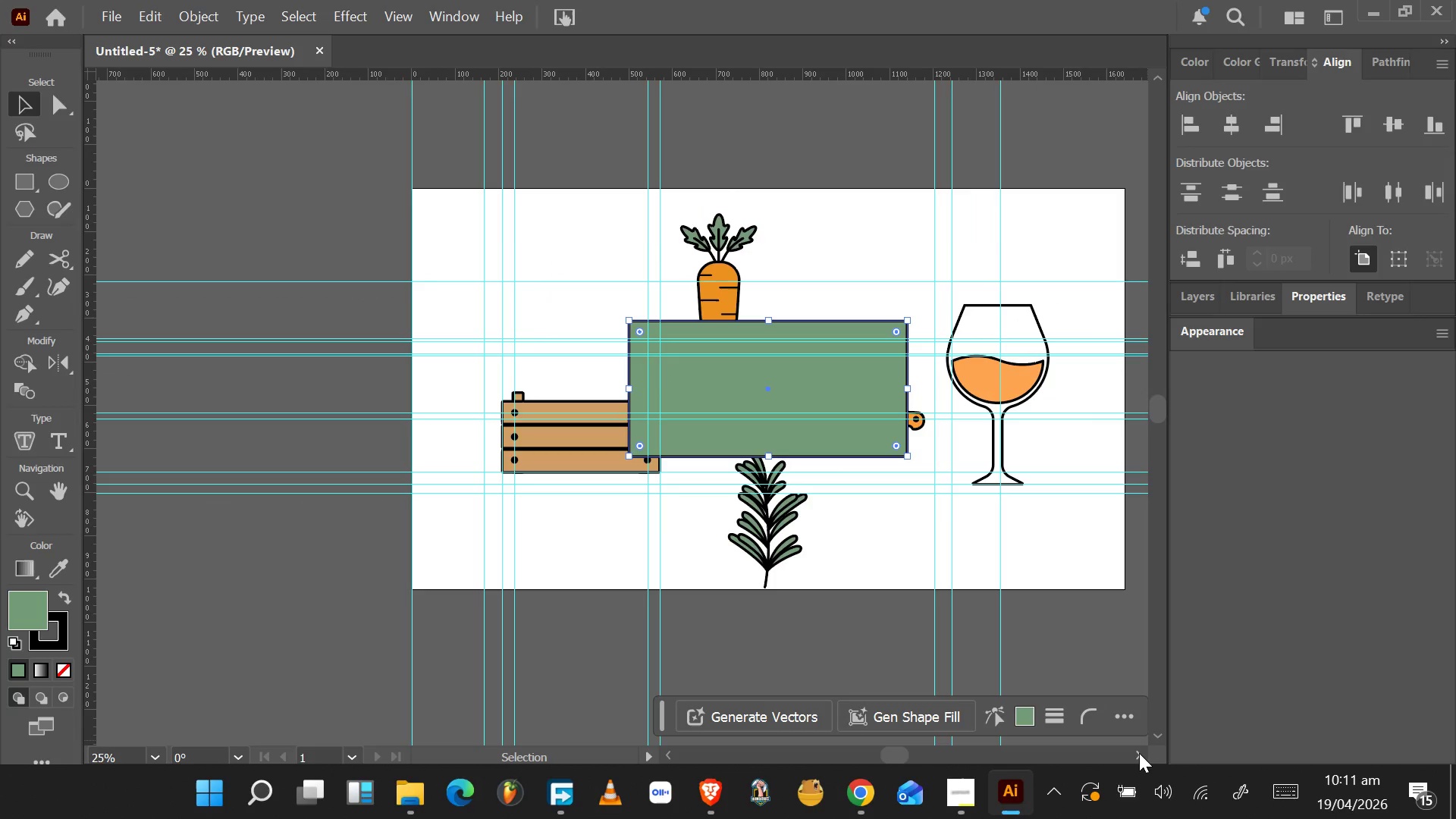 
left_click([1139, 753])
 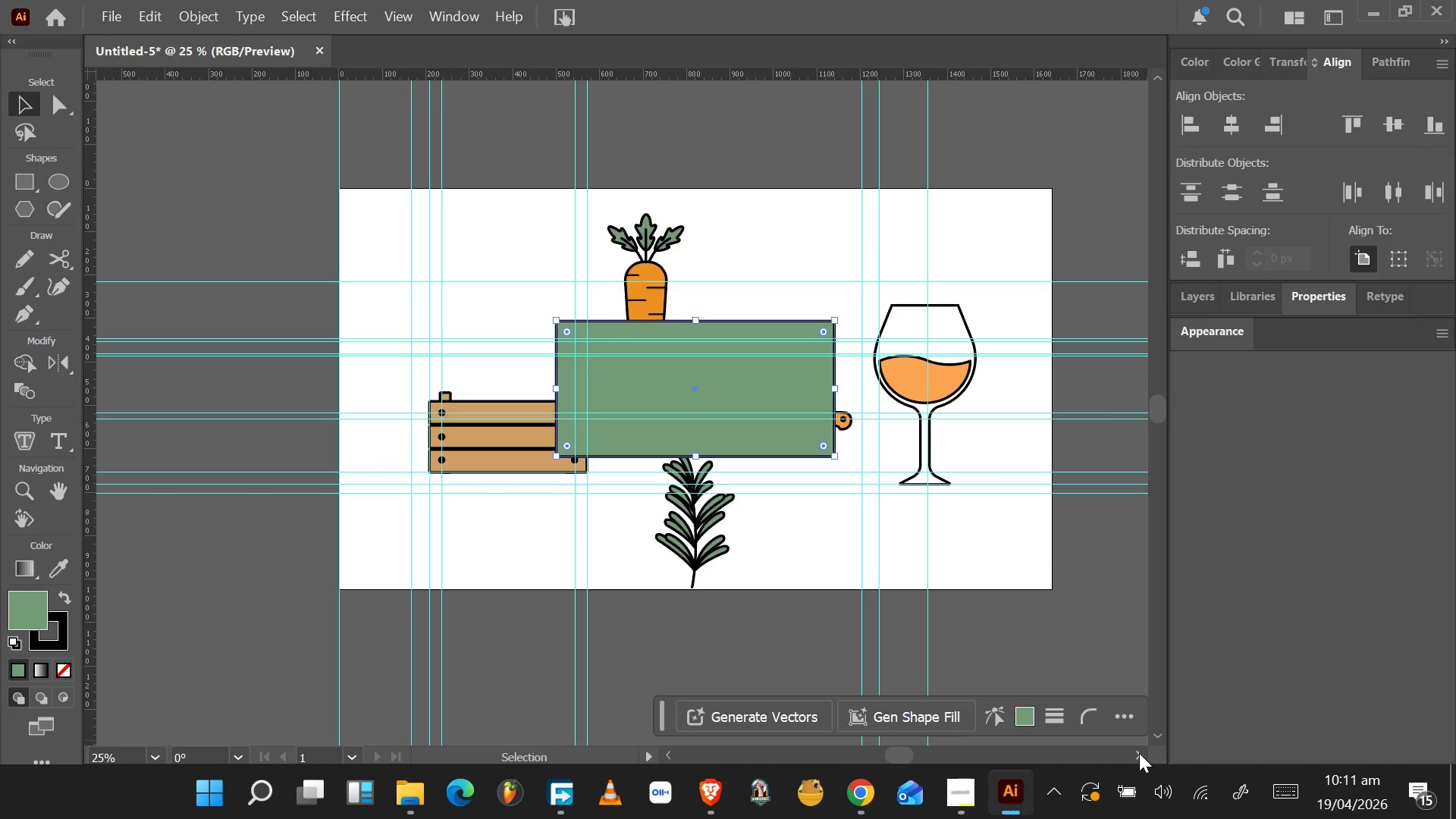 
double_click([1139, 753])
 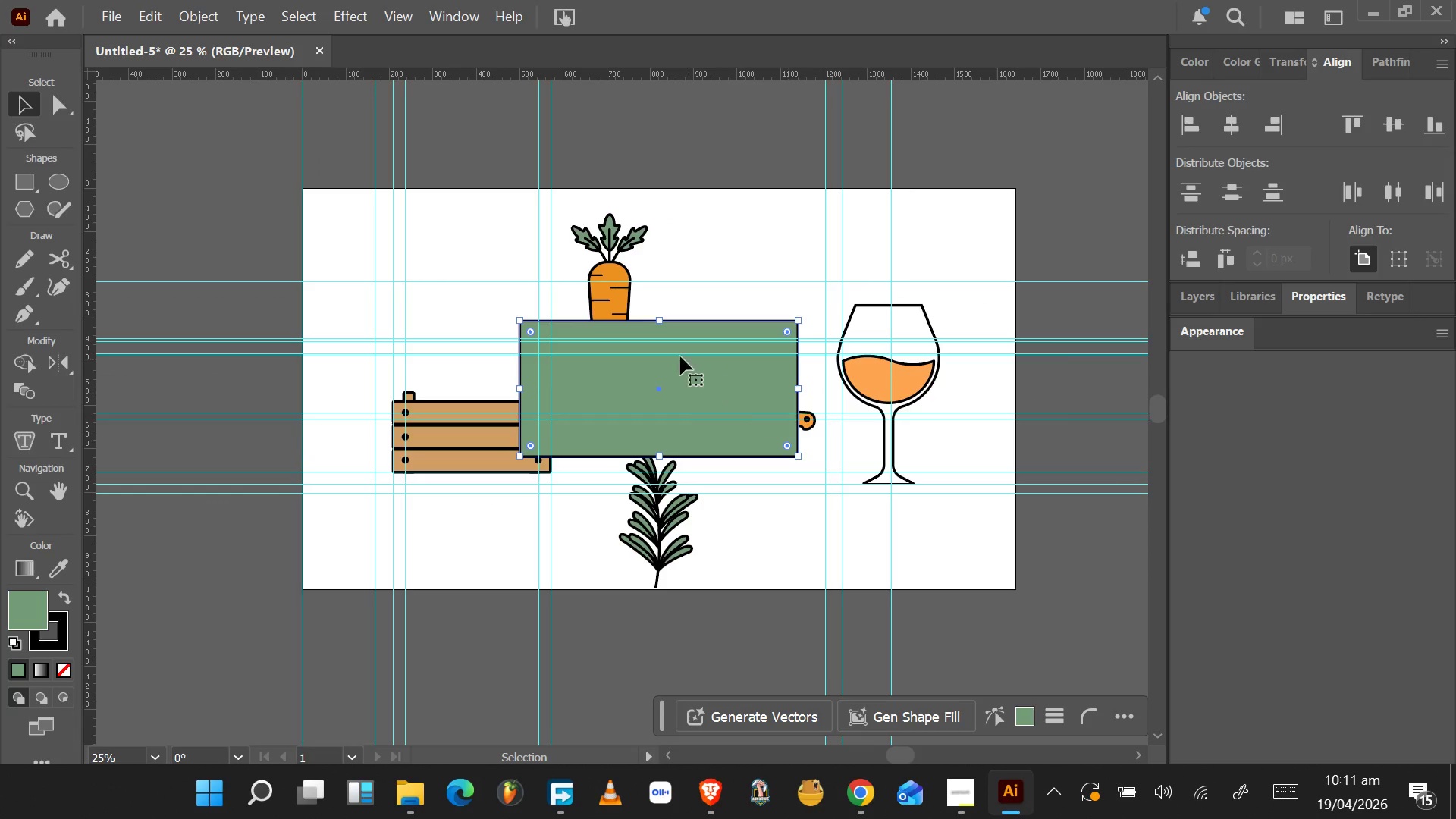 
hold_key(key=AltLeft, duration=0.39)
scroll: coordinate [676, 355], scroll_direction: up, amount: 3.0
 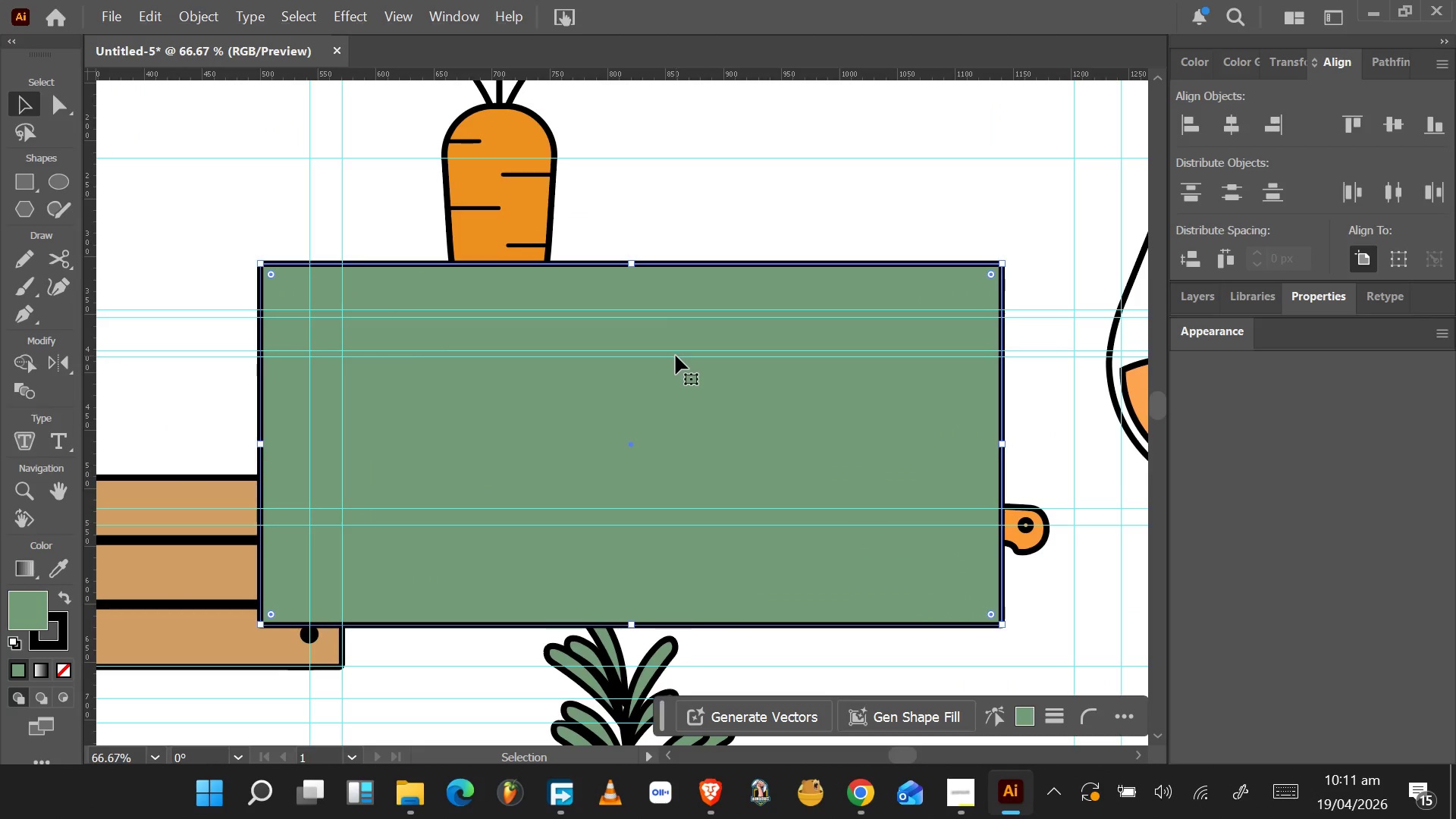 
hold_key(key=AltLeft, duration=0.33)
scroll: coordinate [676, 356], scroll_direction: down, amount: 2.0
 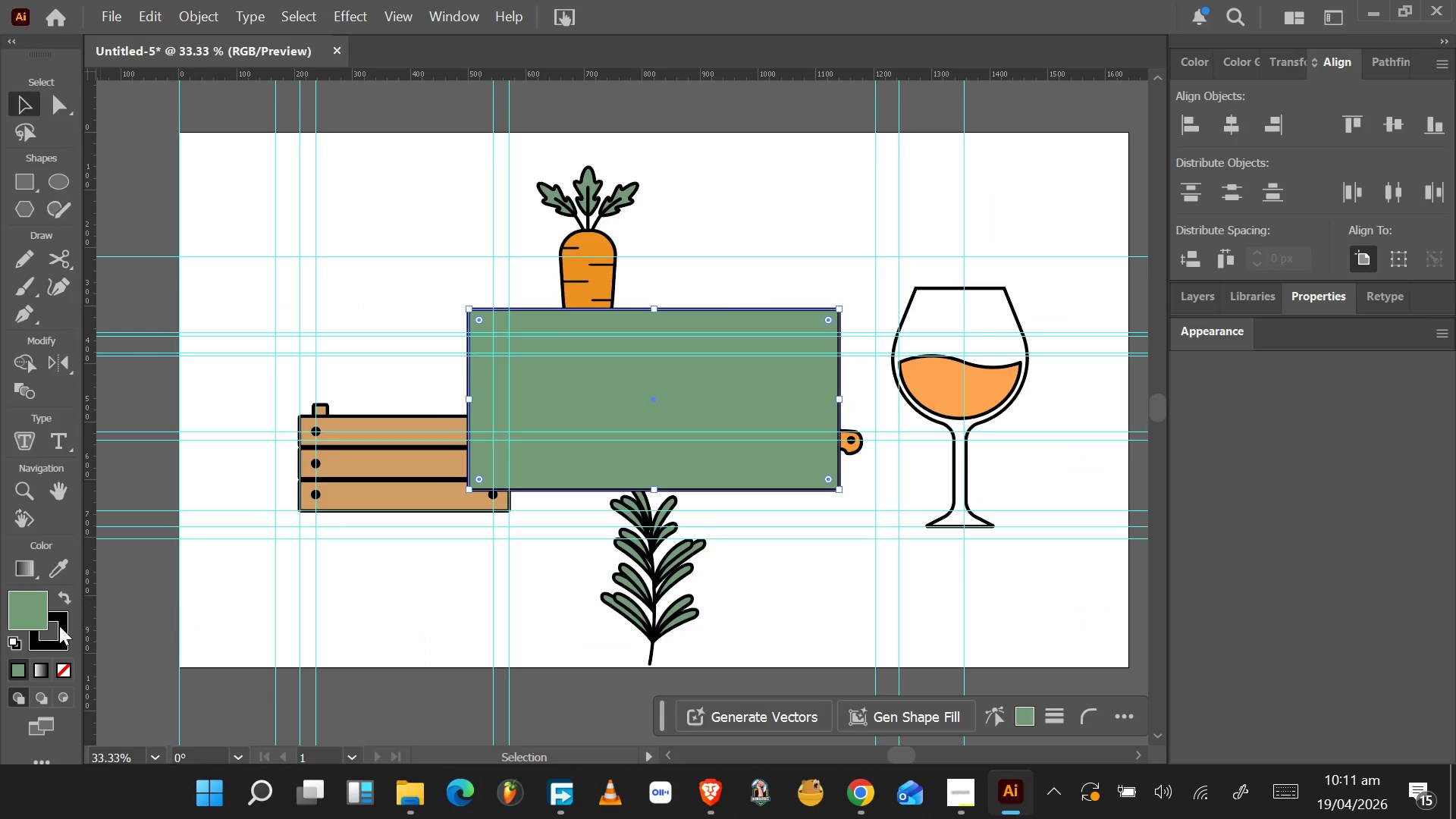 
left_click([36, 618])
 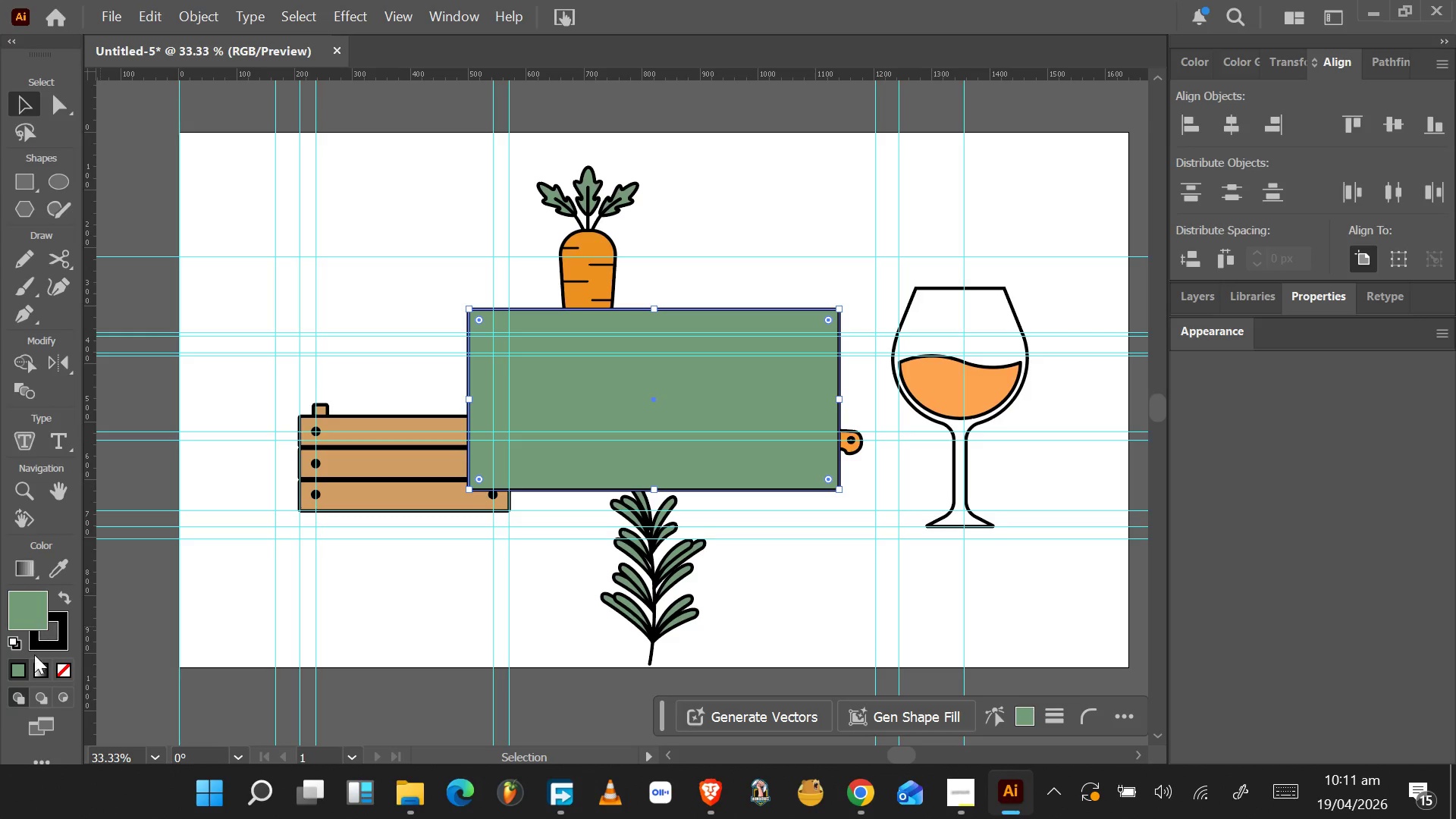 
left_click([59, 669])
 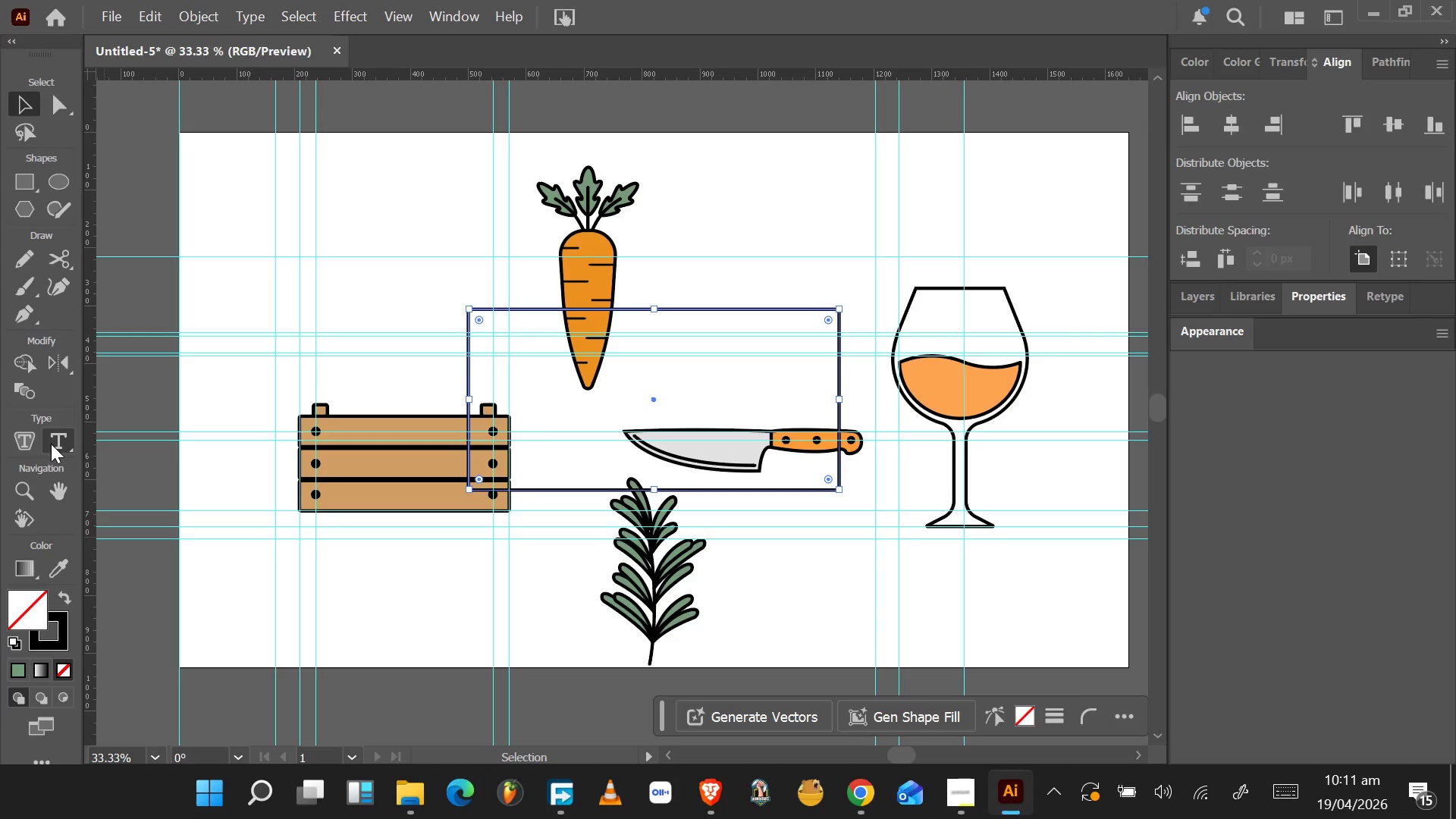 
wait(5.16)
 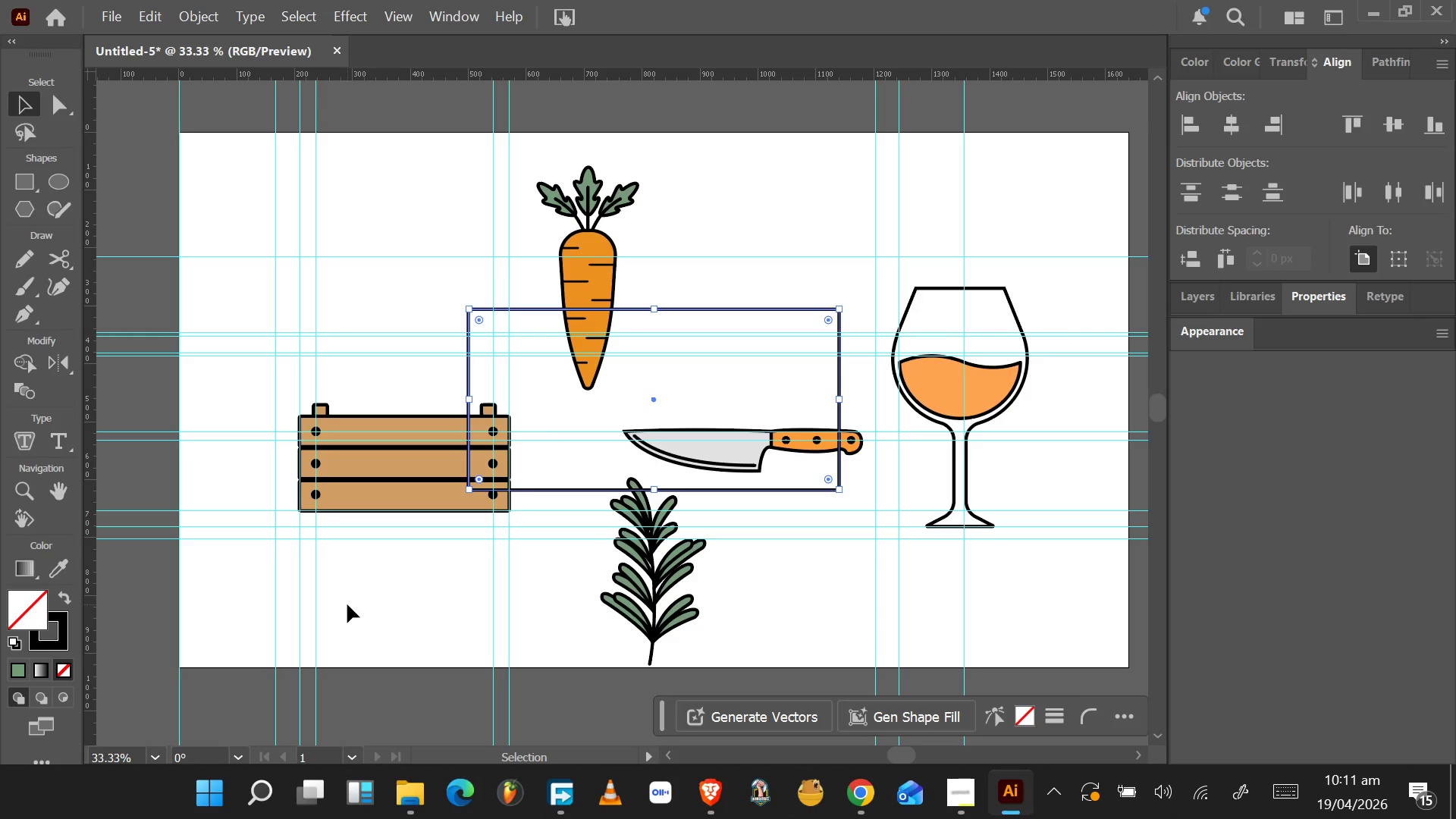 
left_click([52, 443])
 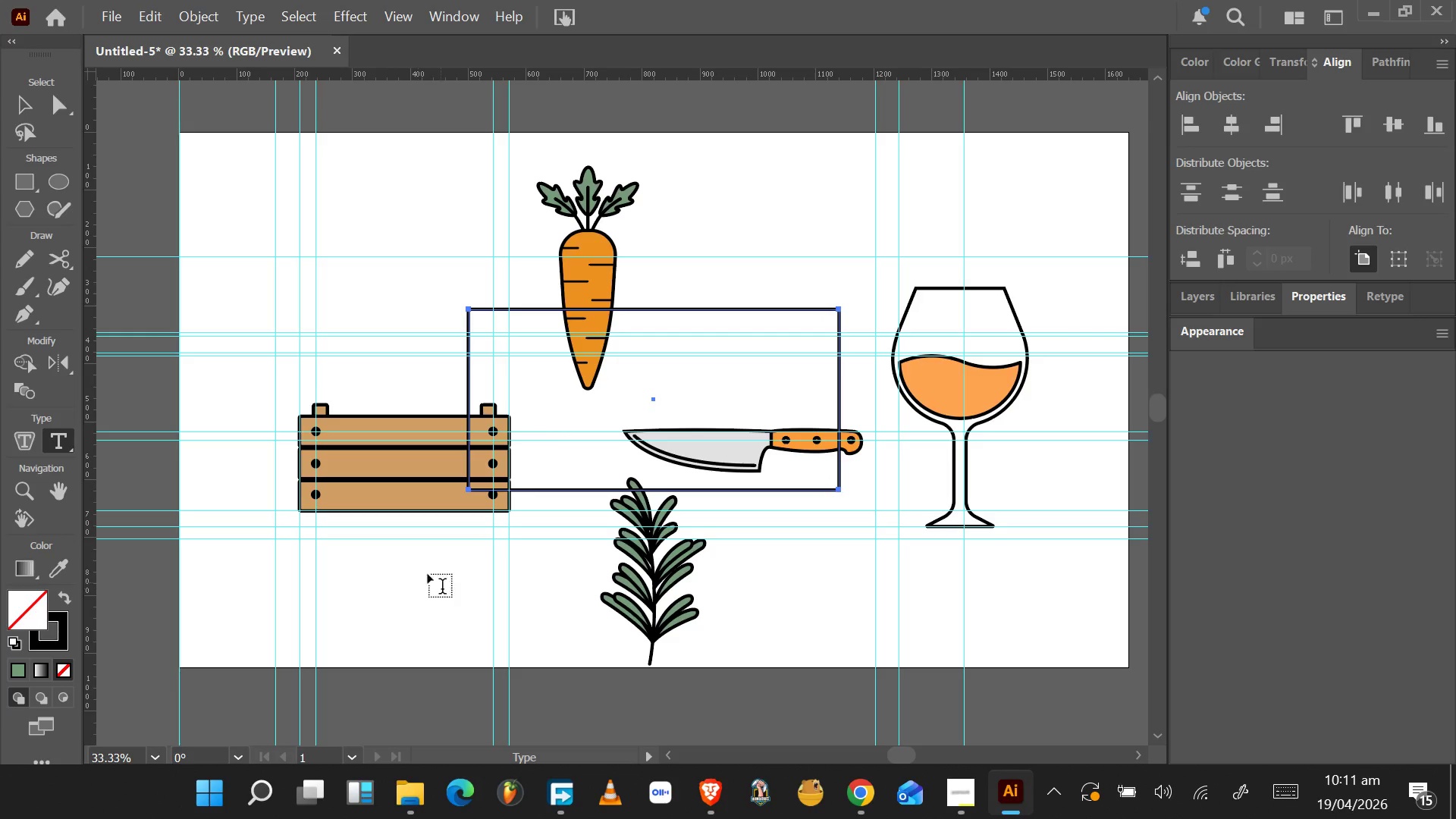 
left_click([389, 567])
 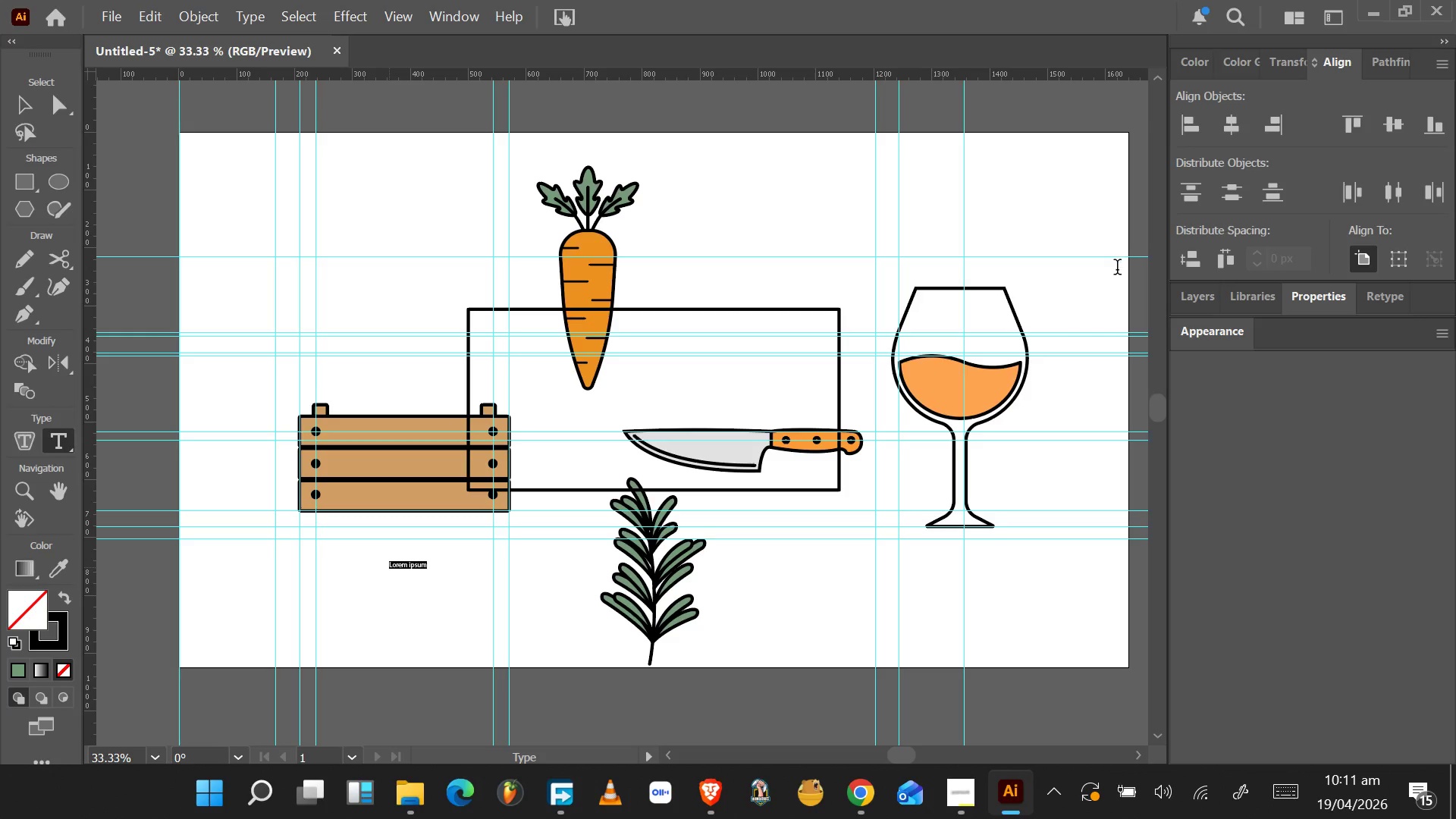 
key(V)
 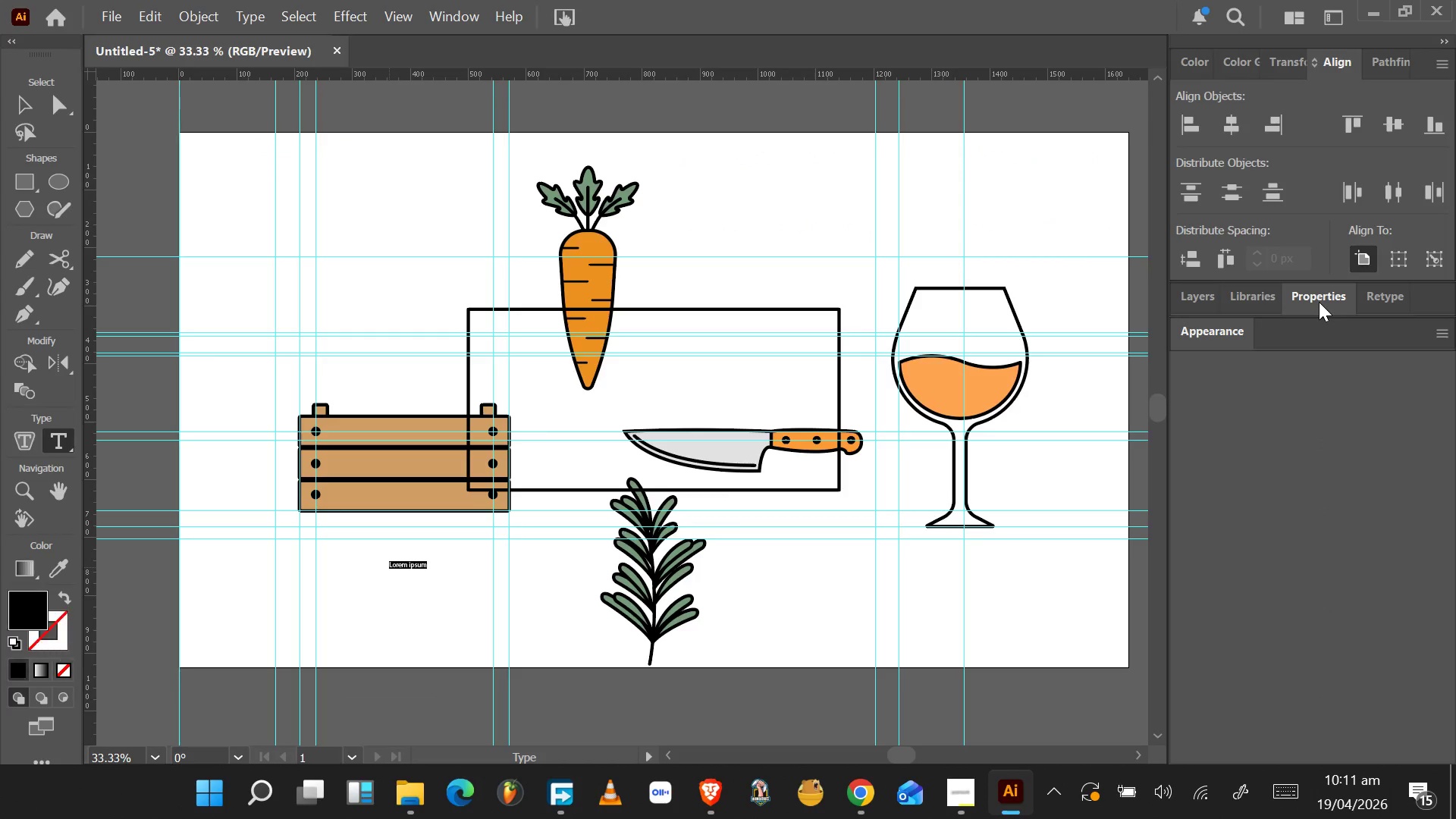 
left_click([1326, 298])
 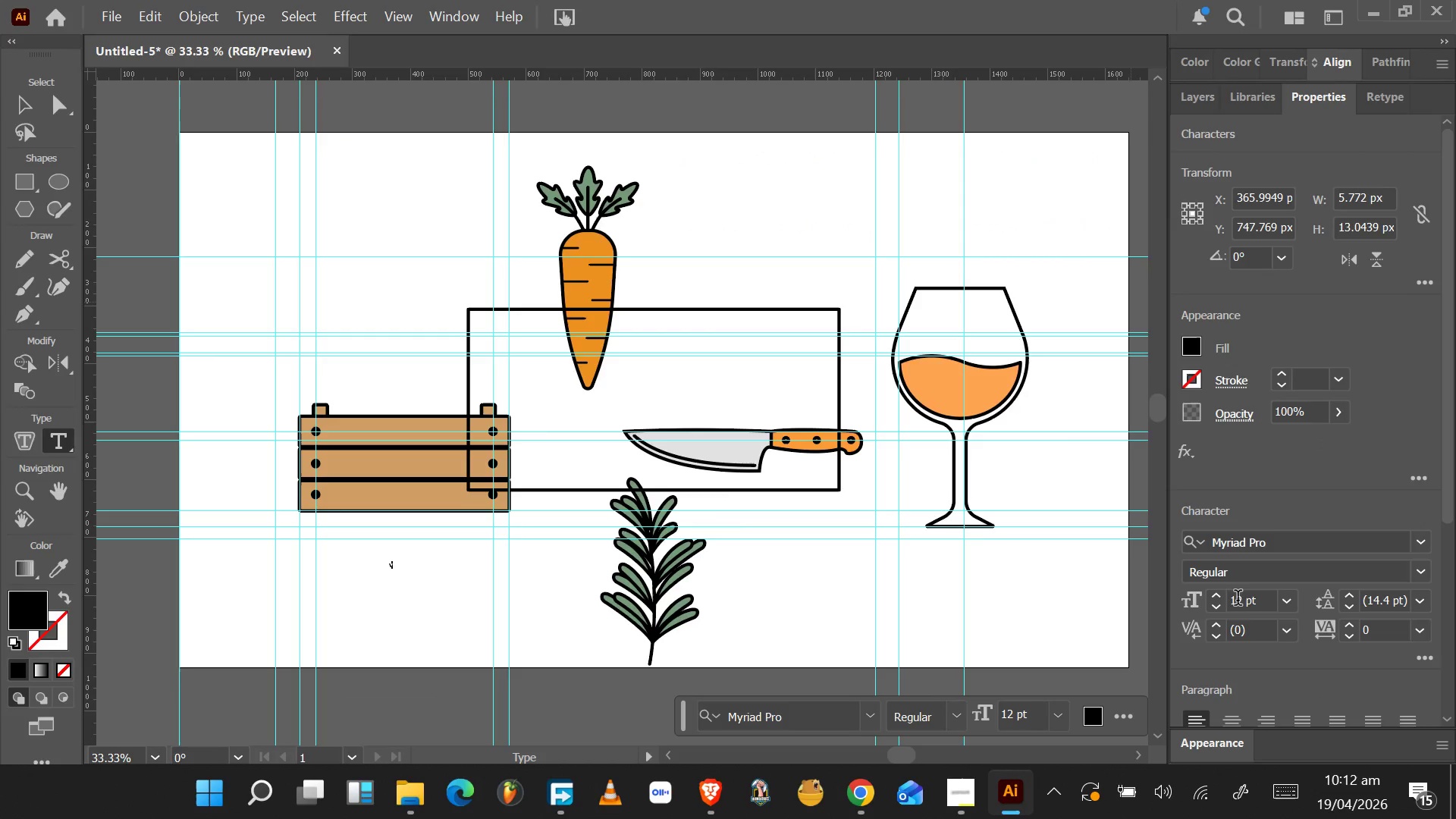 
left_click([1243, 604])
 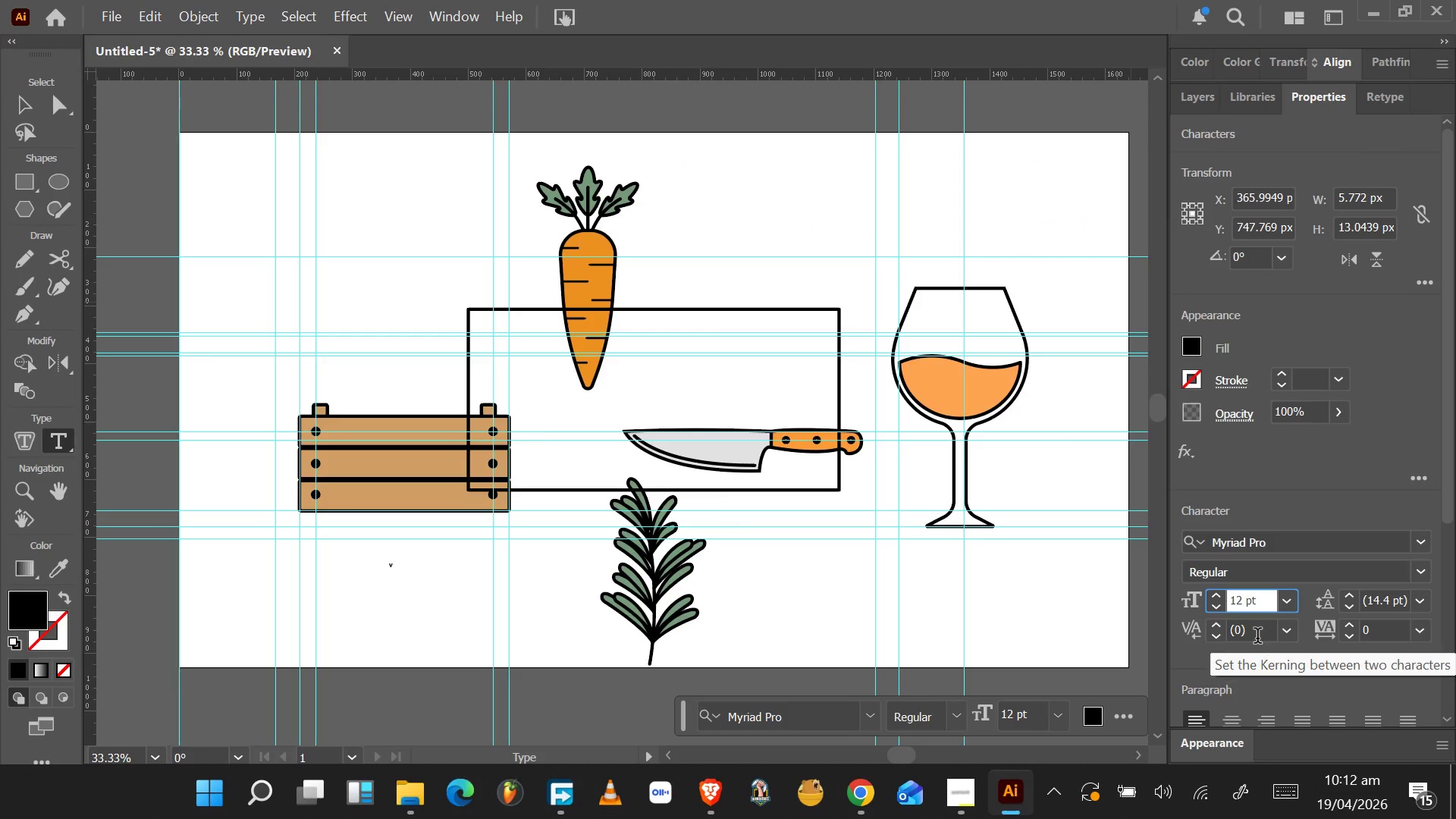 
key(0)
 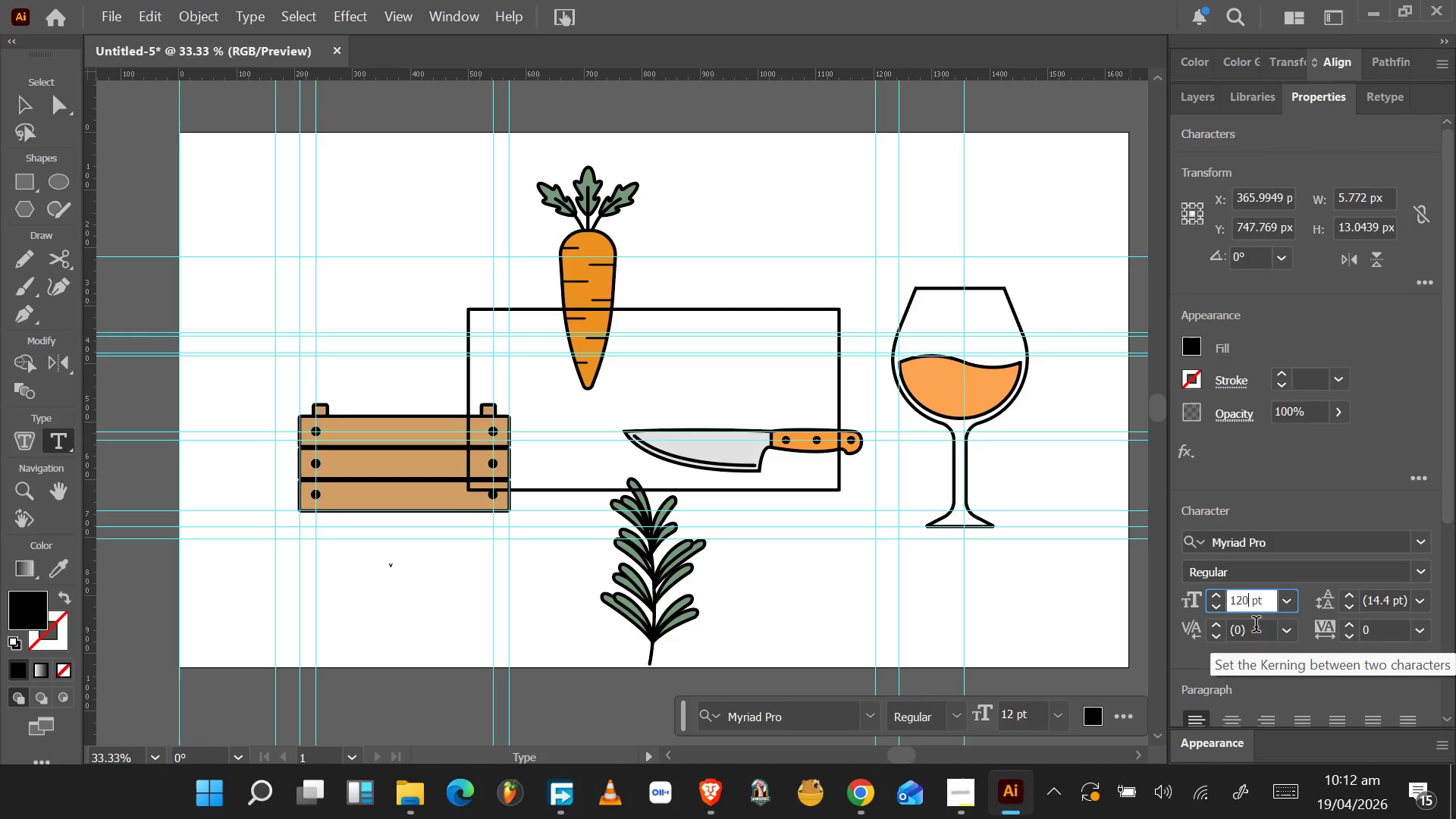 
key(Enter)
 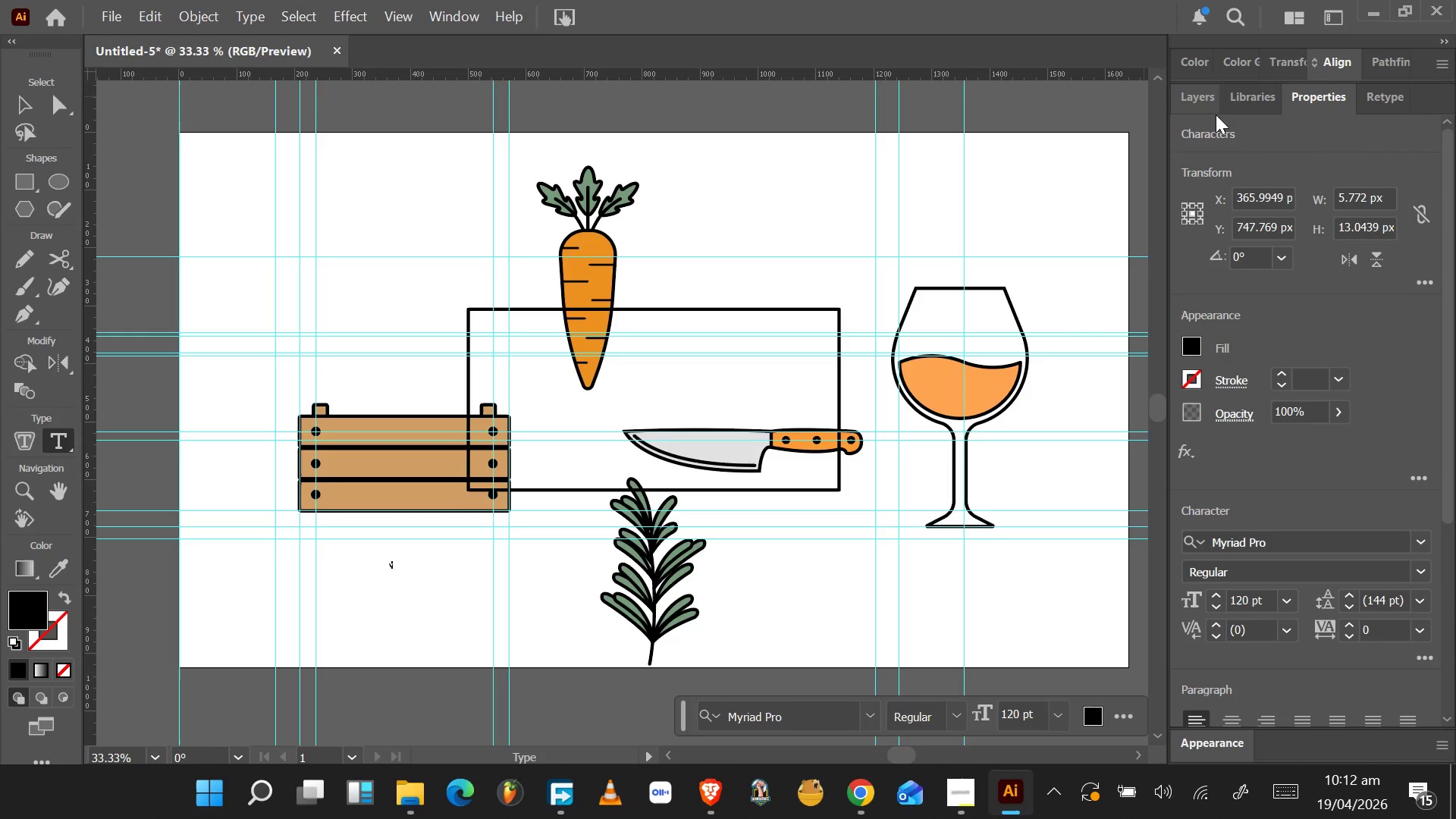 
left_click([25, 99])
 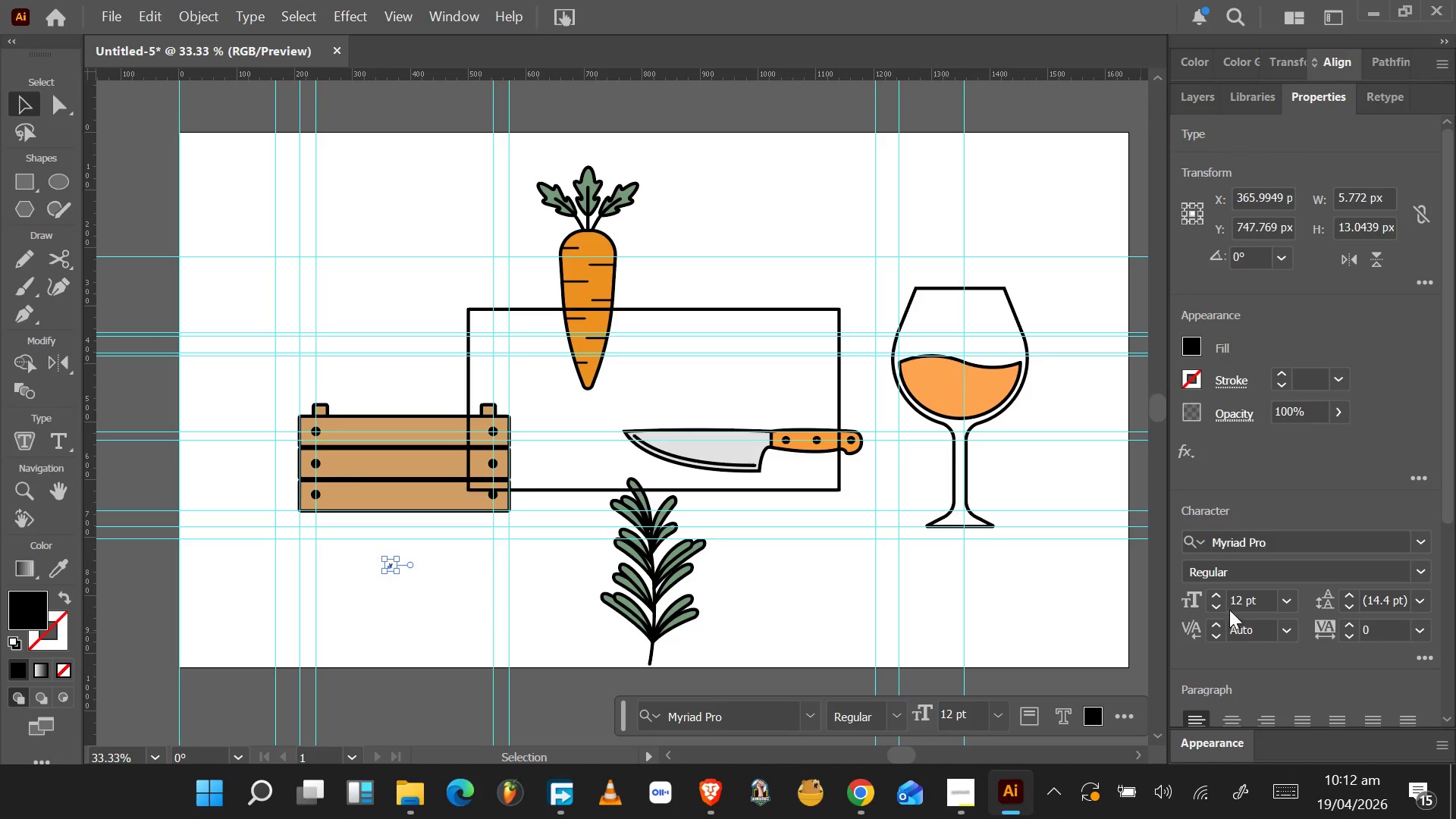 
left_click([1244, 604])
 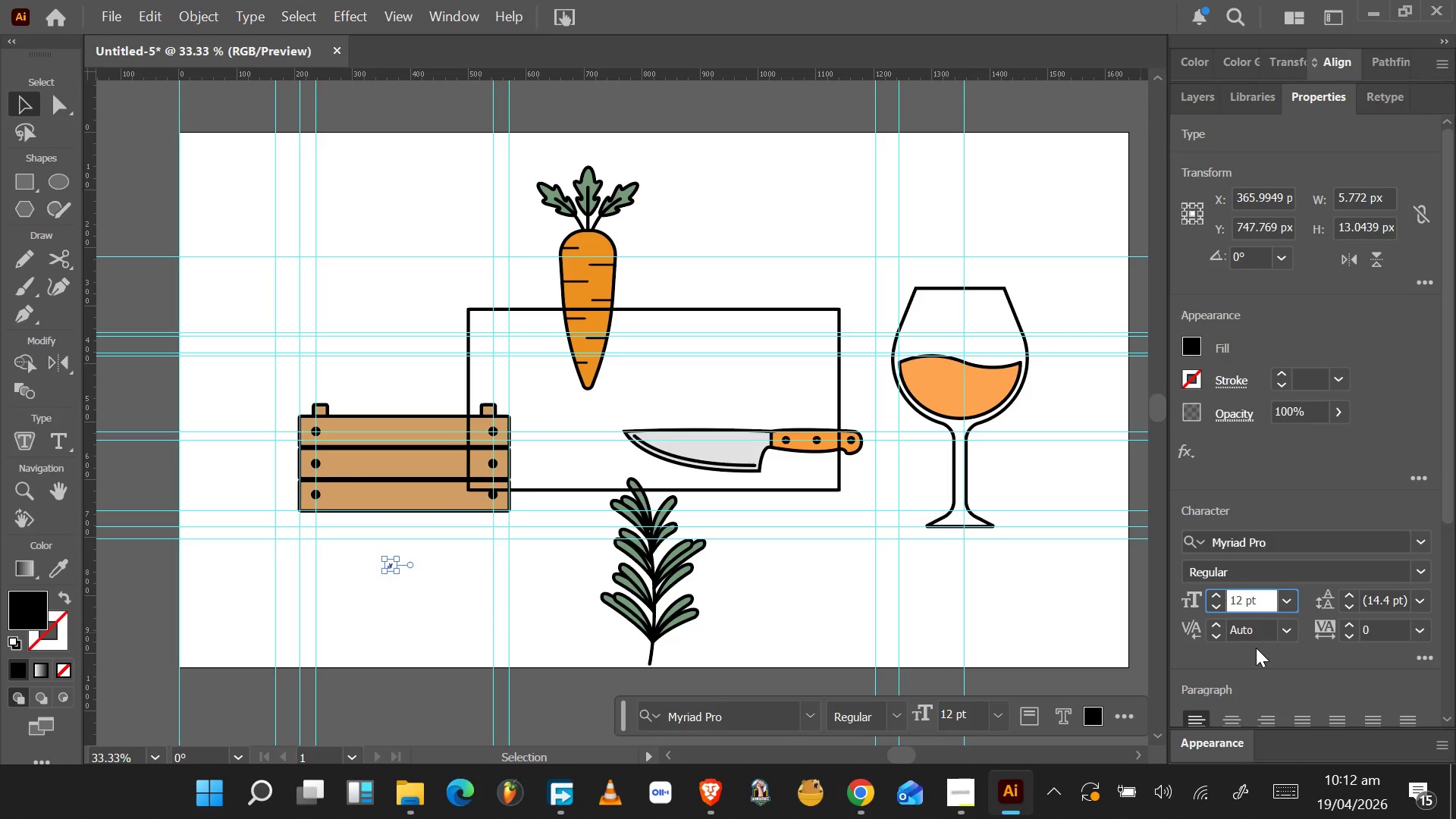 
key(ArrowLeft)
 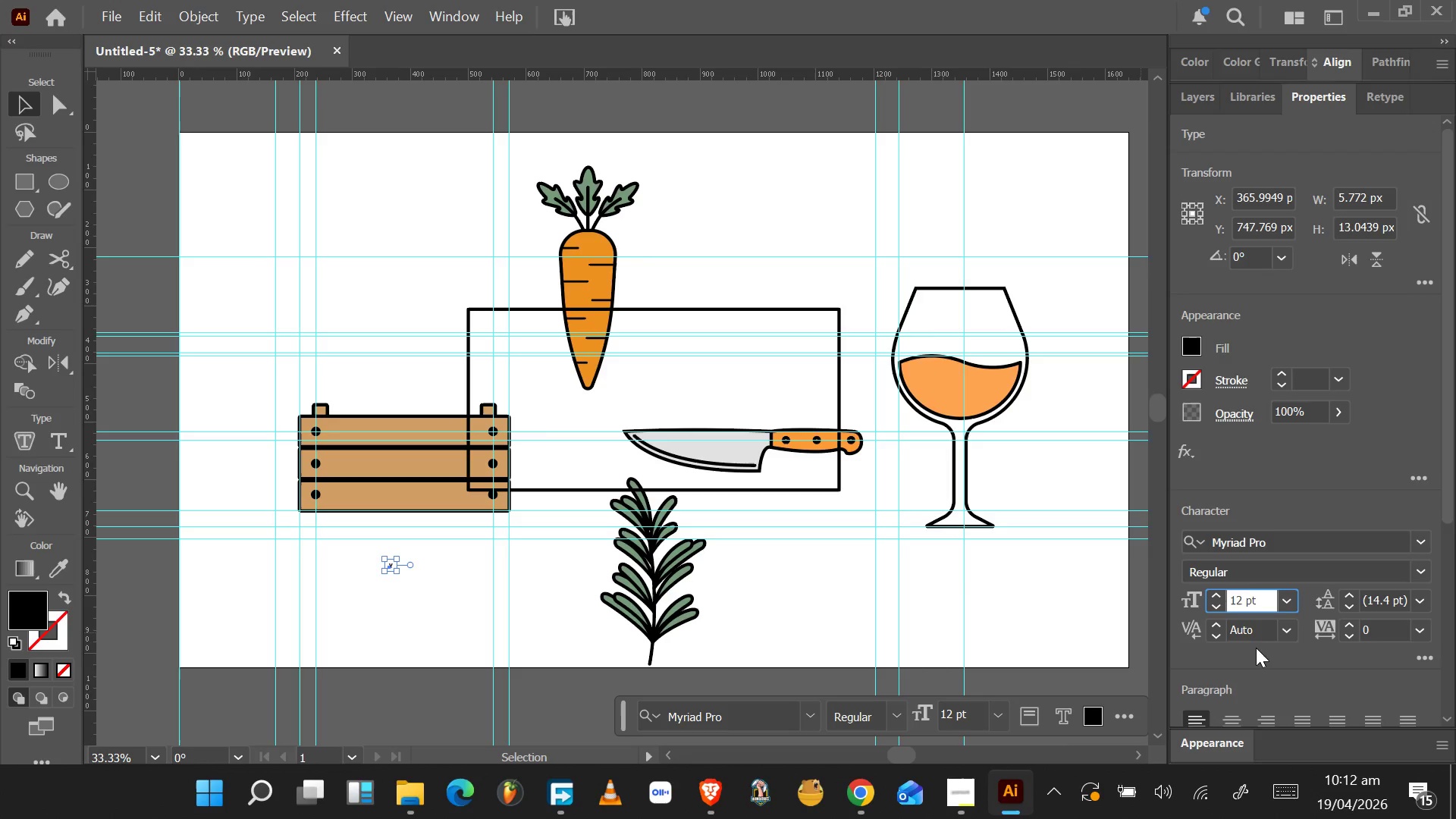 
key(0)
 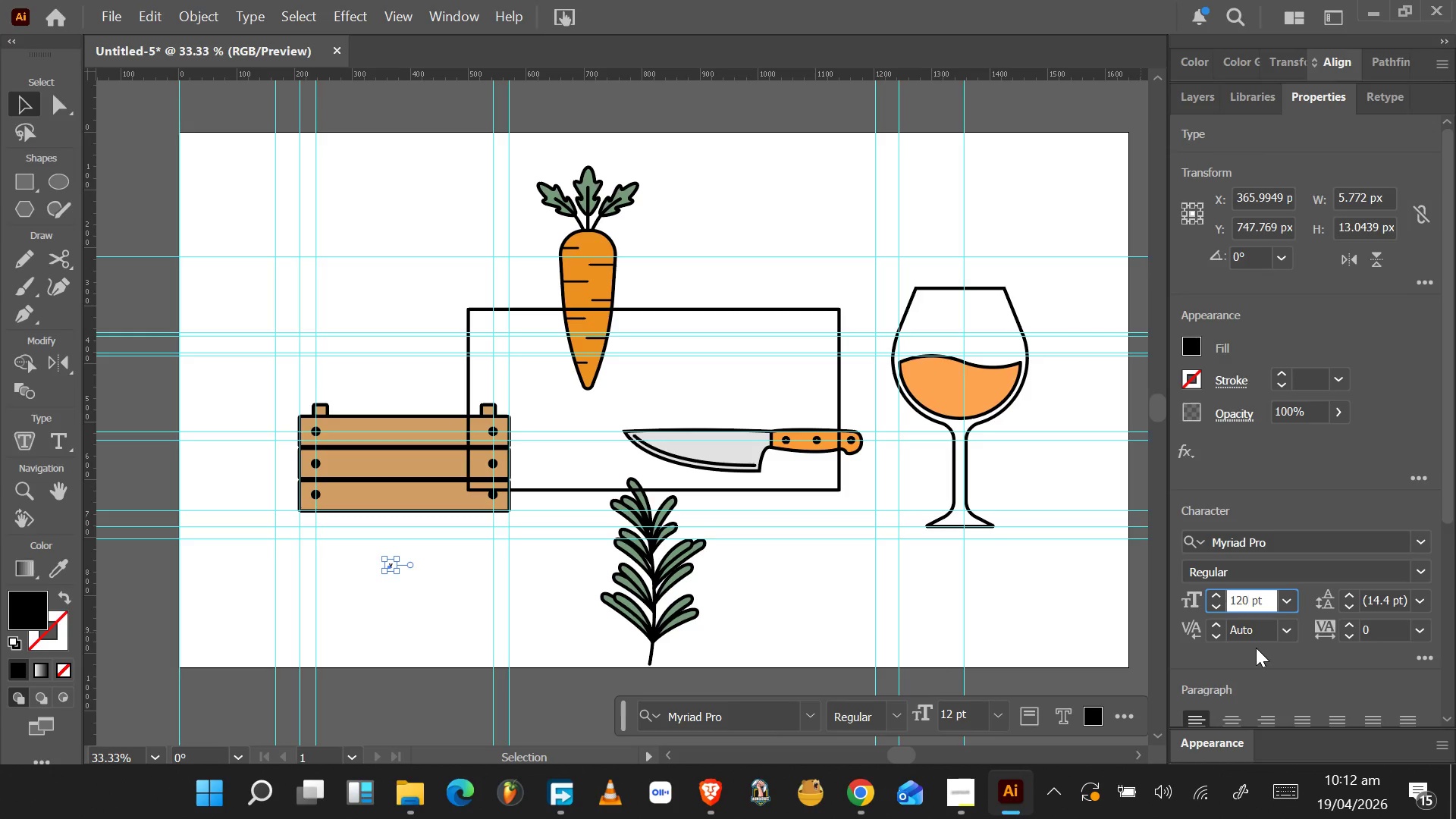 
key(Enter)
 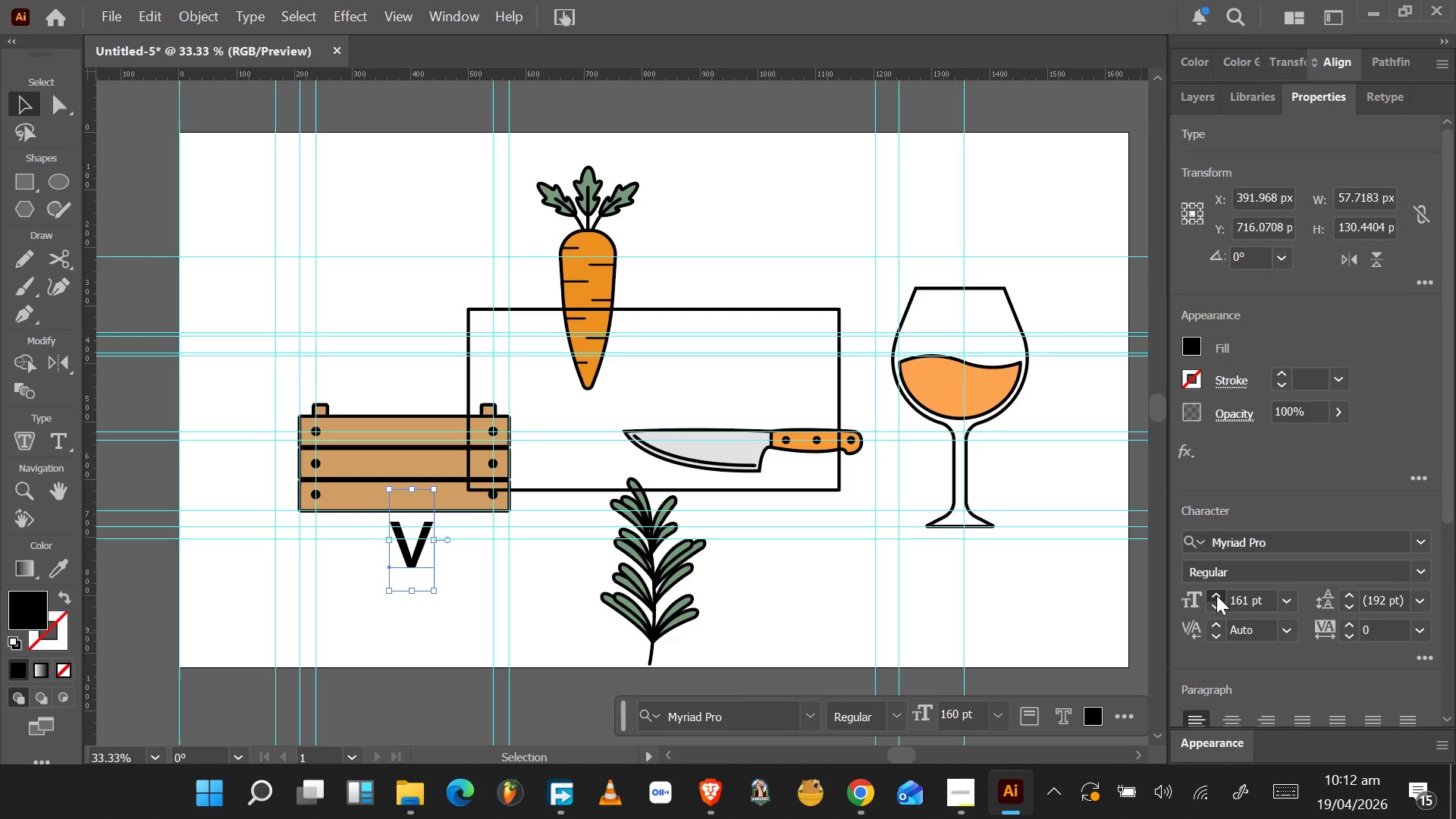 
wait(7.92)
 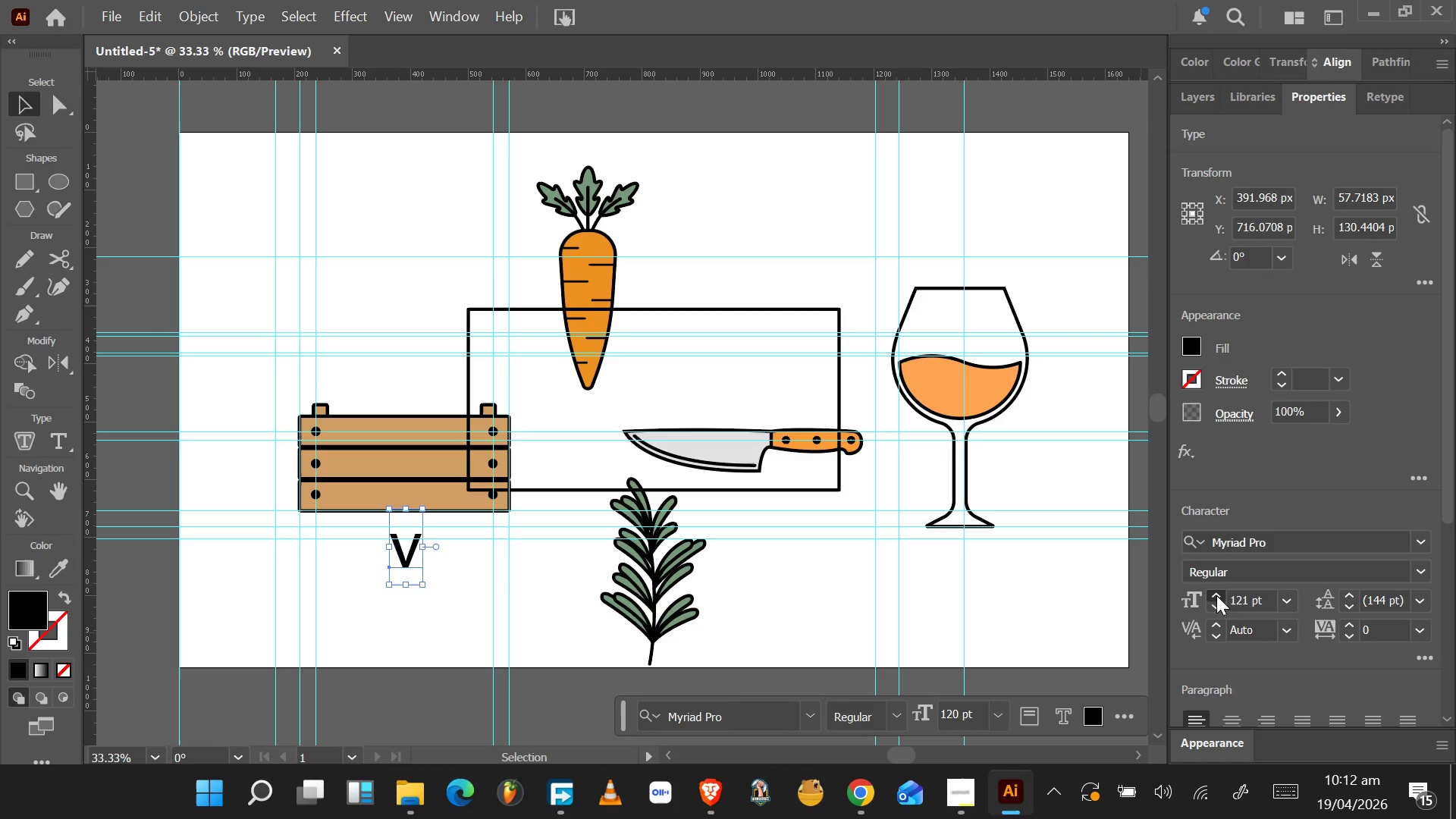 
left_click([1423, 657])
 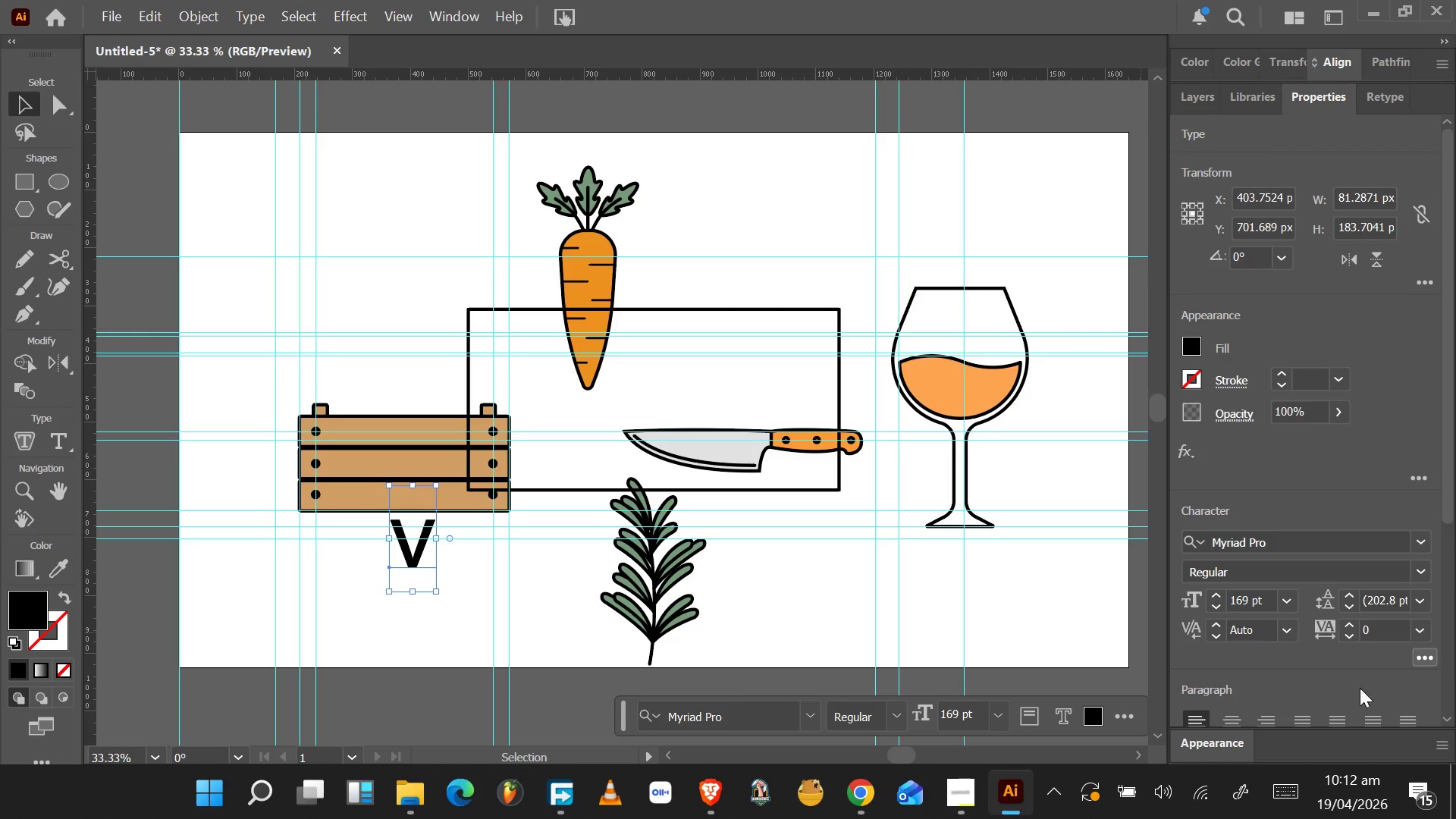 
mouse_move([1315, 663])
 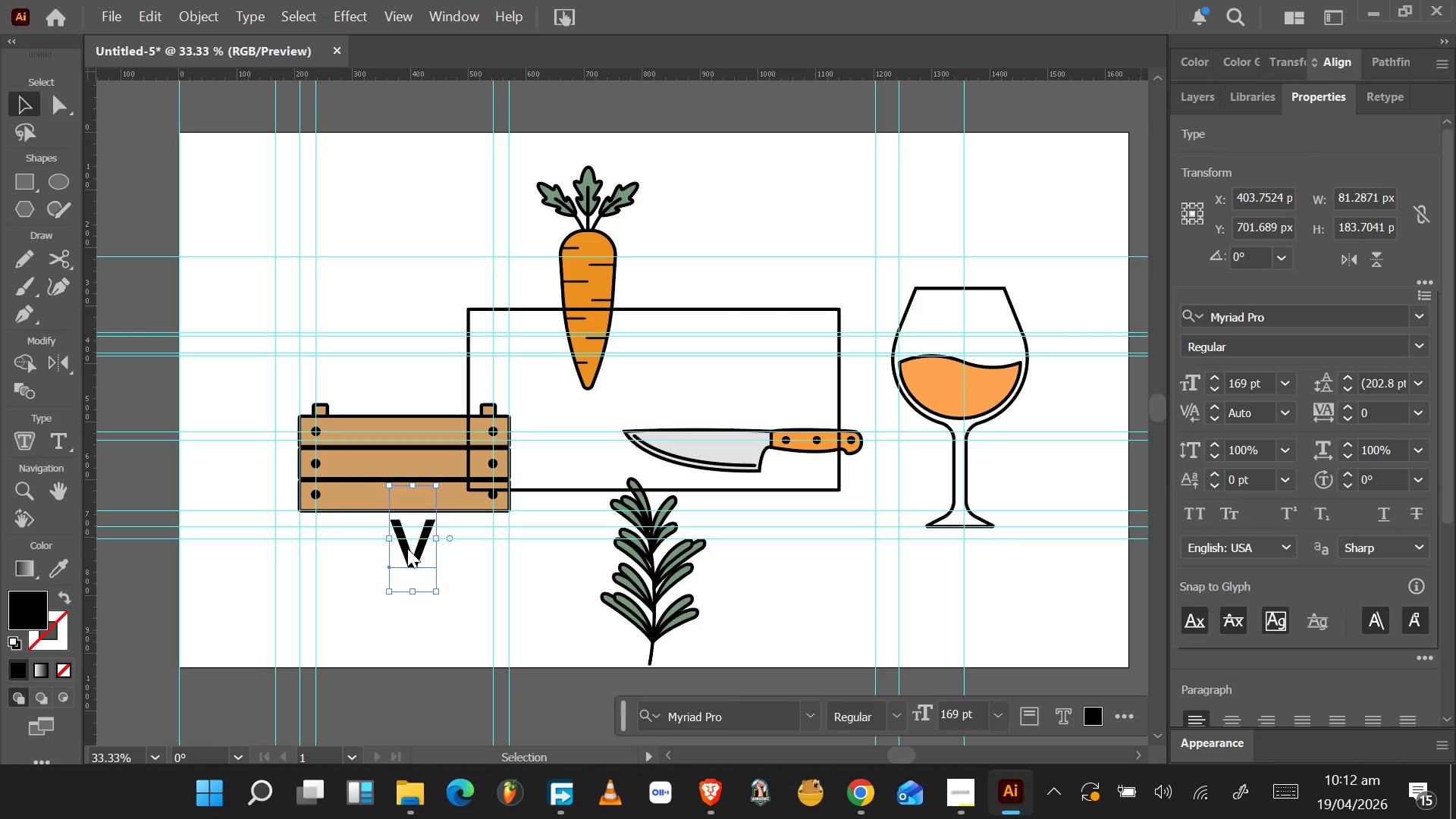 
double_click([410, 552])
 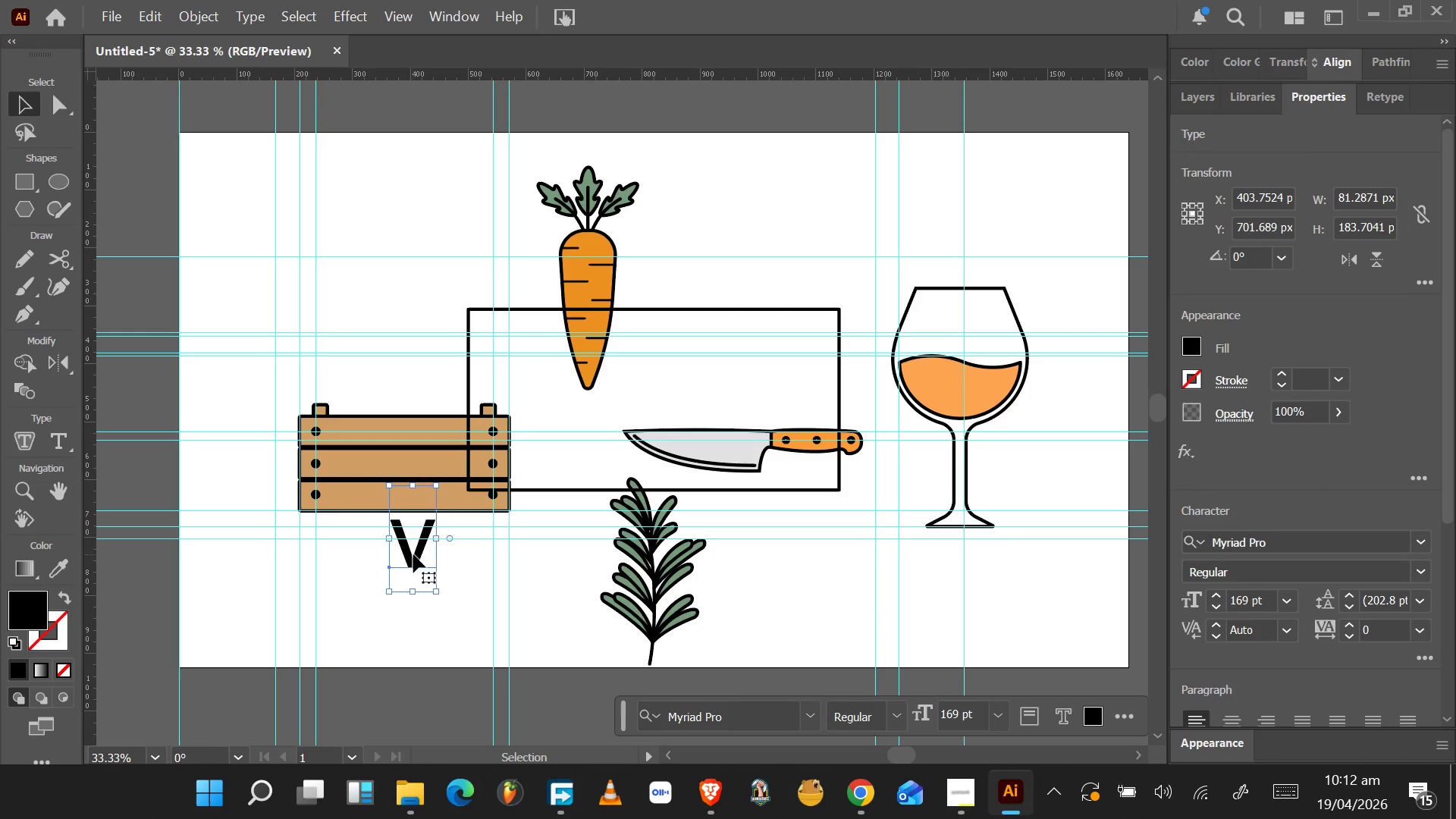 
double_click([416, 555])
 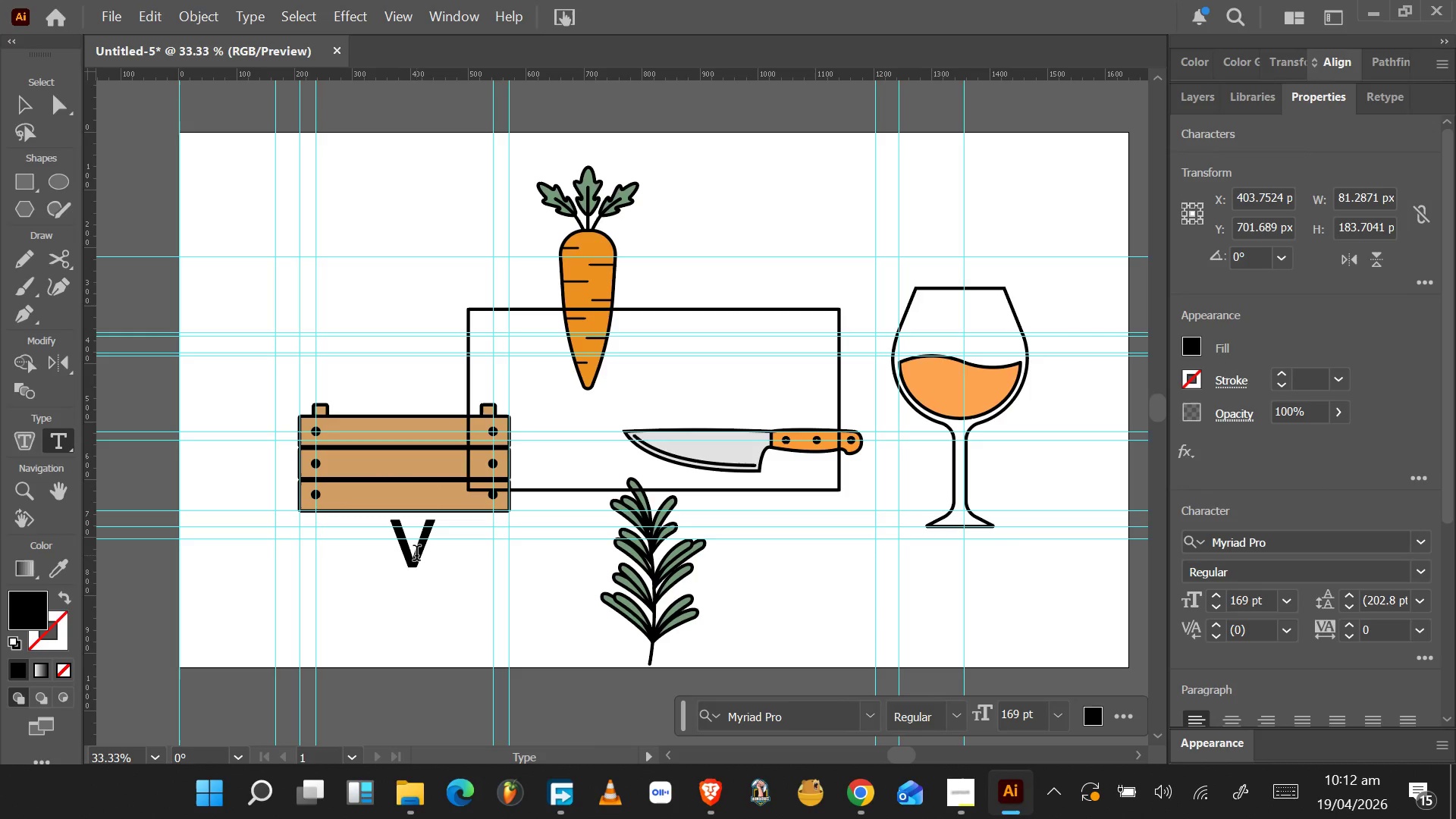 
key(Control+A)
 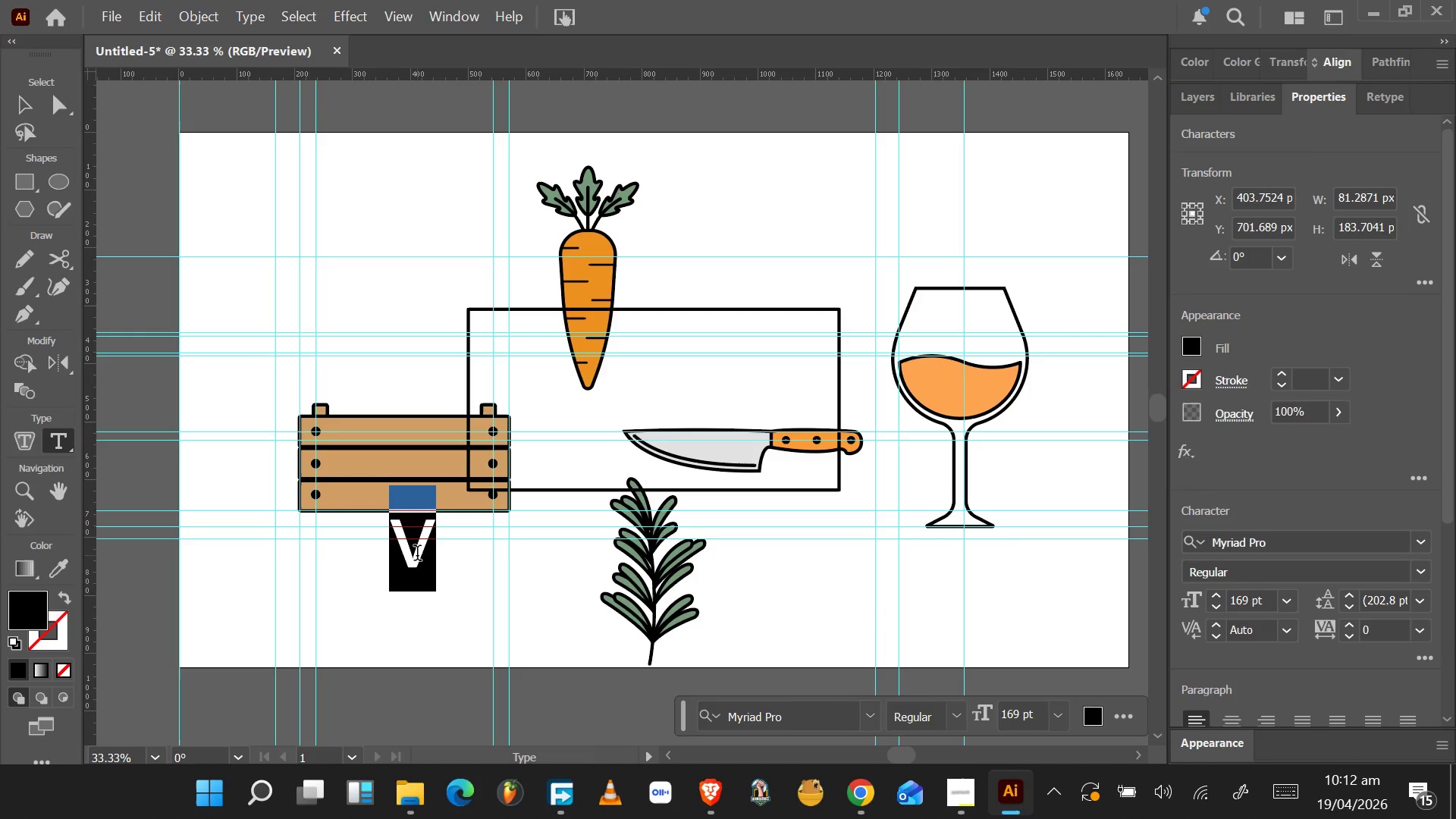 
key(CapsLock)
 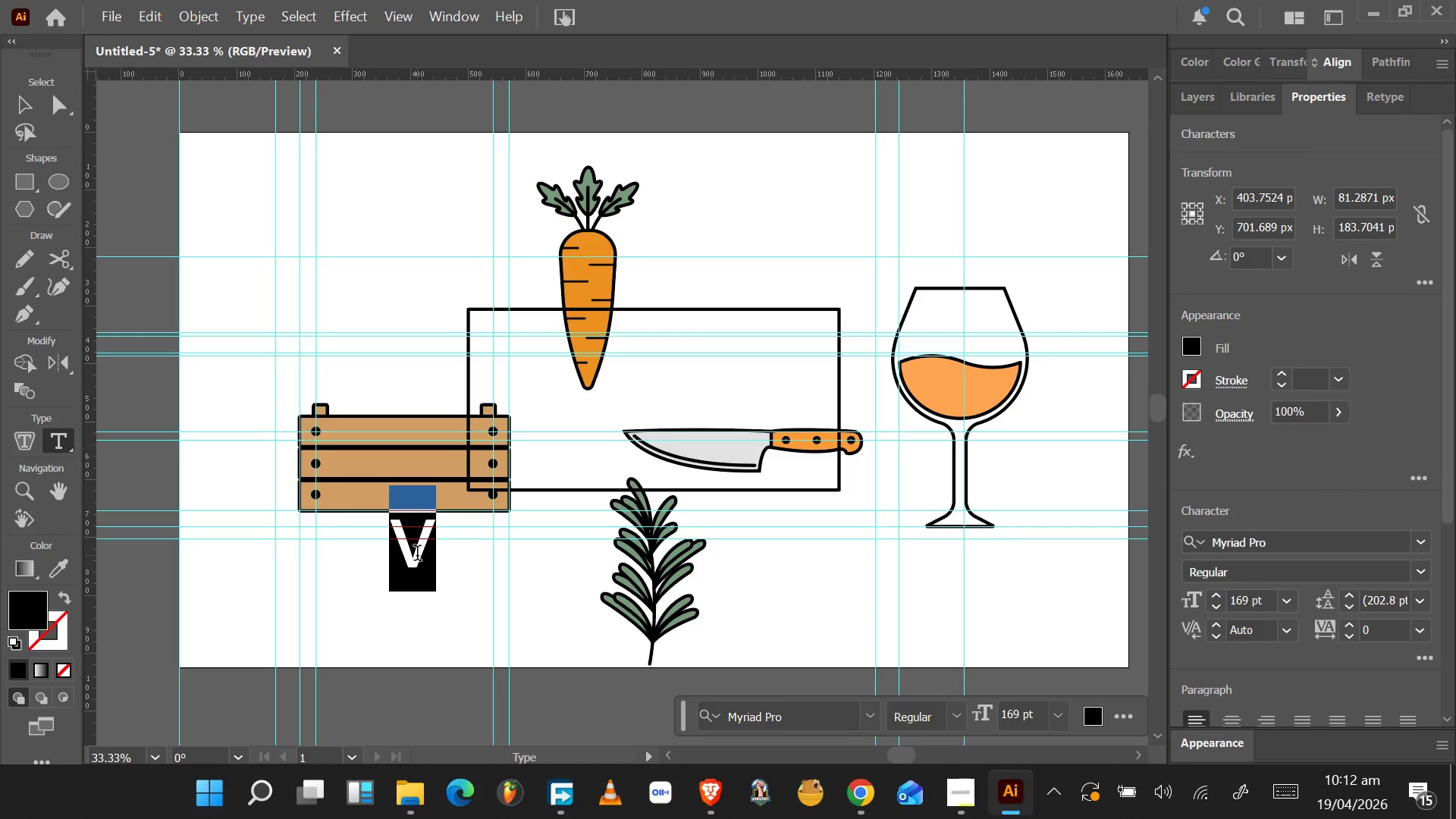 
key(S)
 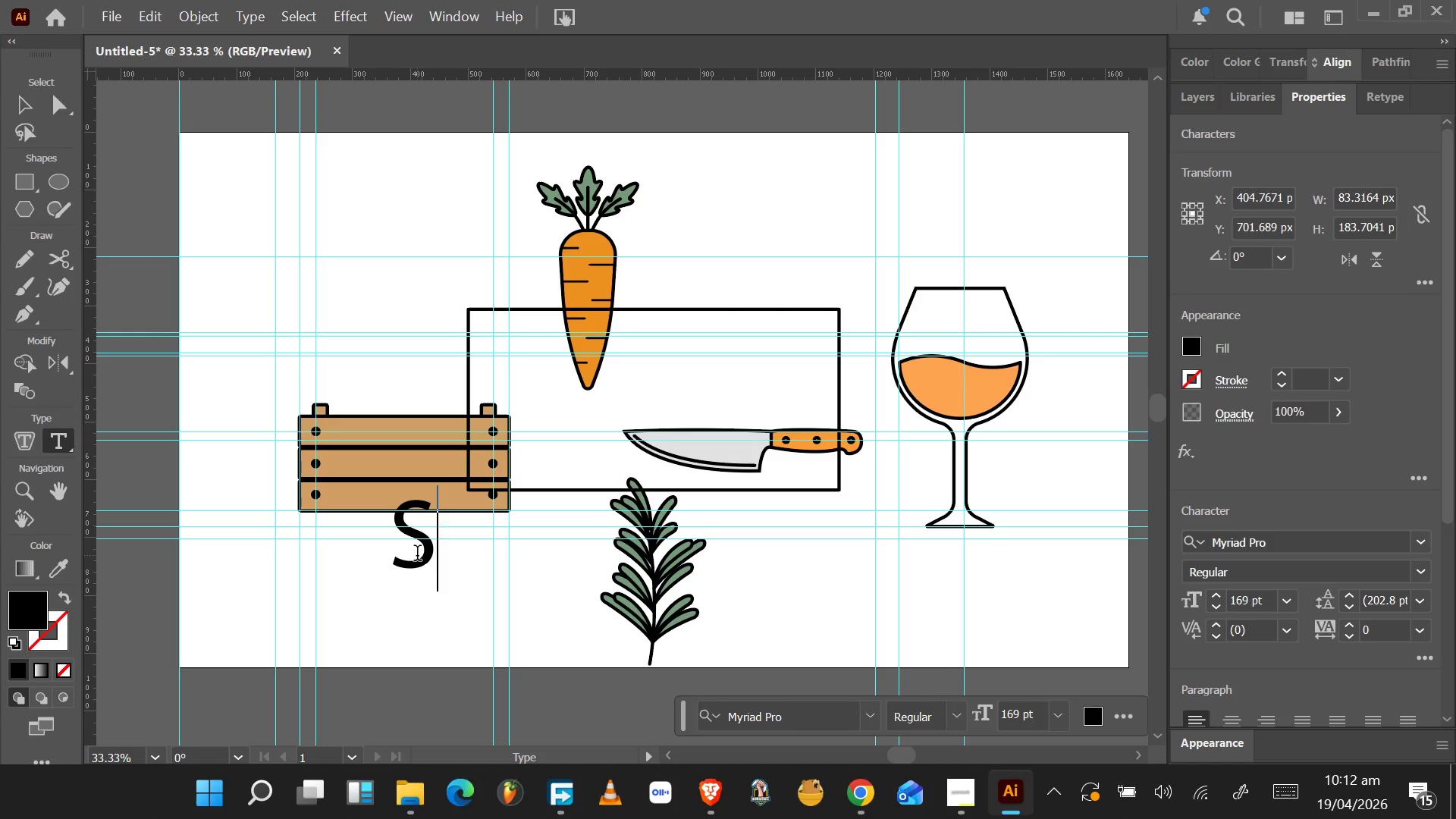 
key(CapsLock)
 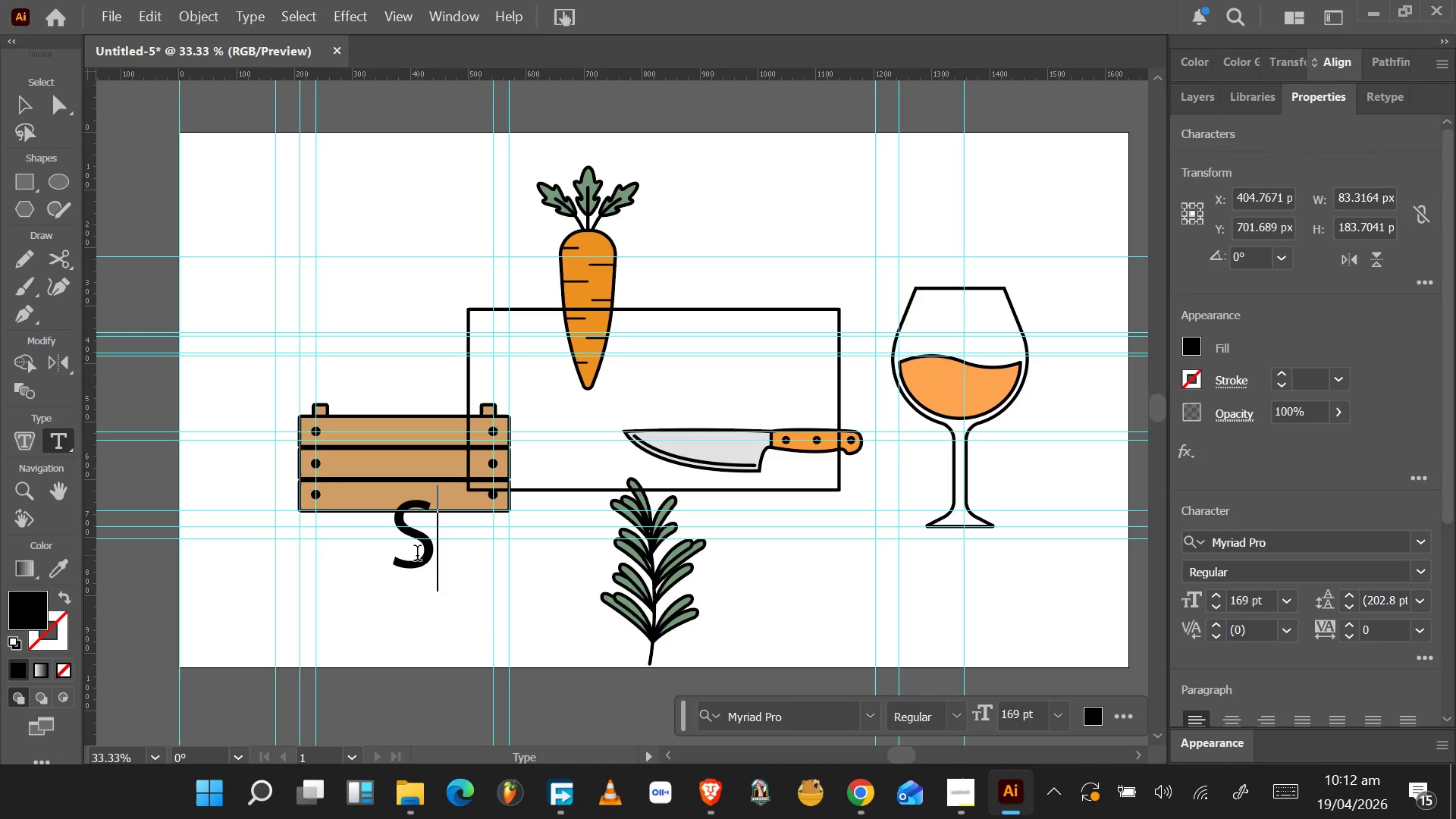 
key(CapsLock)
 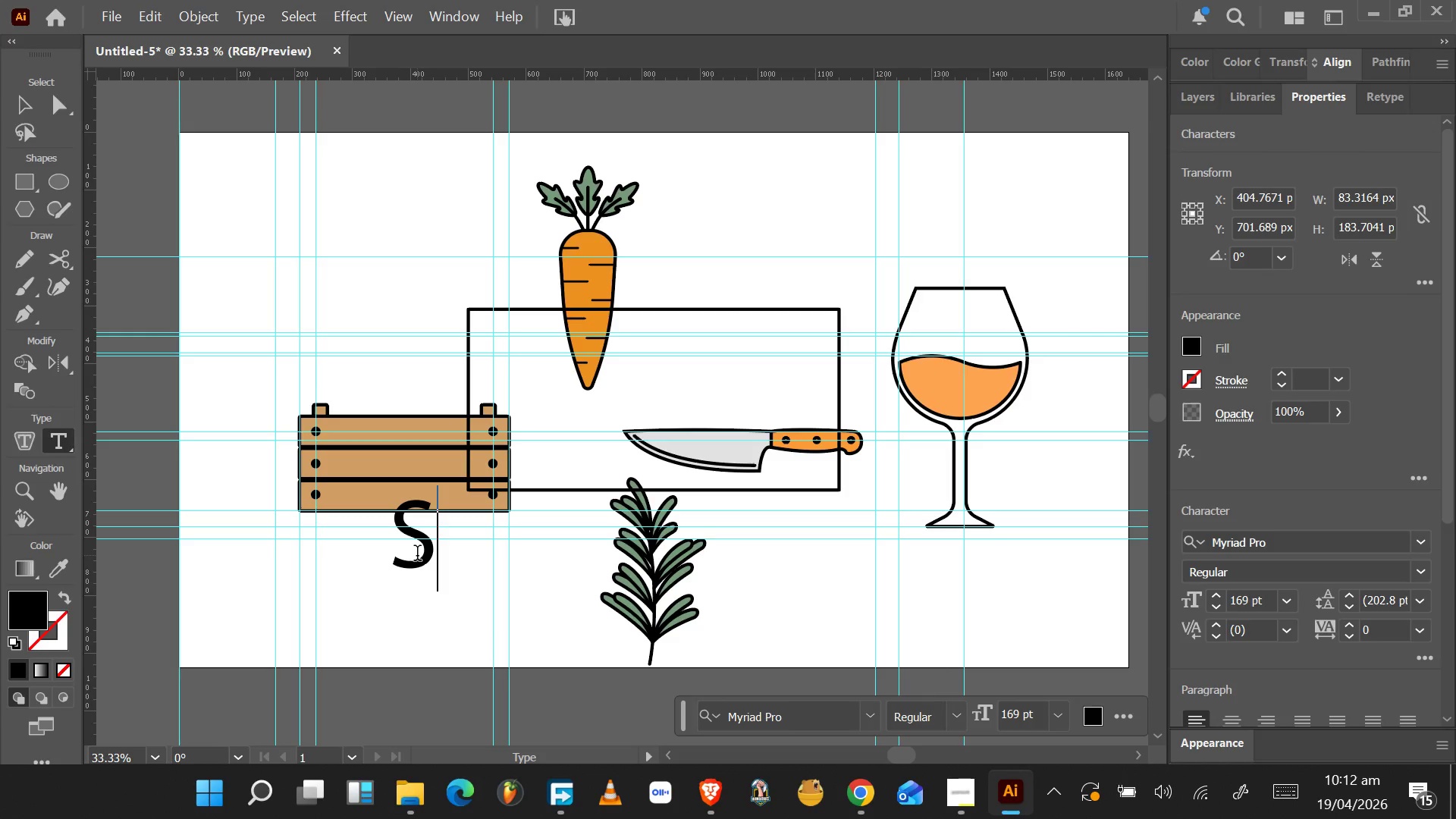 
wait(5.81)
 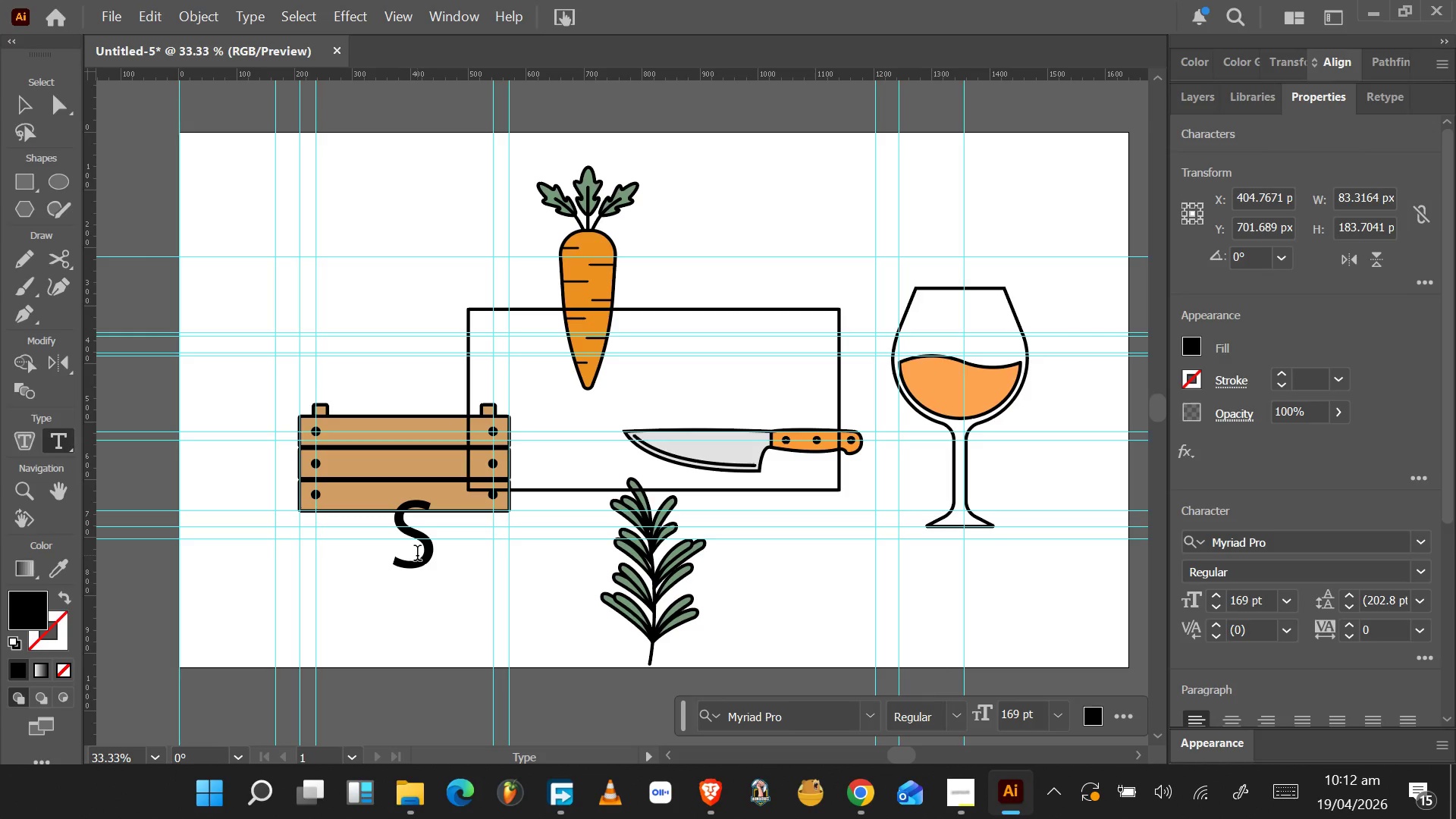 
type(OIL)
 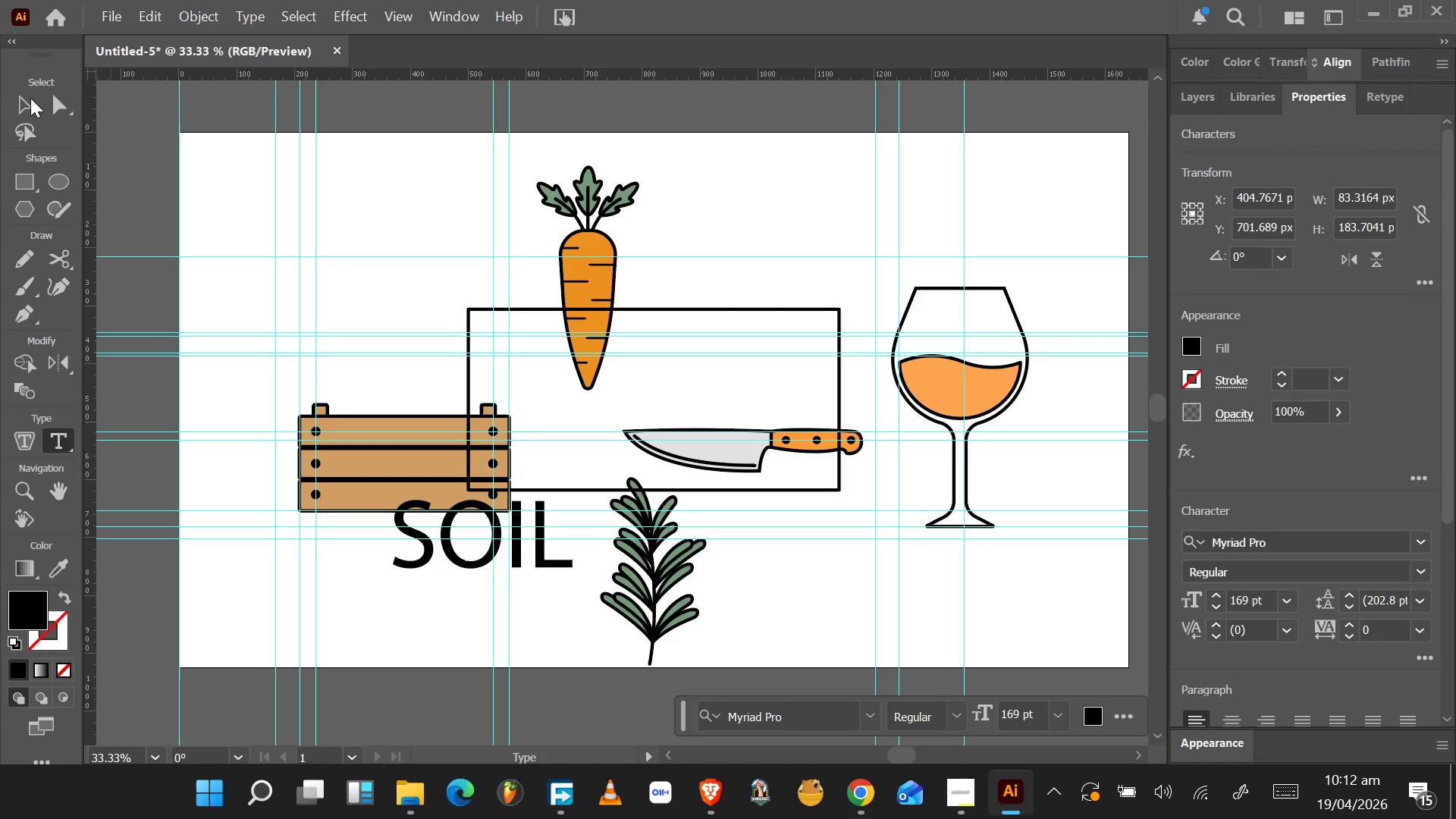 
left_click([36, 102])
 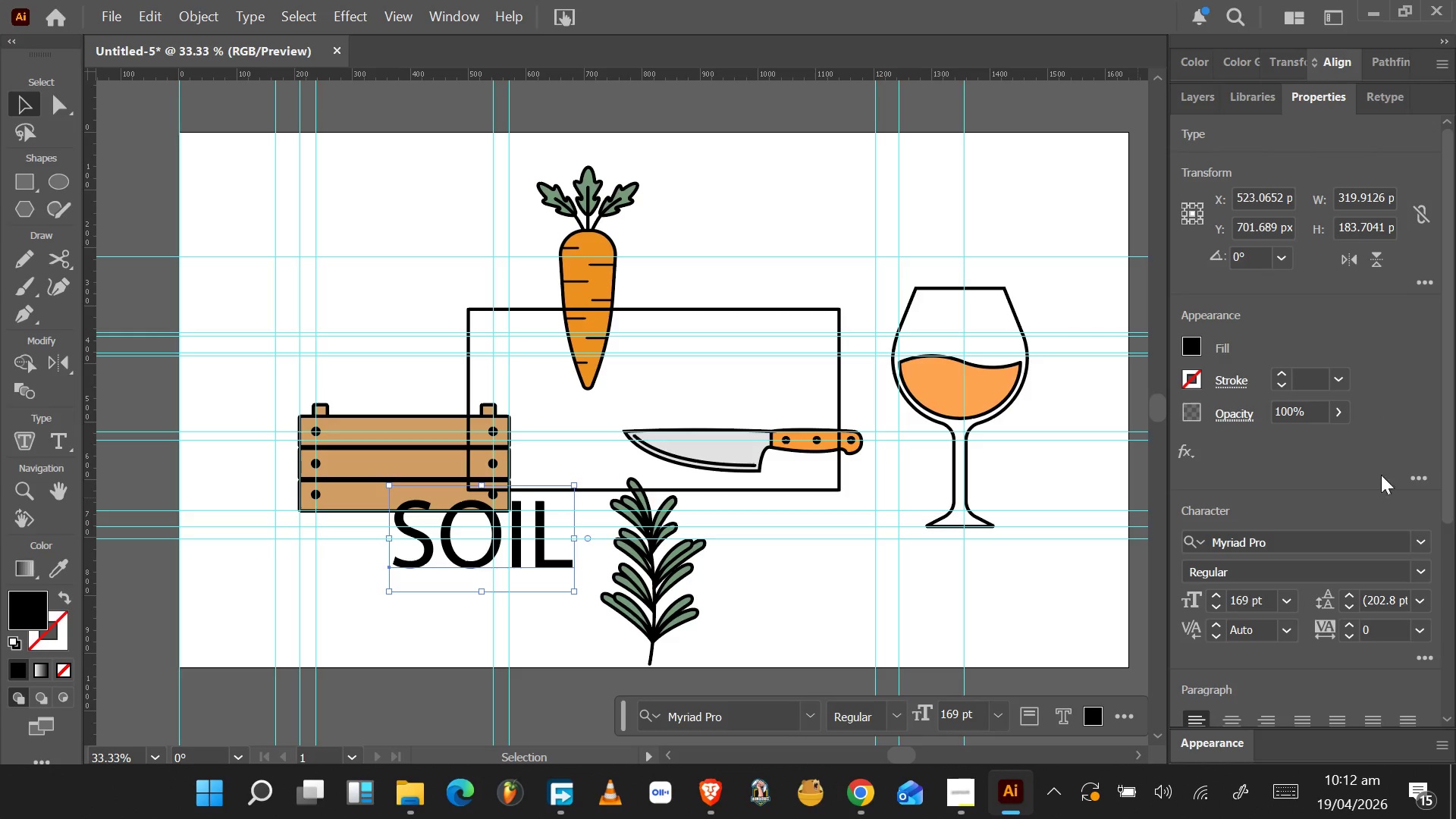 
left_click([1422, 540])
 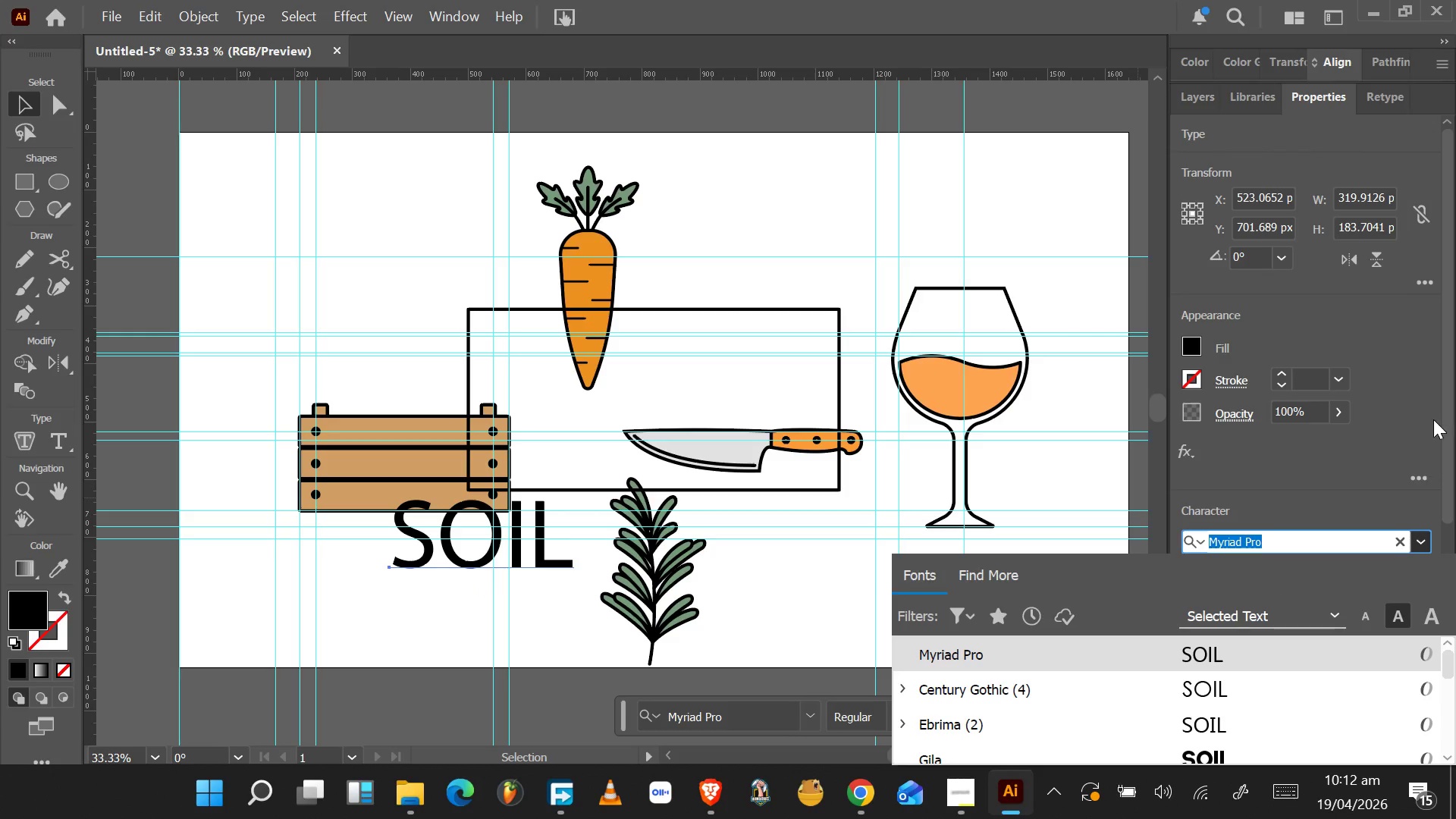 
left_click_drag(start_coordinate=[1448, 397], to_coordinate=[1454, 710])
 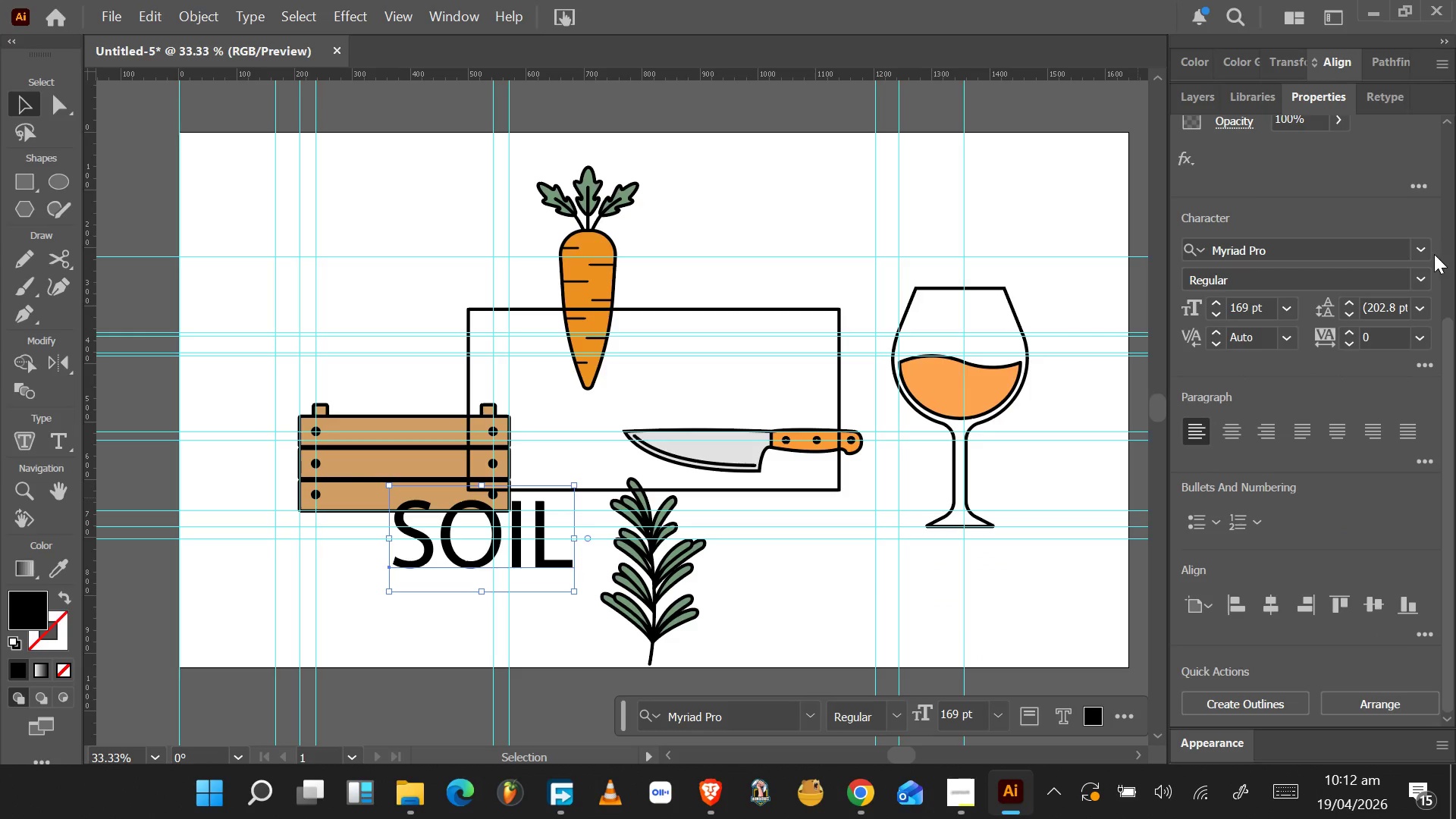 
left_click([1413, 246])
 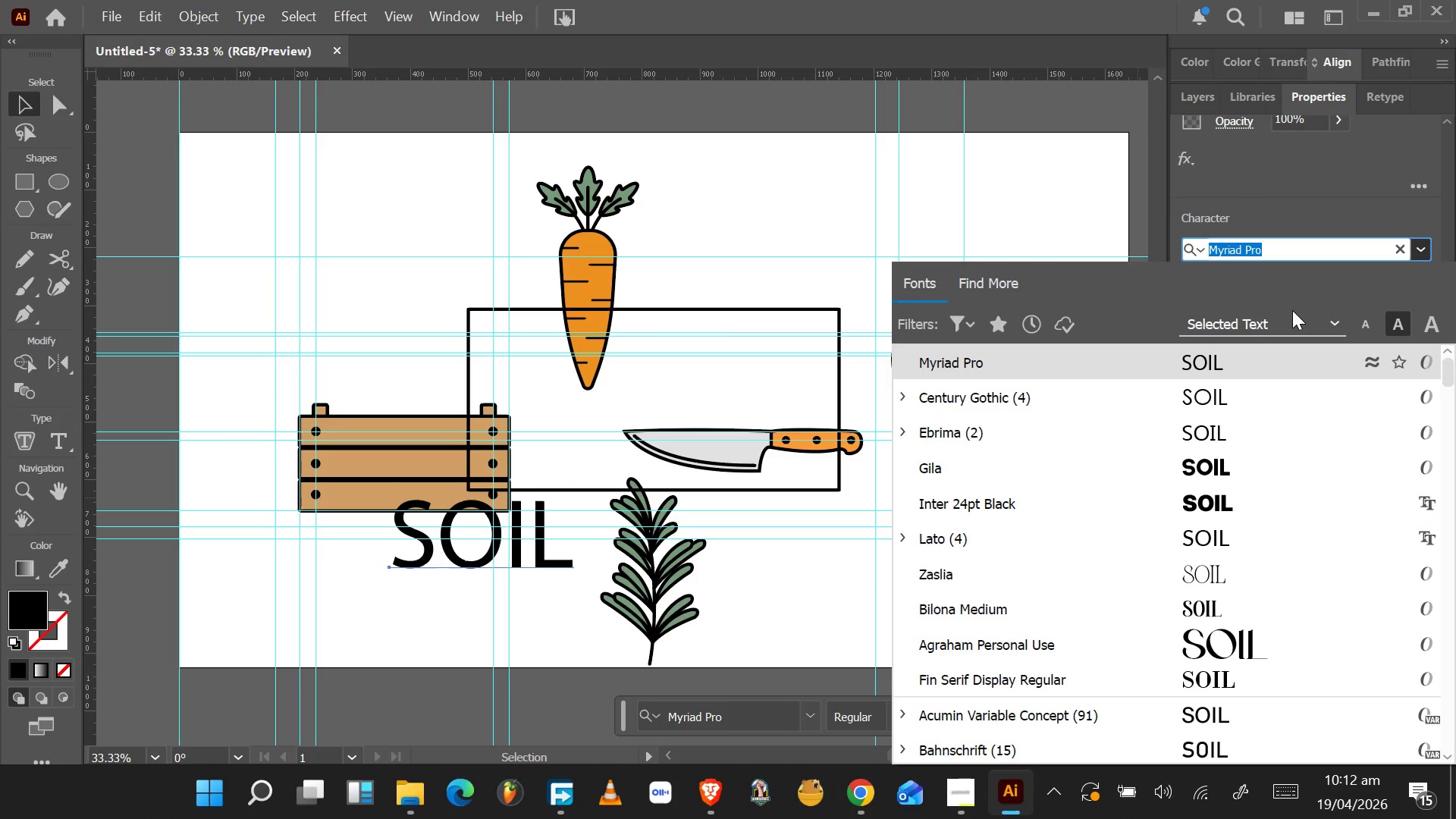 
wait(9.19)
 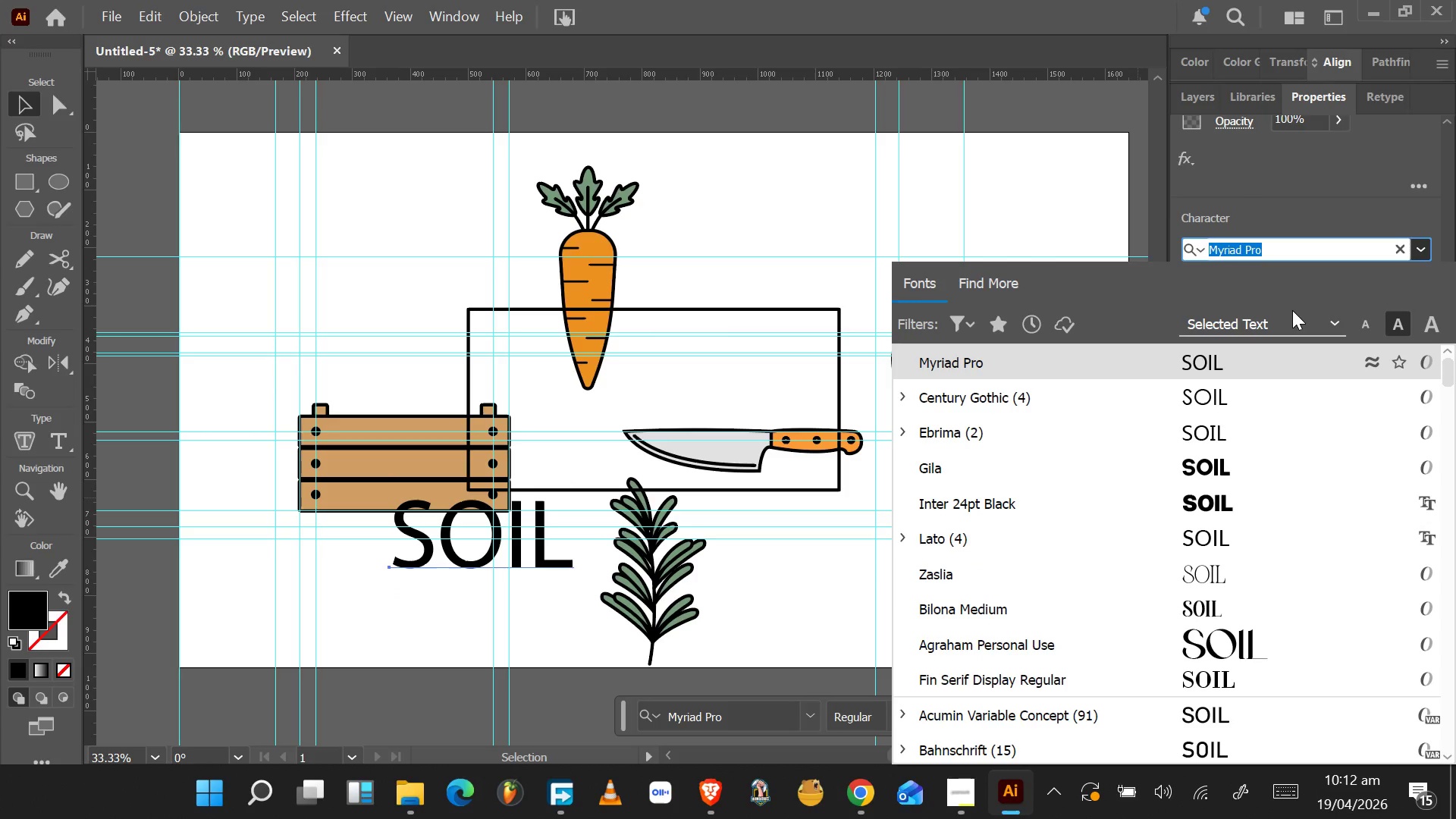 
left_click([1337, 327])
 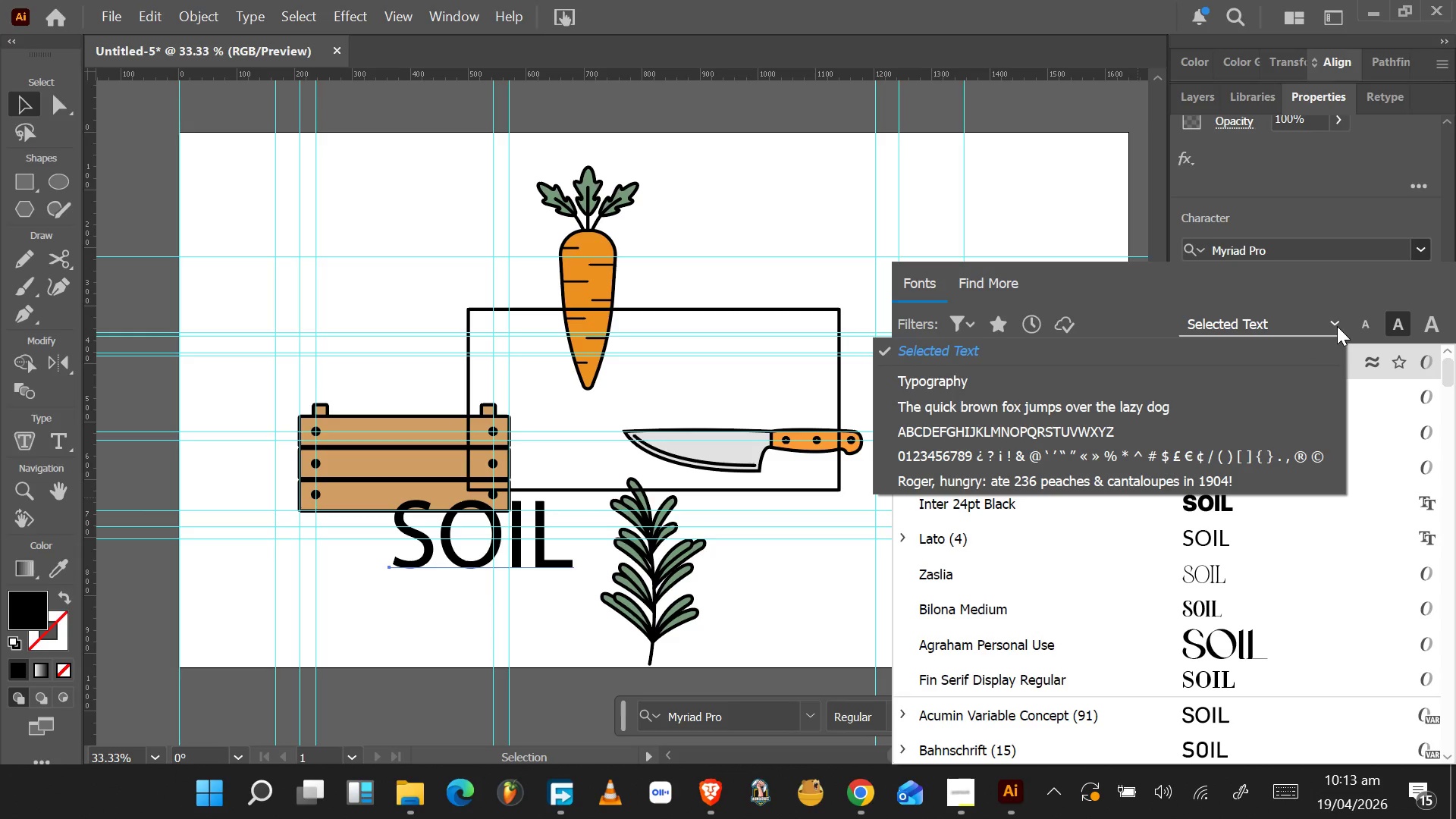 
left_click([1337, 326])
 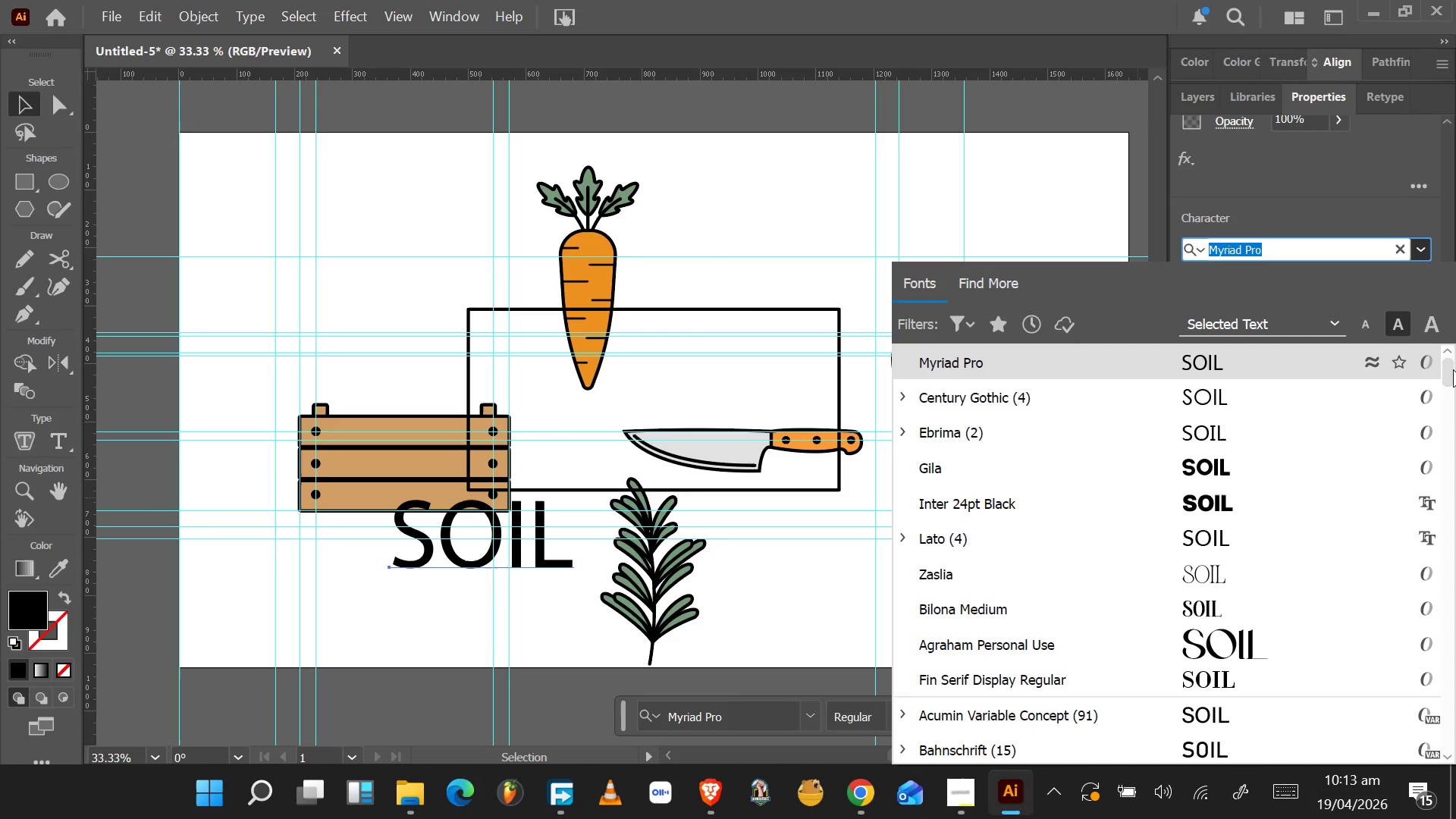 
left_click_drag(start_coordinate=[1453, 369], to_coordinate=[1455, 412])
 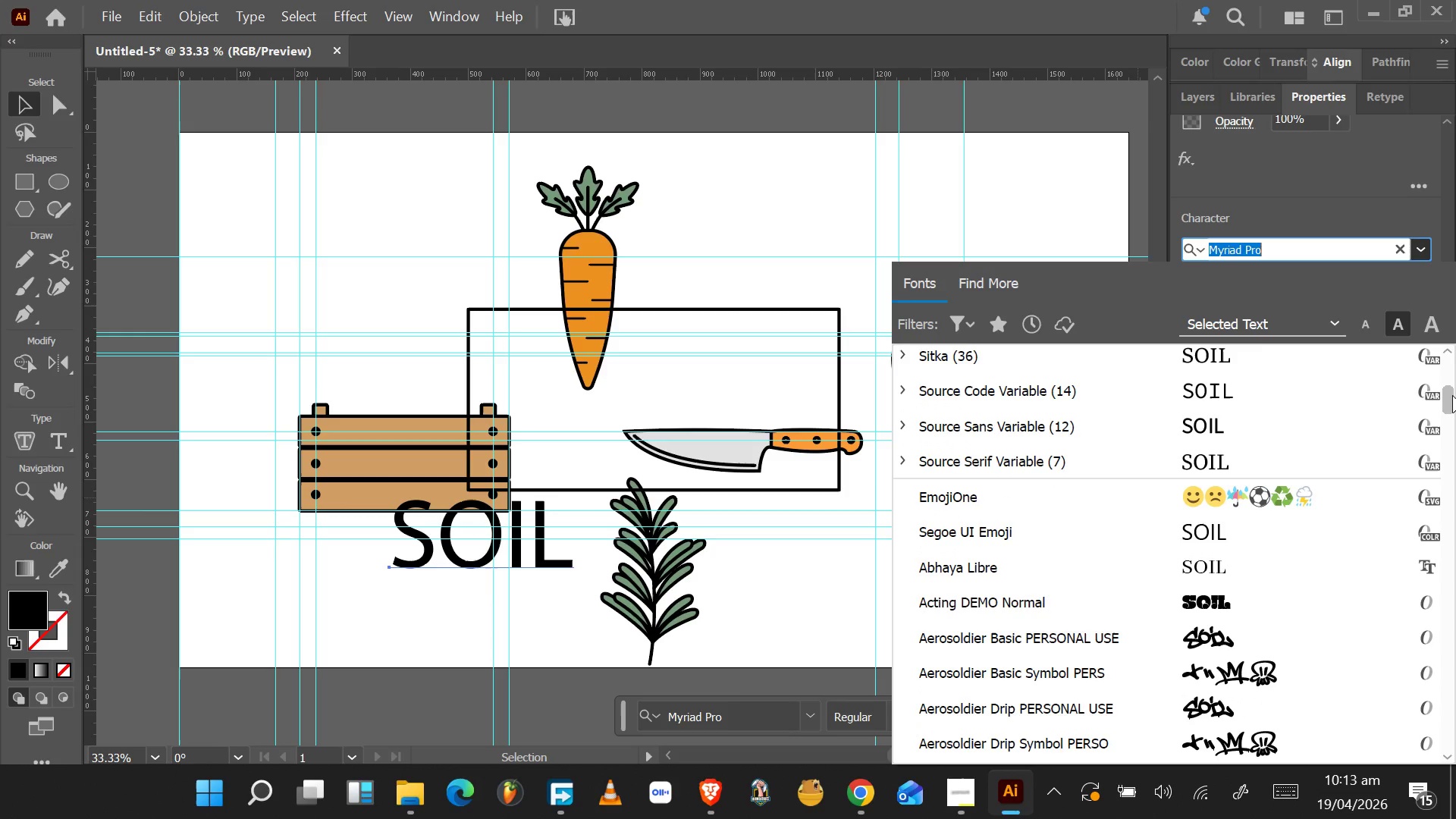 
left_click_drag(start_coordinate=[1452, 395], to_coordinate=[1452, 429])
 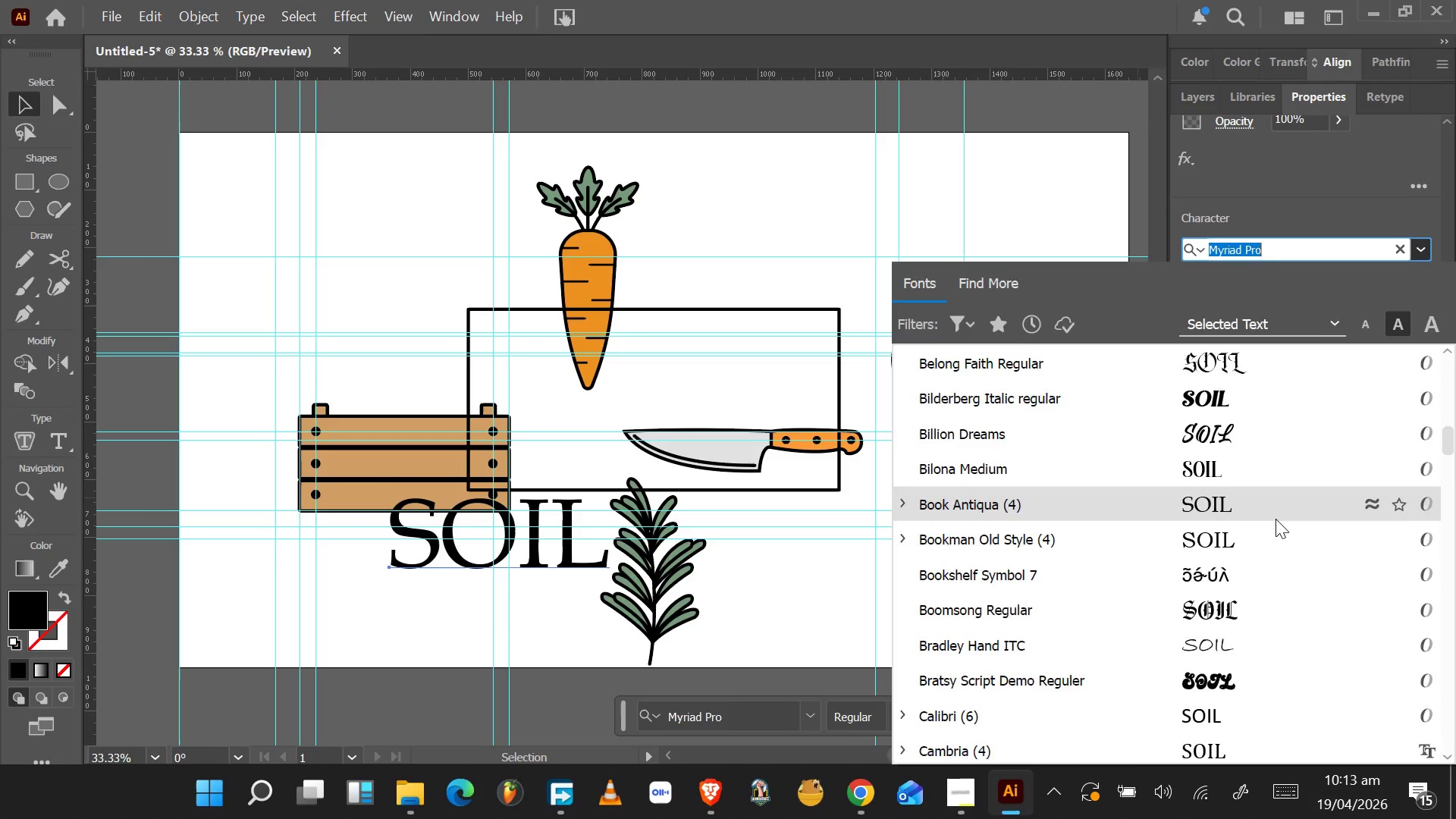 
wait(19.67)
 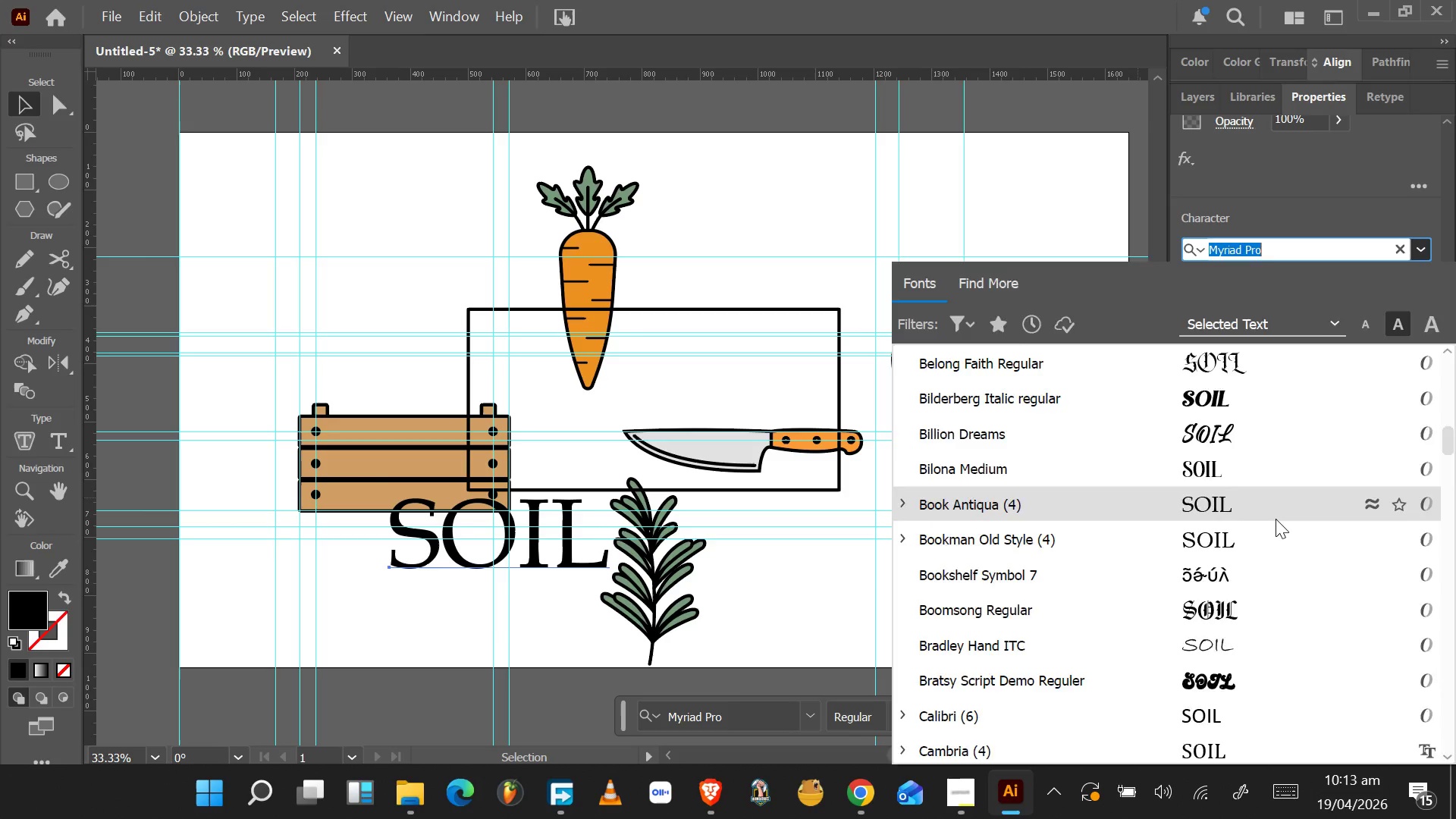 
left_click_drag(start_coordinate=[532, 539], to_coordinate=[607, 404])
 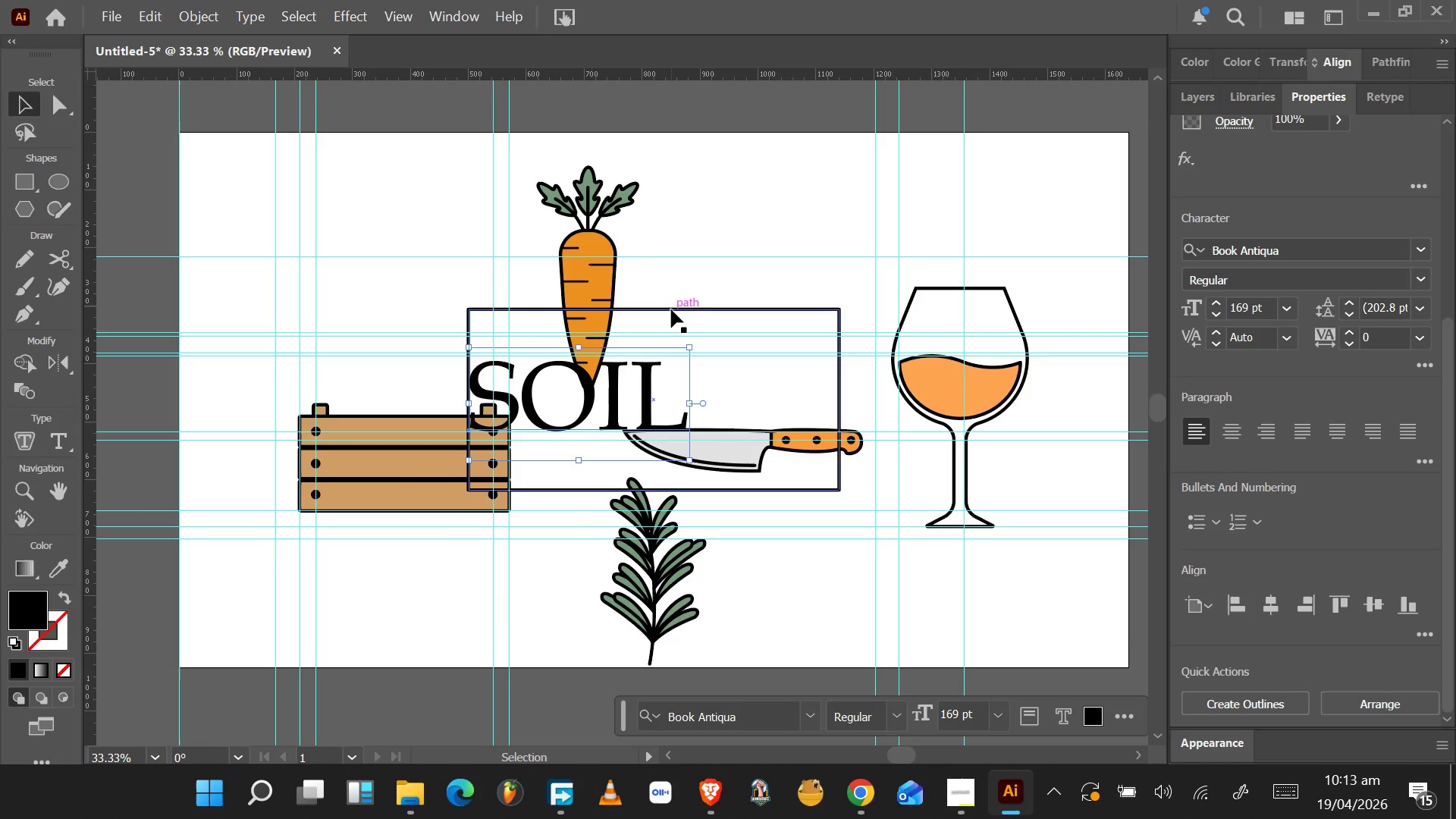 
left_click([670, 309])
 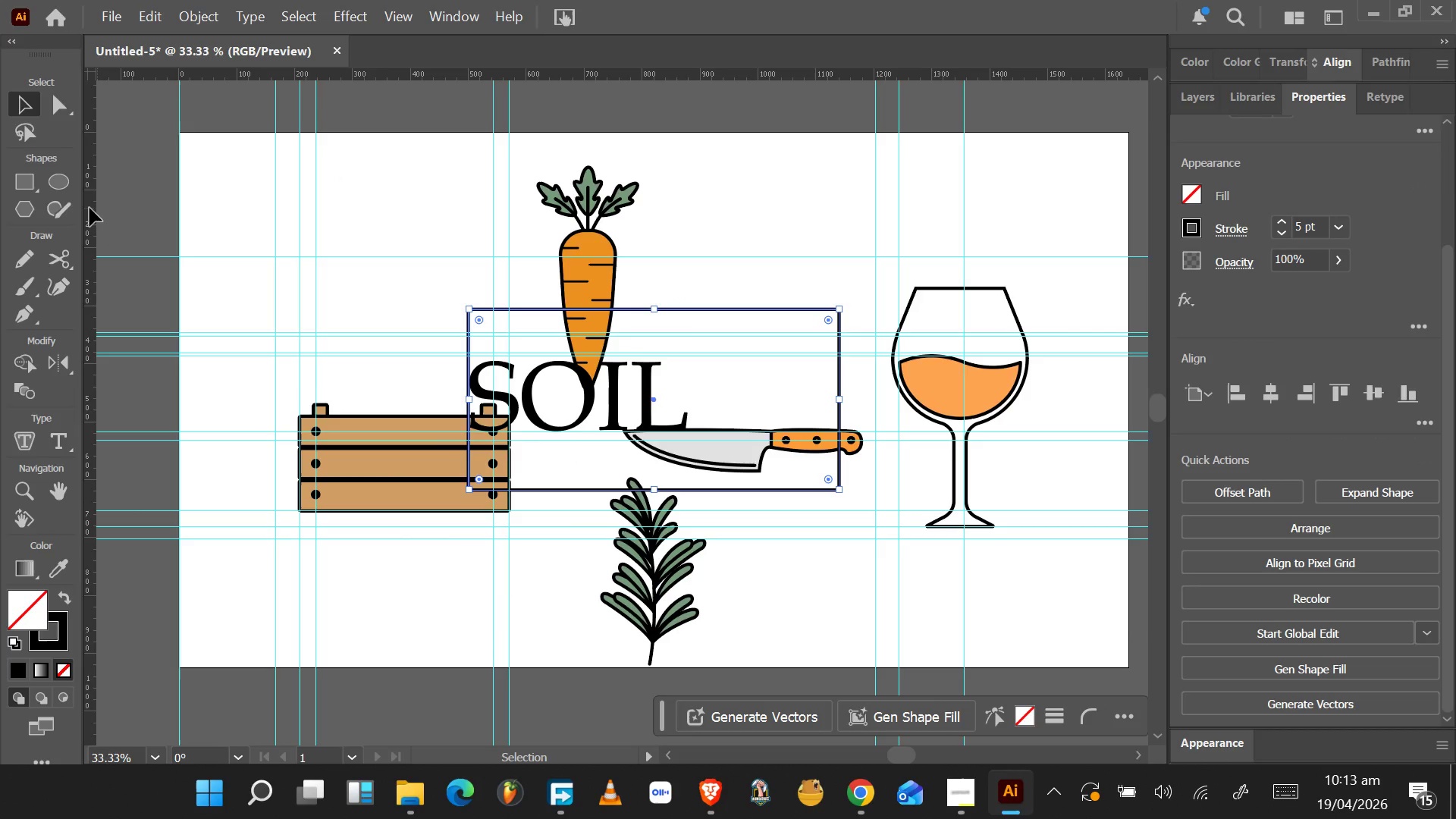 
left_click_drag(start_coordinate=[89, 208], to_coordinate=[421, 305])
 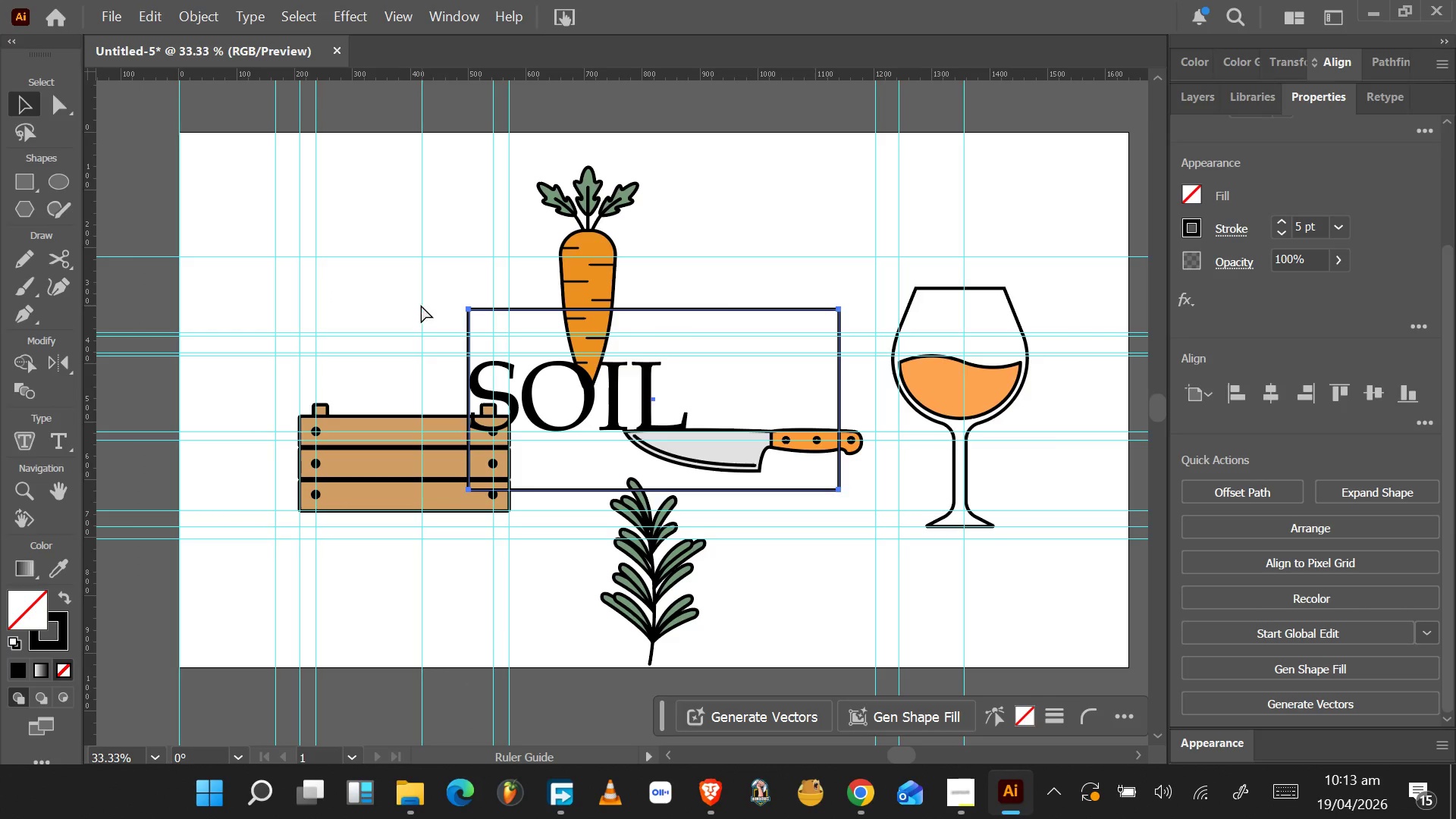 
key(Control+Z)
 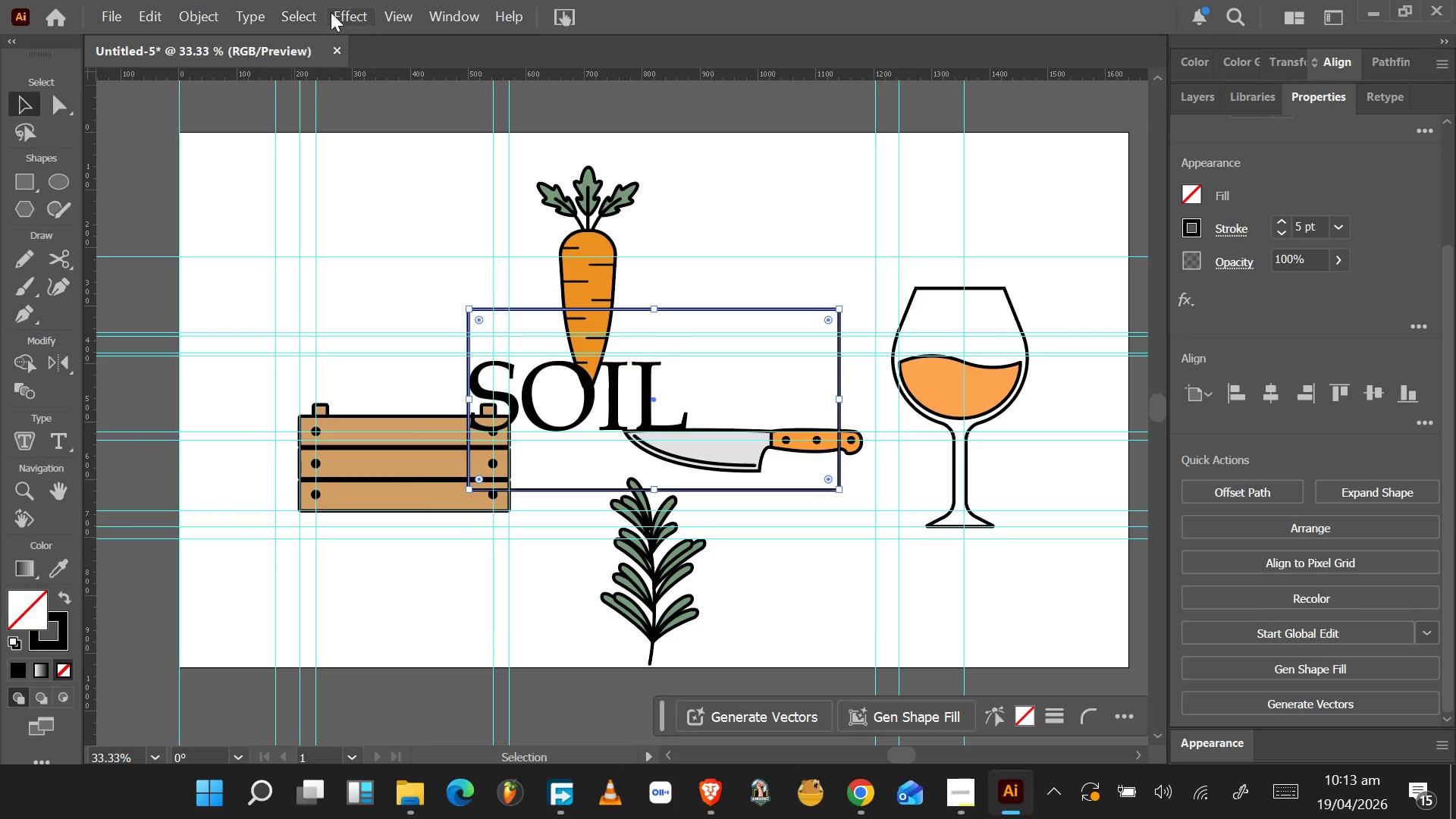 
left_click([397, 8])
 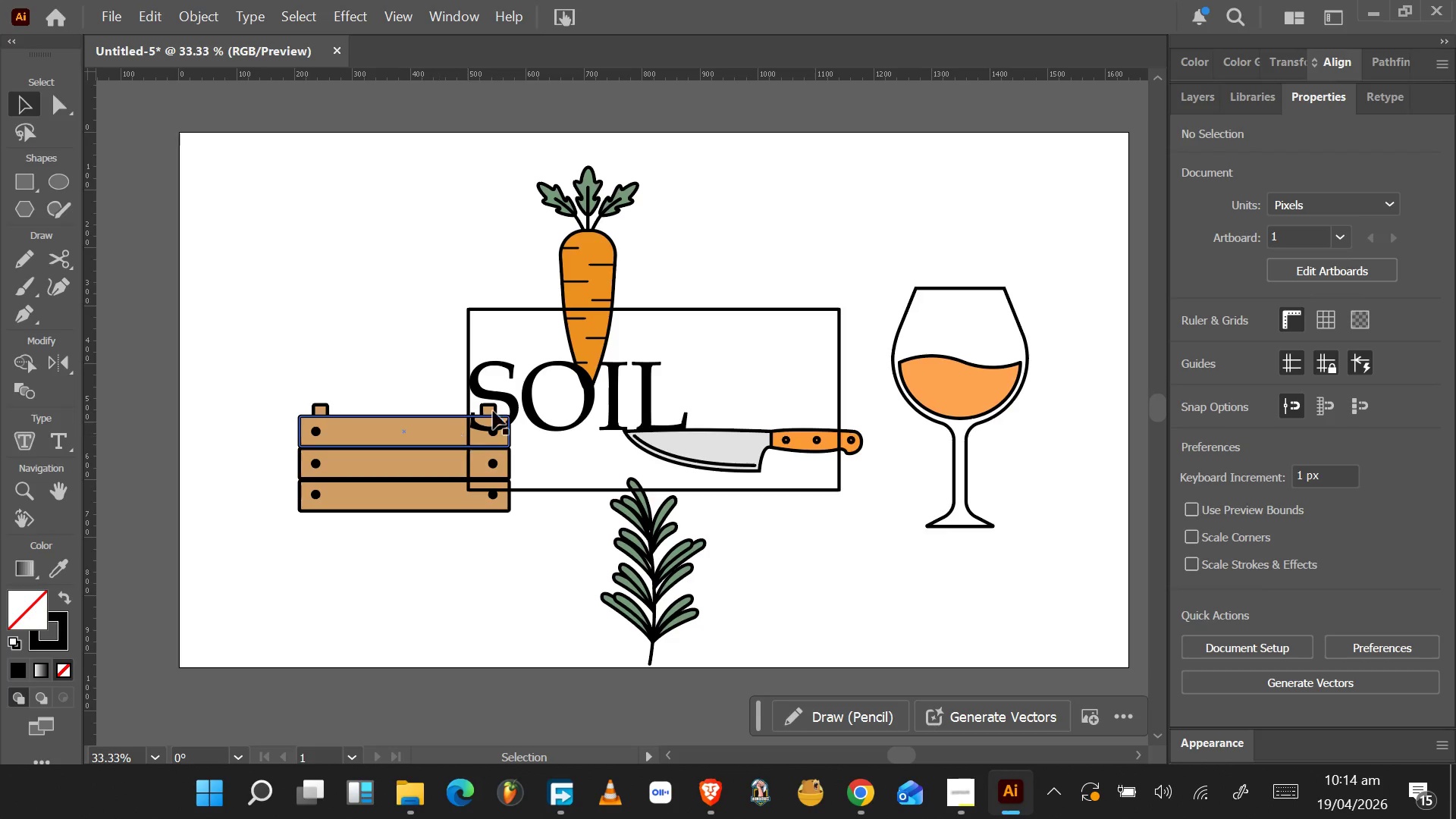 
wait(7.34)
 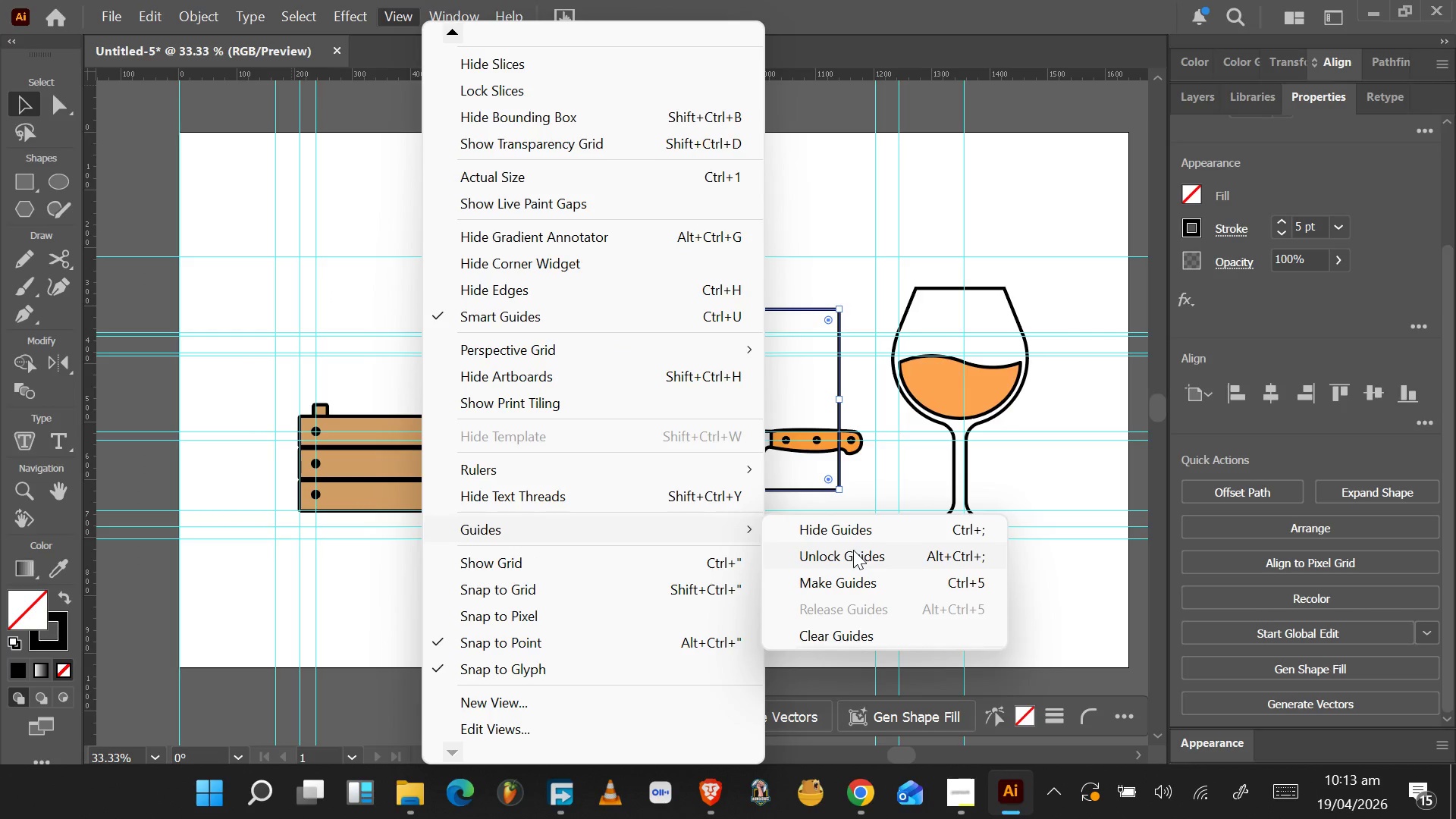 
left_click_drag(start_coordinate=[88, 272], to_coordinate=[471, 308])
 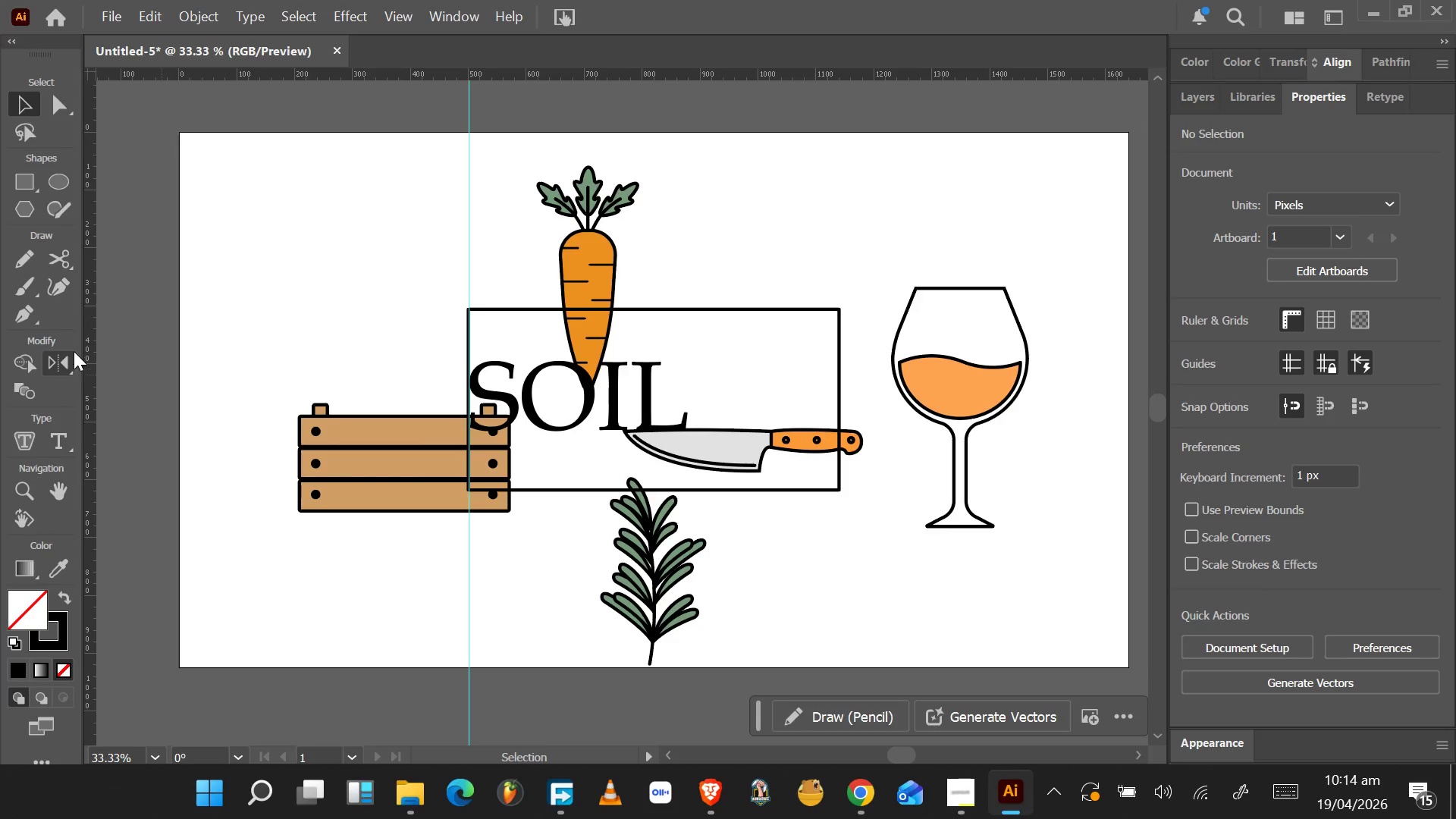 
left_click_drag(start_coordinate=[85, 348], to_coordinate=[838, 309])
 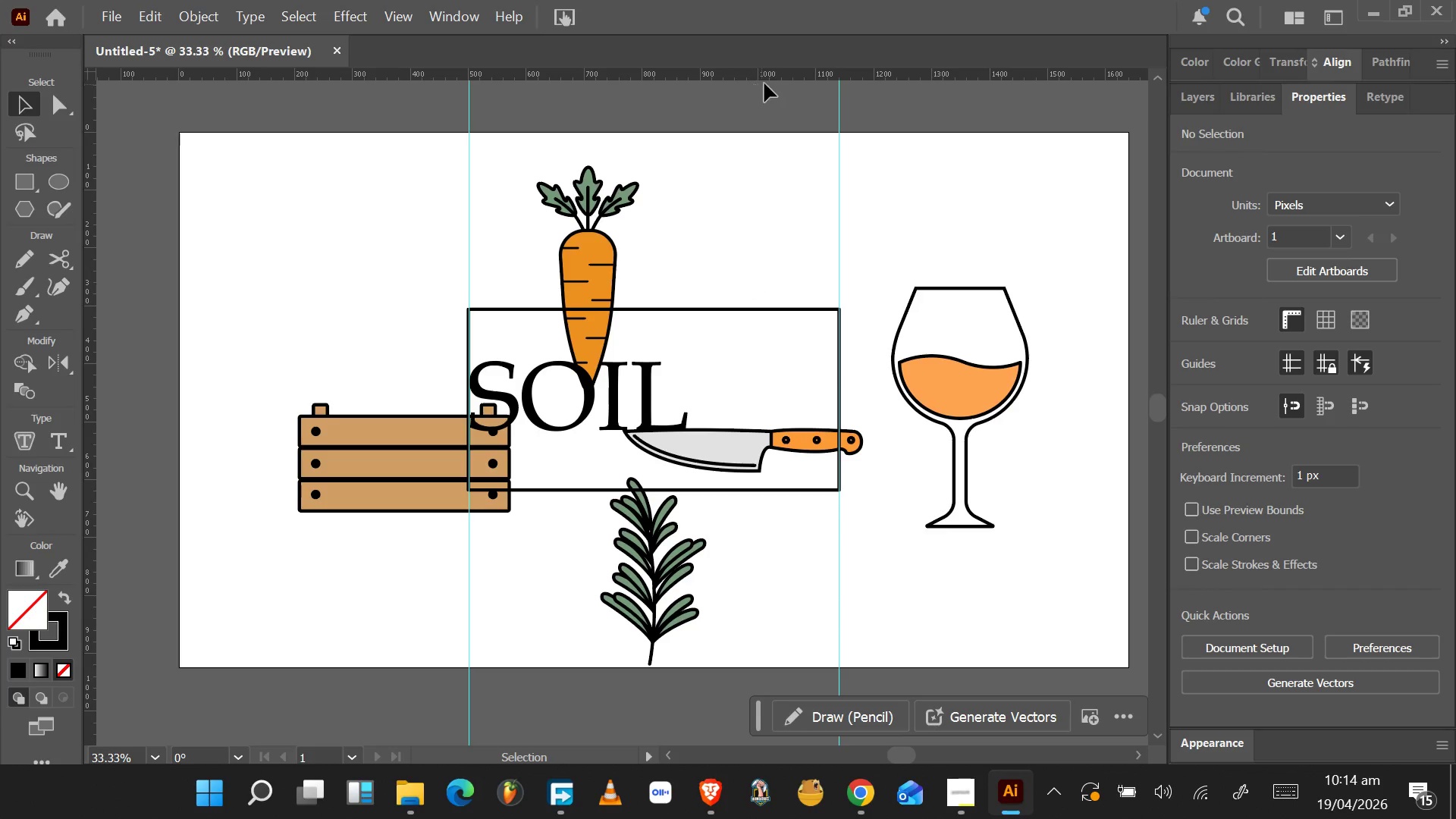 
left_click_drag(start_coordinate=[776, 72], to_coordinate=[837, 310])
 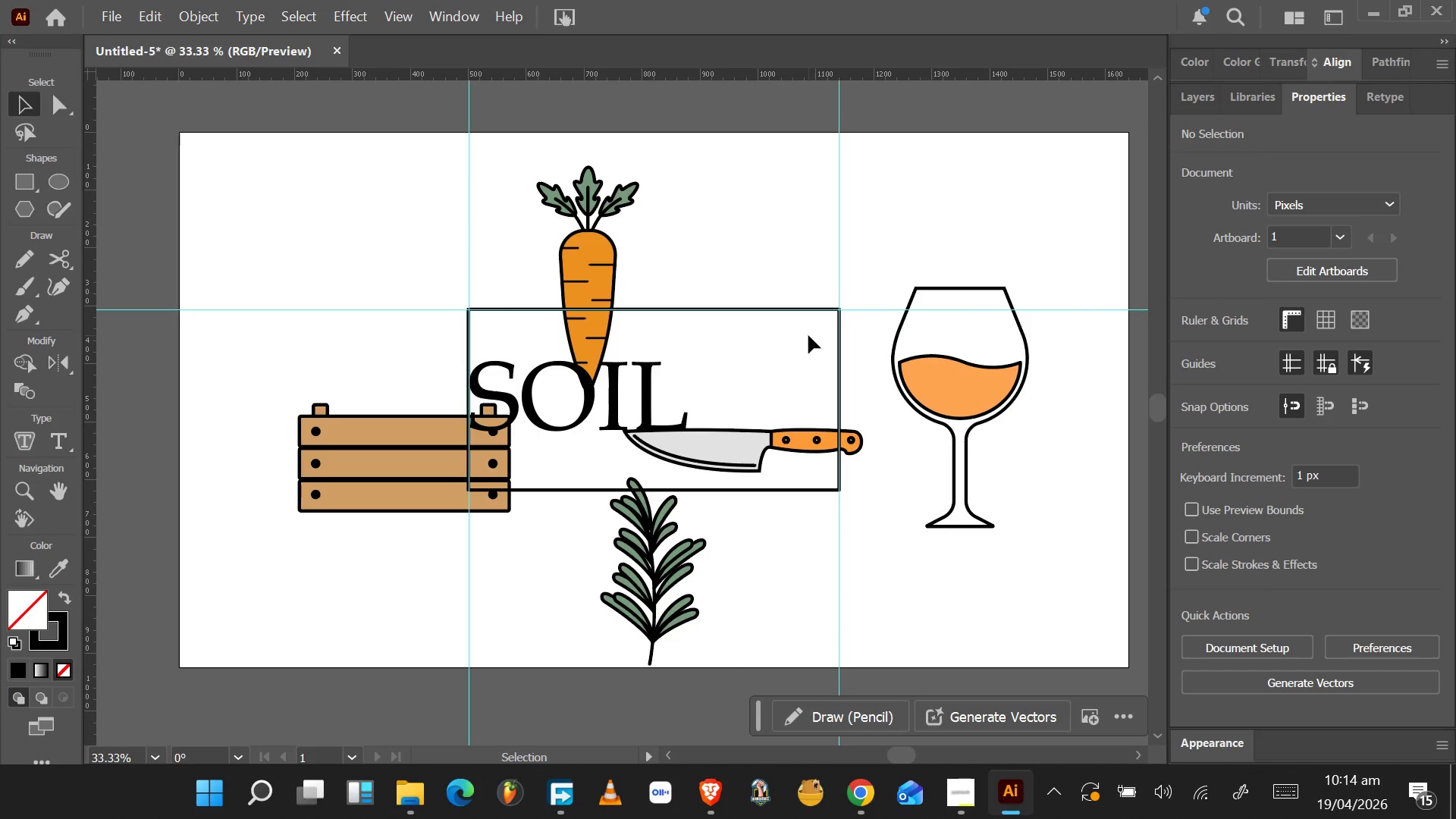 
key(Control+Z)
 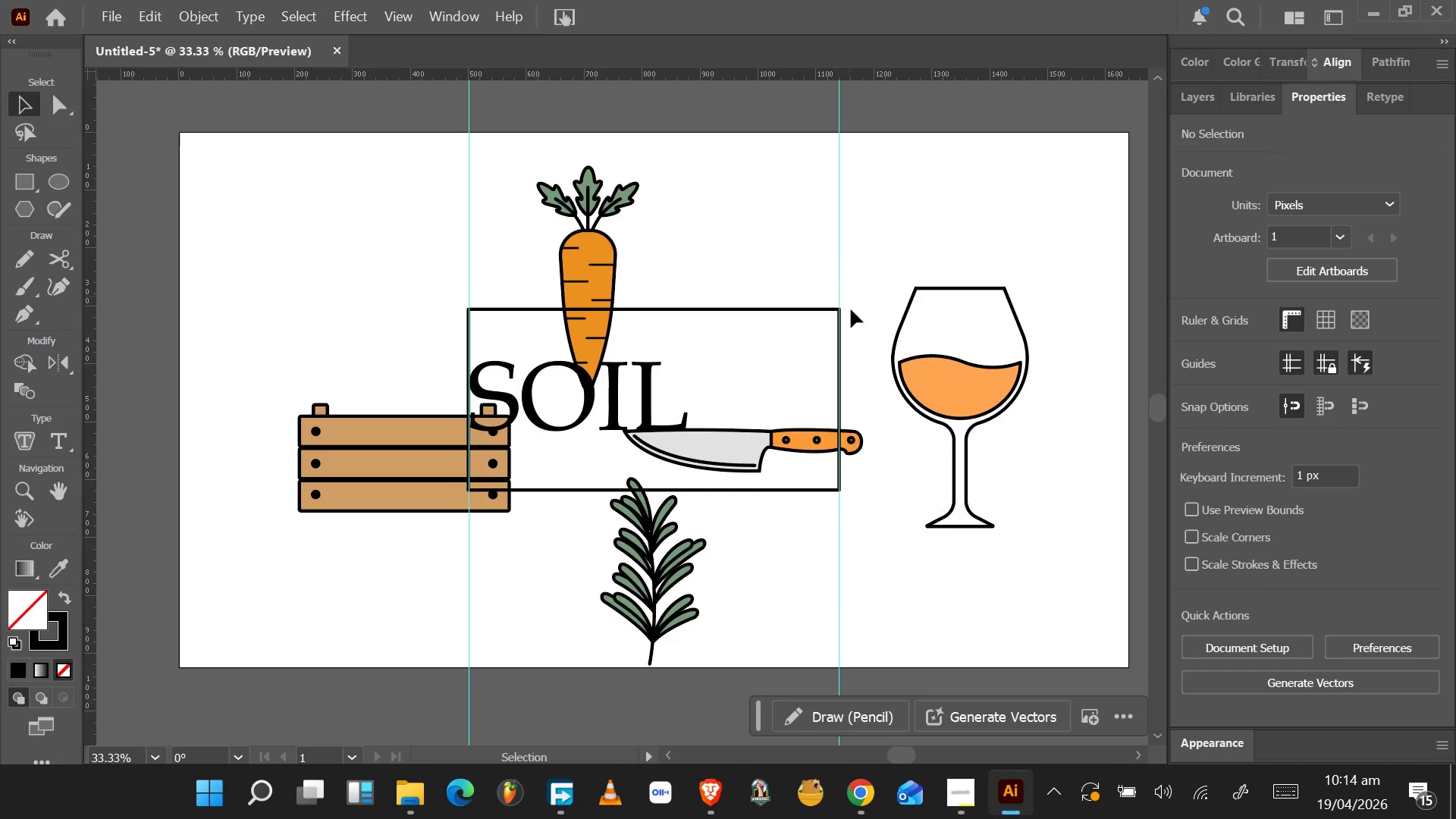 
hold_key(key=AltLeft, duration=0.45)
scroll: coordinate [849, 318], scroll_direction: up, amount: 5.0
 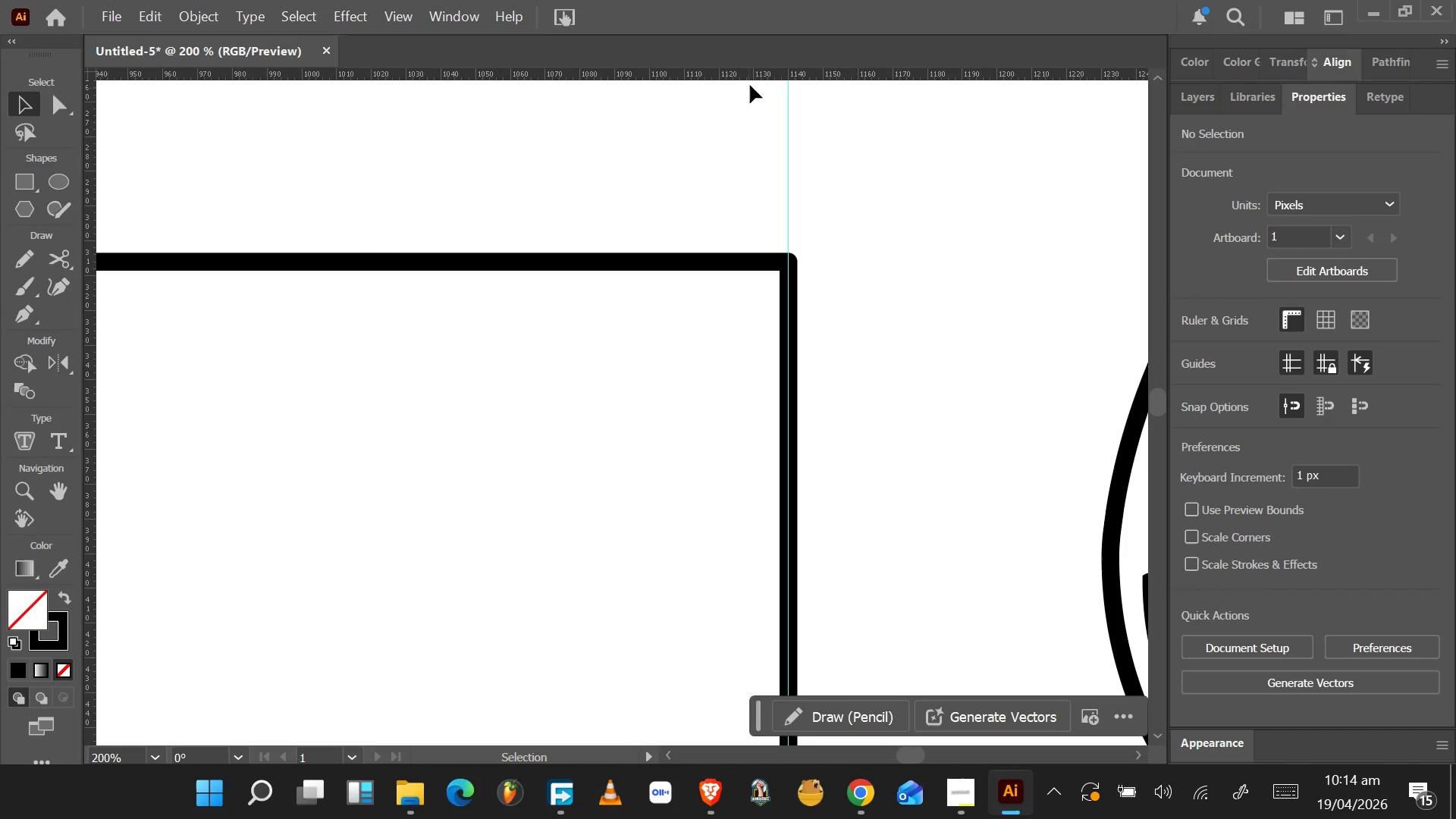 
left_click_drag(start_coordinate=[757, 72], to_coordinate=[787, 261])
 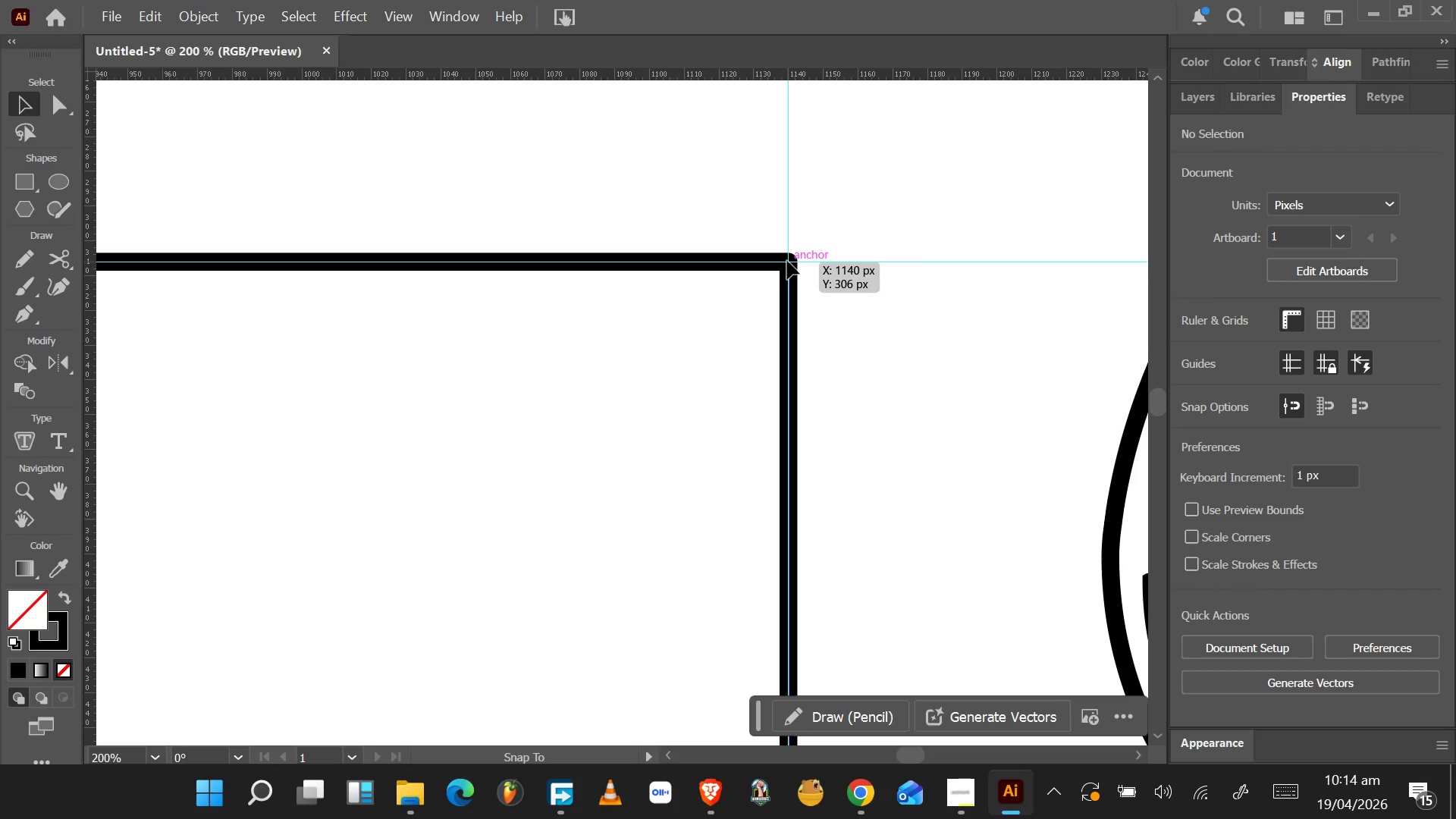 
hold_key(key=AltLeft, duration=0.47)
scroll: coordinate [787, 261], scroll_direction: down, amount: 5.0
 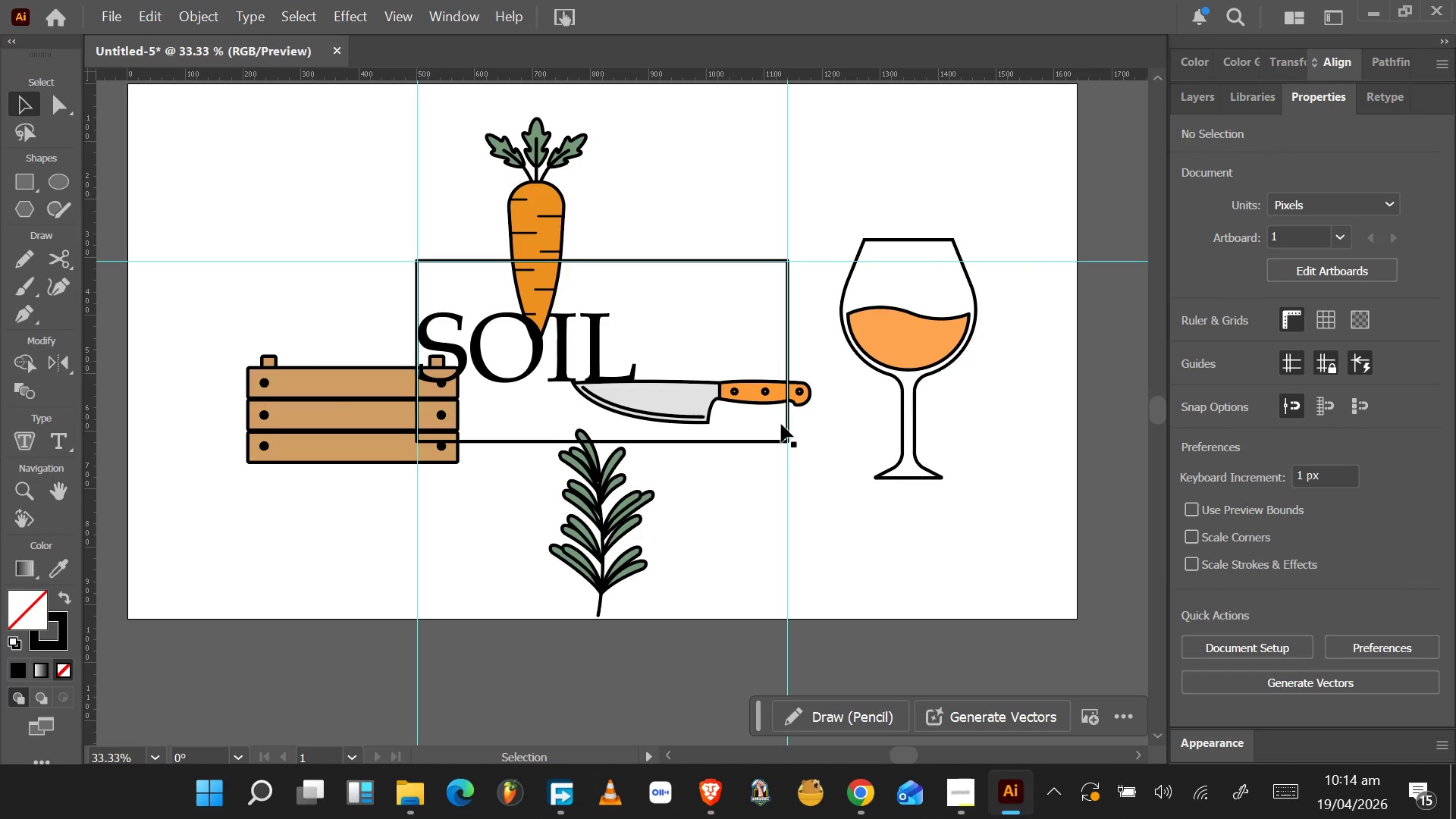 
hold_key(key=AltLeft, duration=0.94)
scroll: coordinate [785, 439], scroll_direction: up, amount: 5.0
 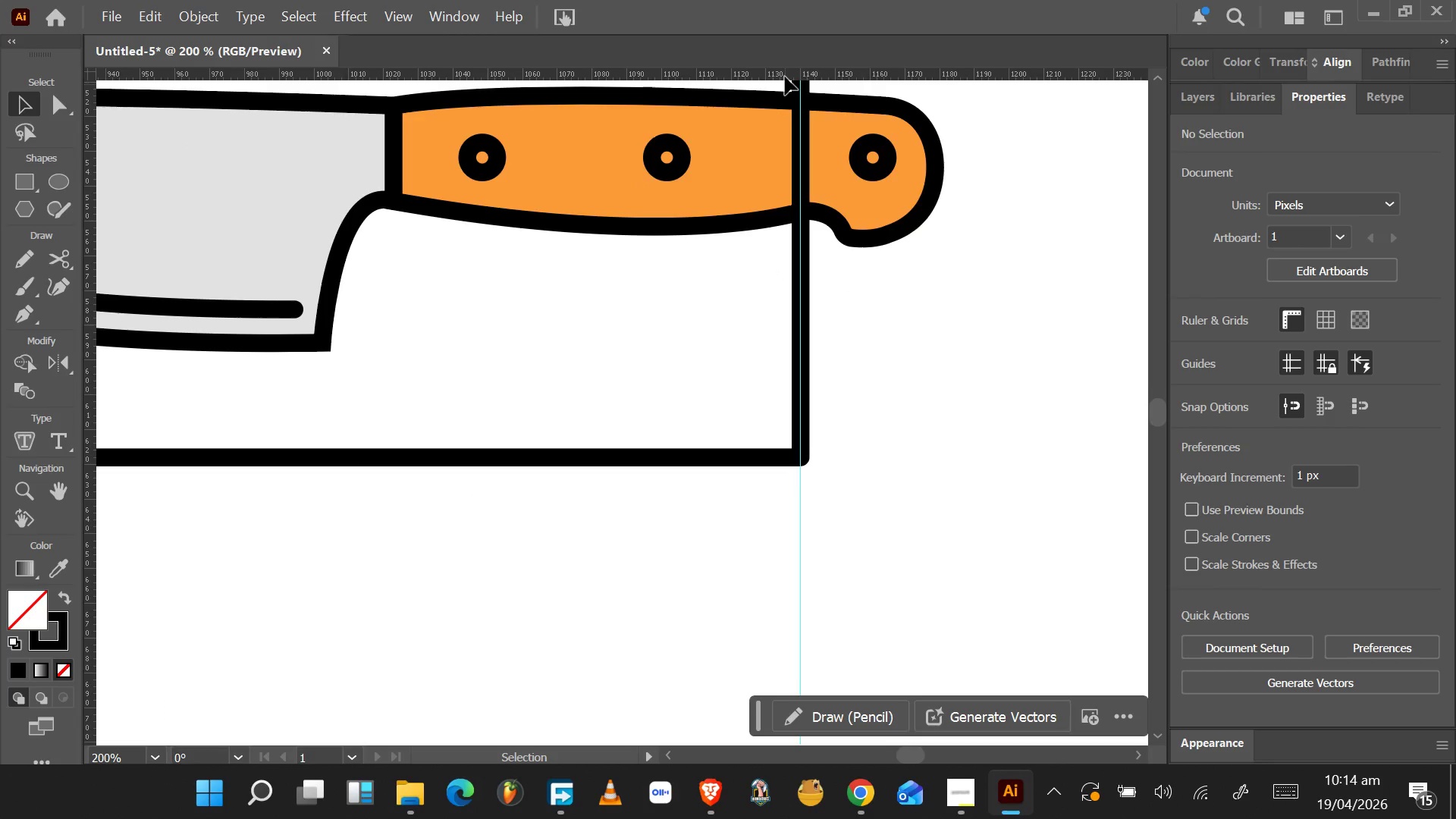 
left_click_drag(start_coordinate=[786, 74], to_coordinate=[799, 457])
 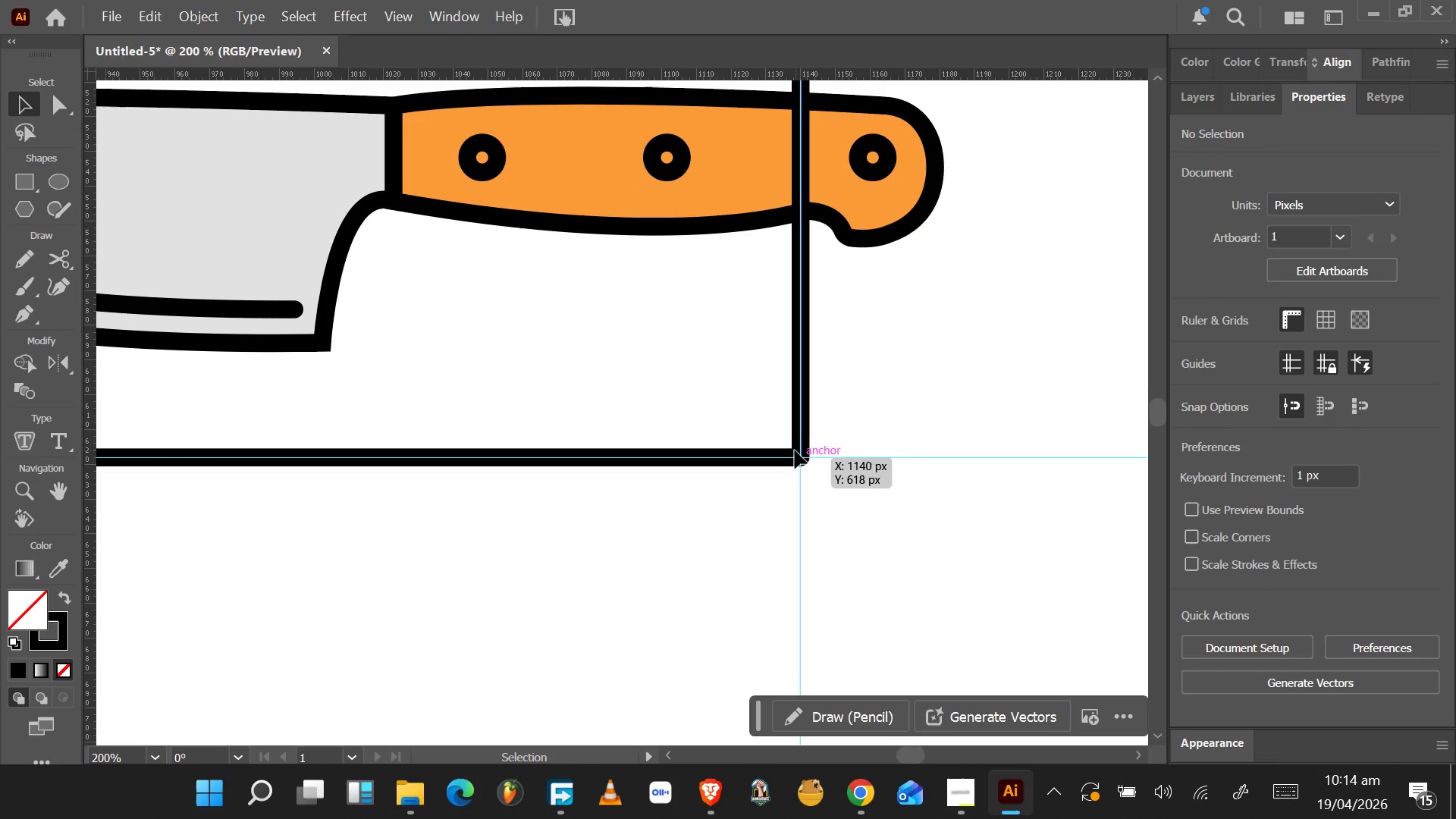 
hold_key(key=AltLeft, duration=1.45)
scroll: coordinate [767, 446], scroll_direction: down, amount: 8.0
 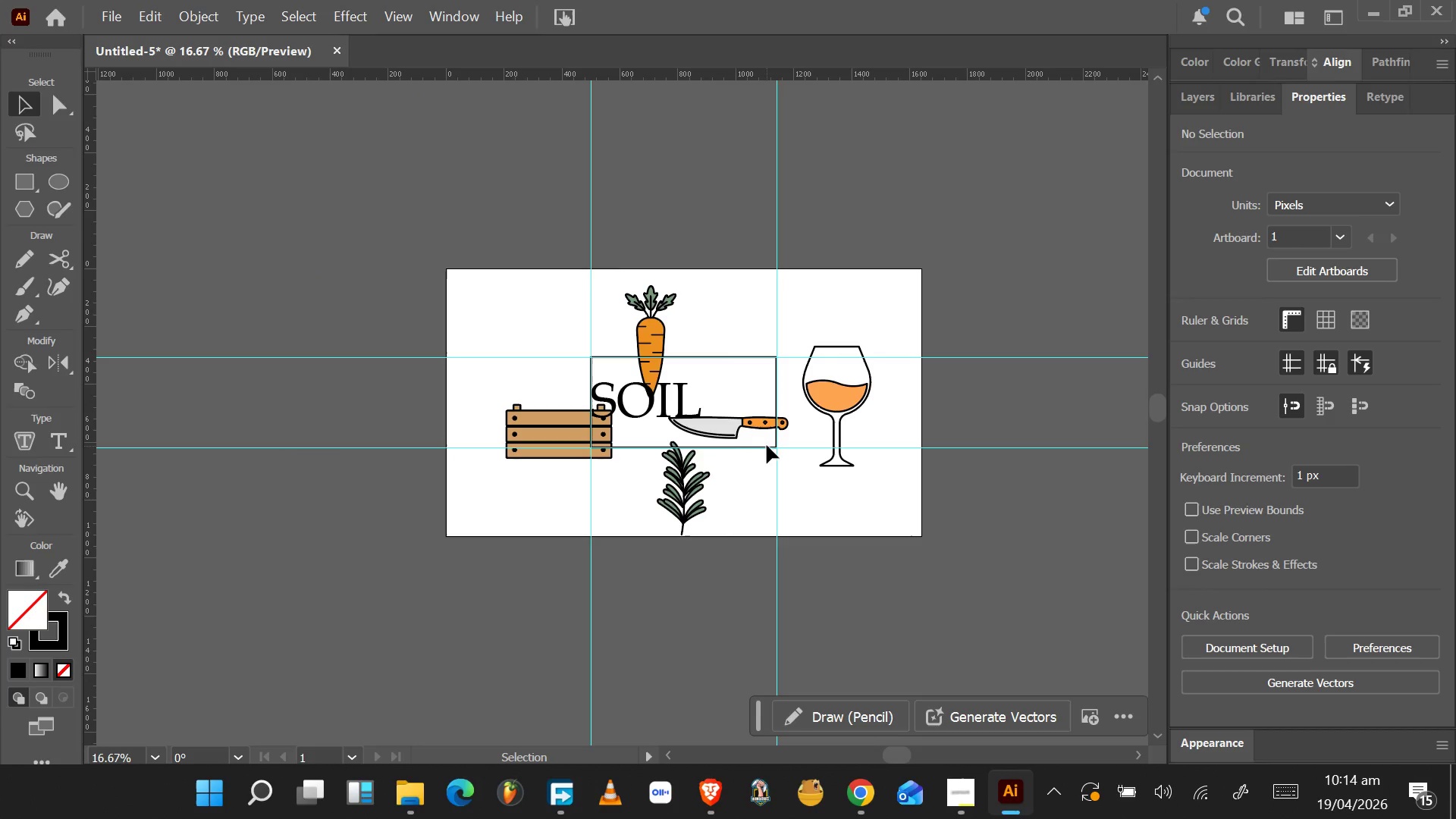 
hold_key(key=AltLeft, duration=0.61)
scroll: coordinate [725, 444], scroll_direction: up, amount: 2.0
 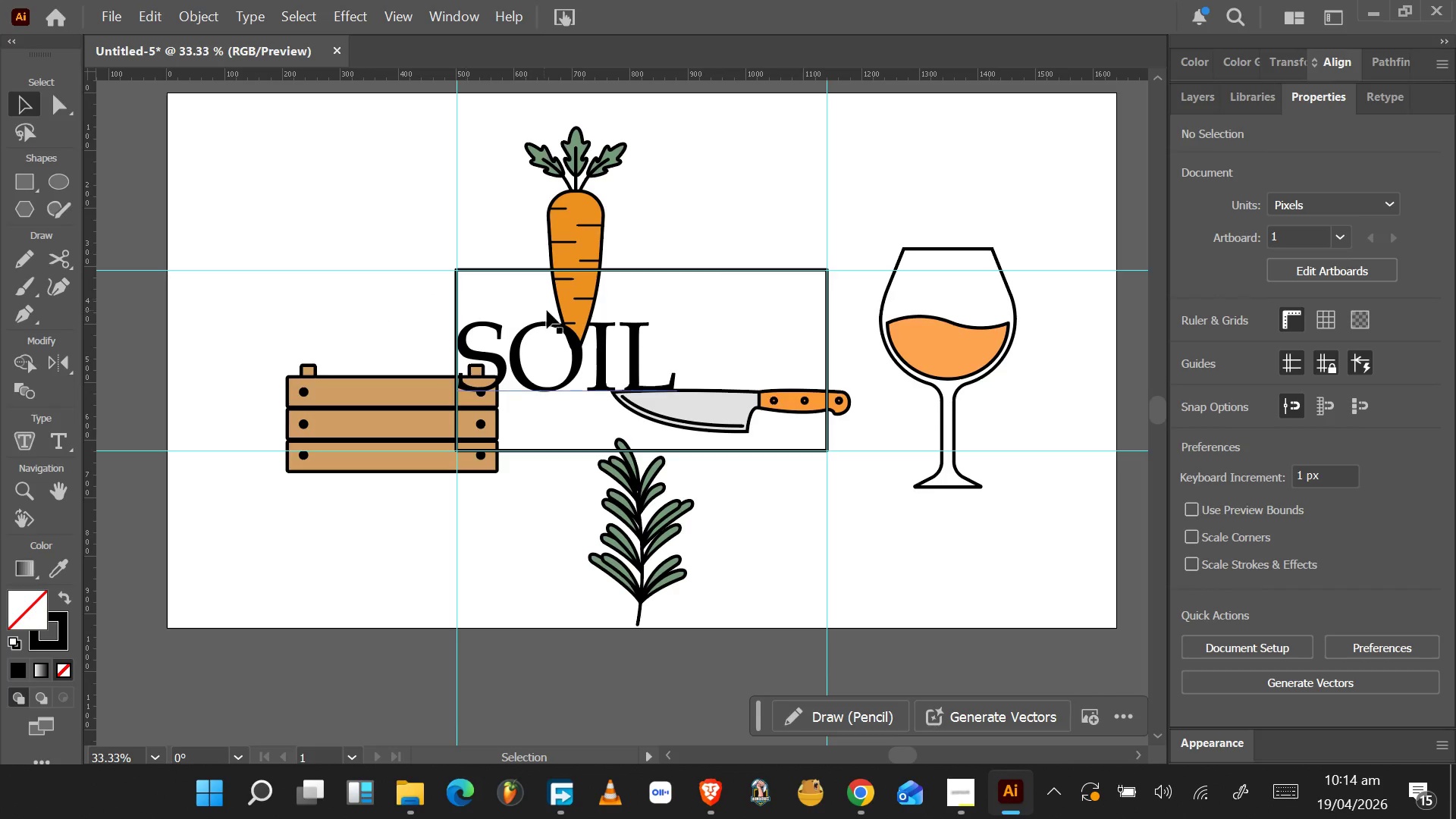 
left_click([648, 271])
 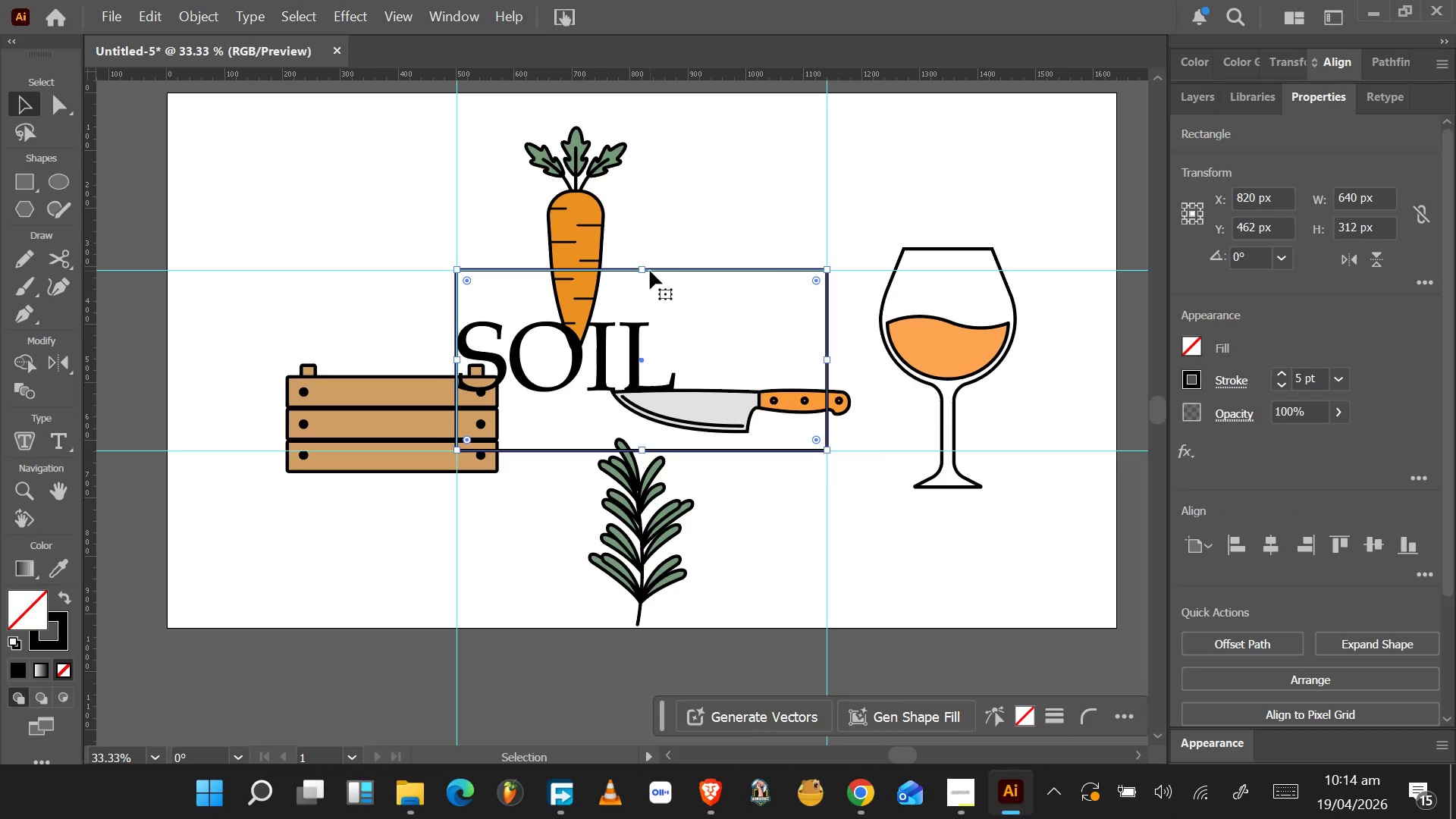 
key(Delete)
 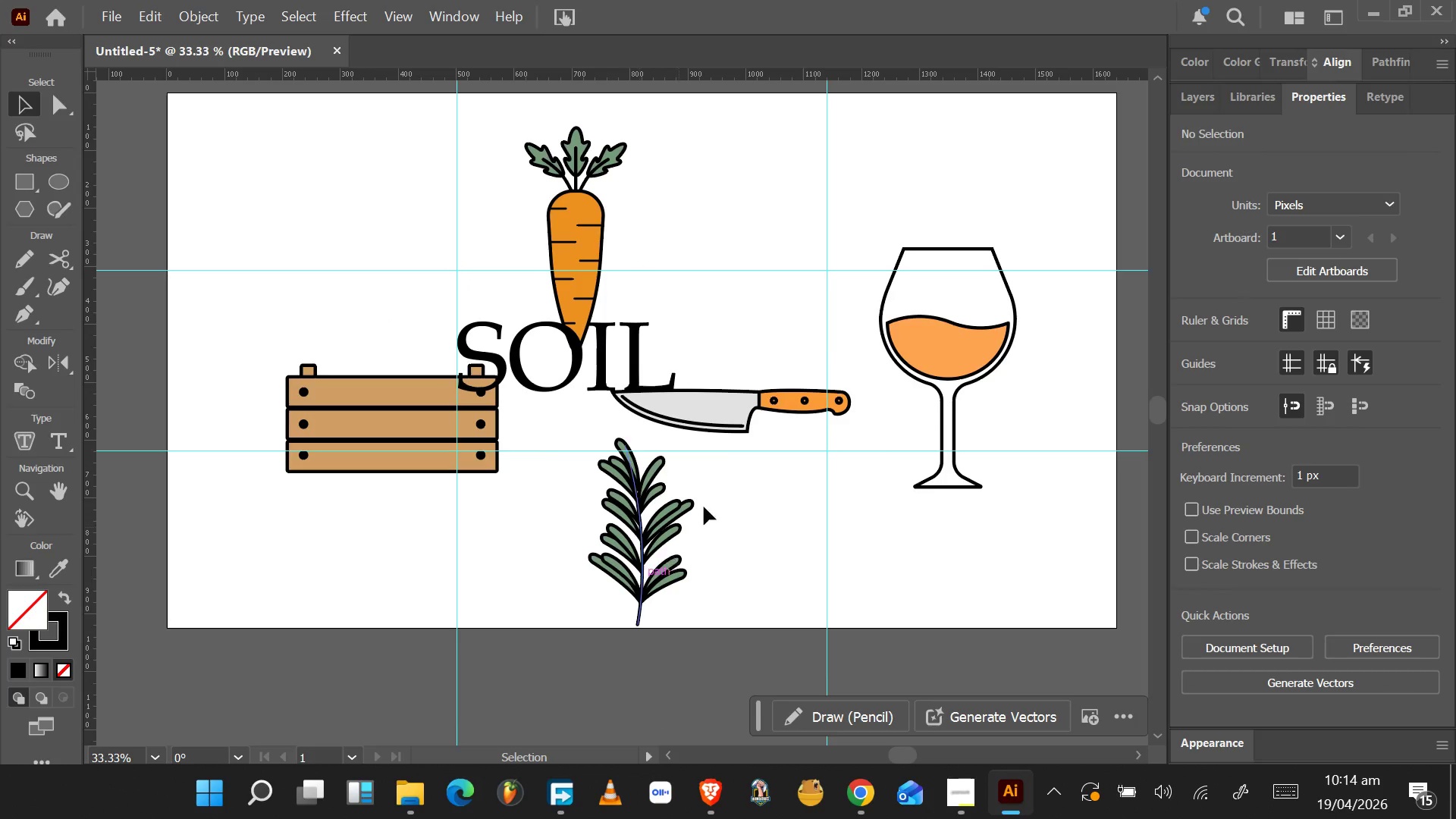 
left_click([774, 406])
 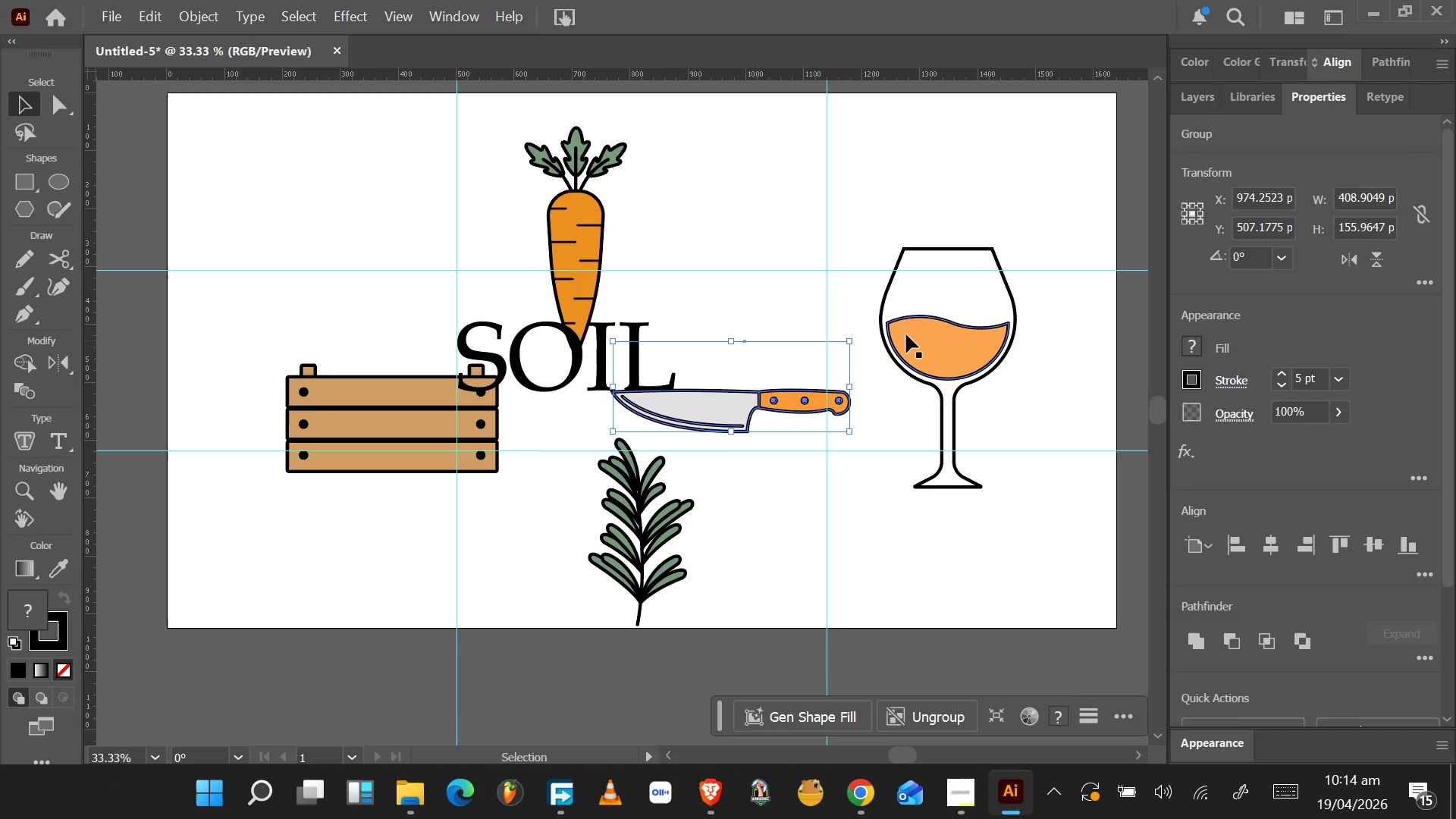 
left_click([927, 340])
 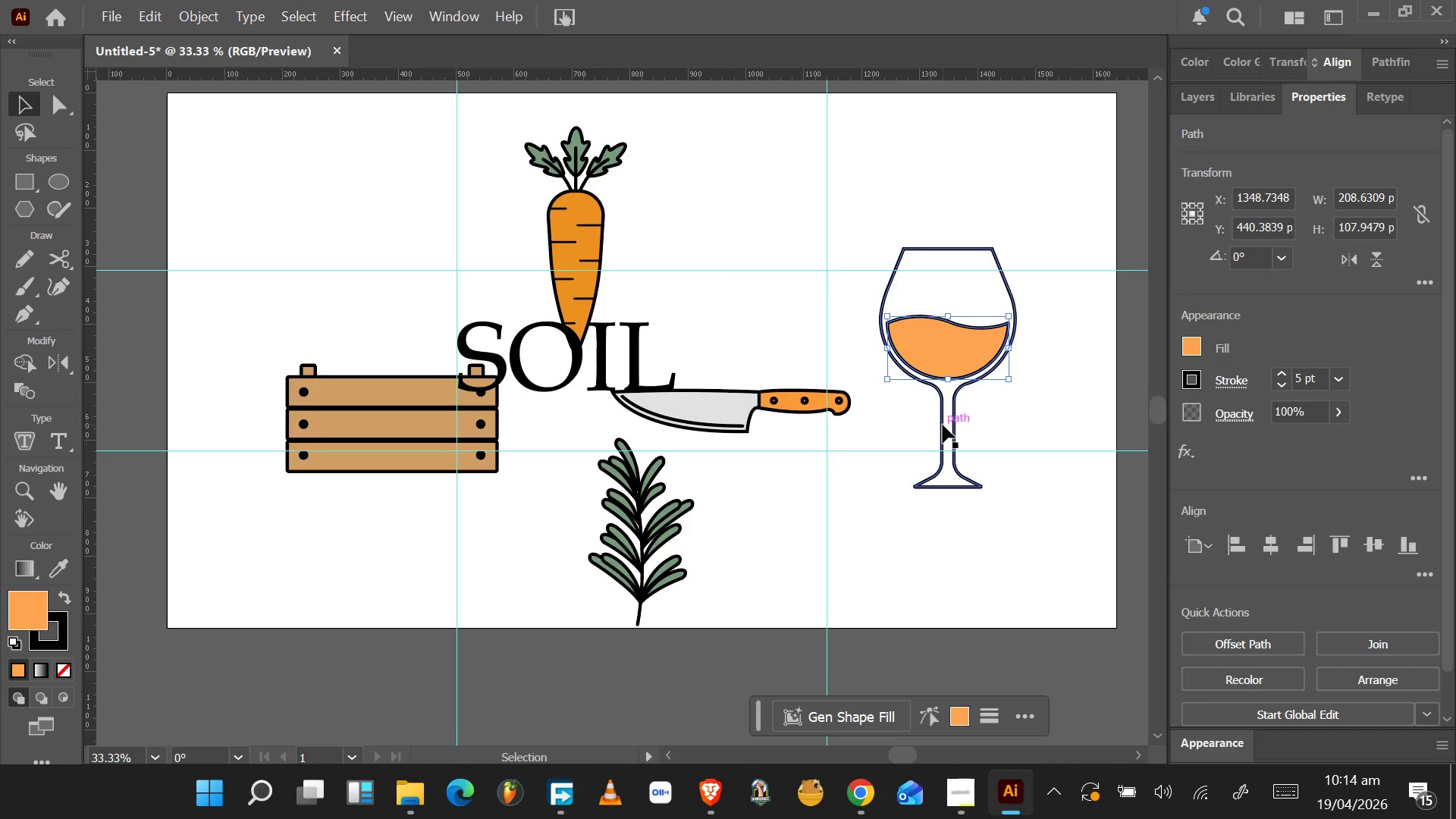 
hold_key(key=ShiftLeft, duration=0.73)
 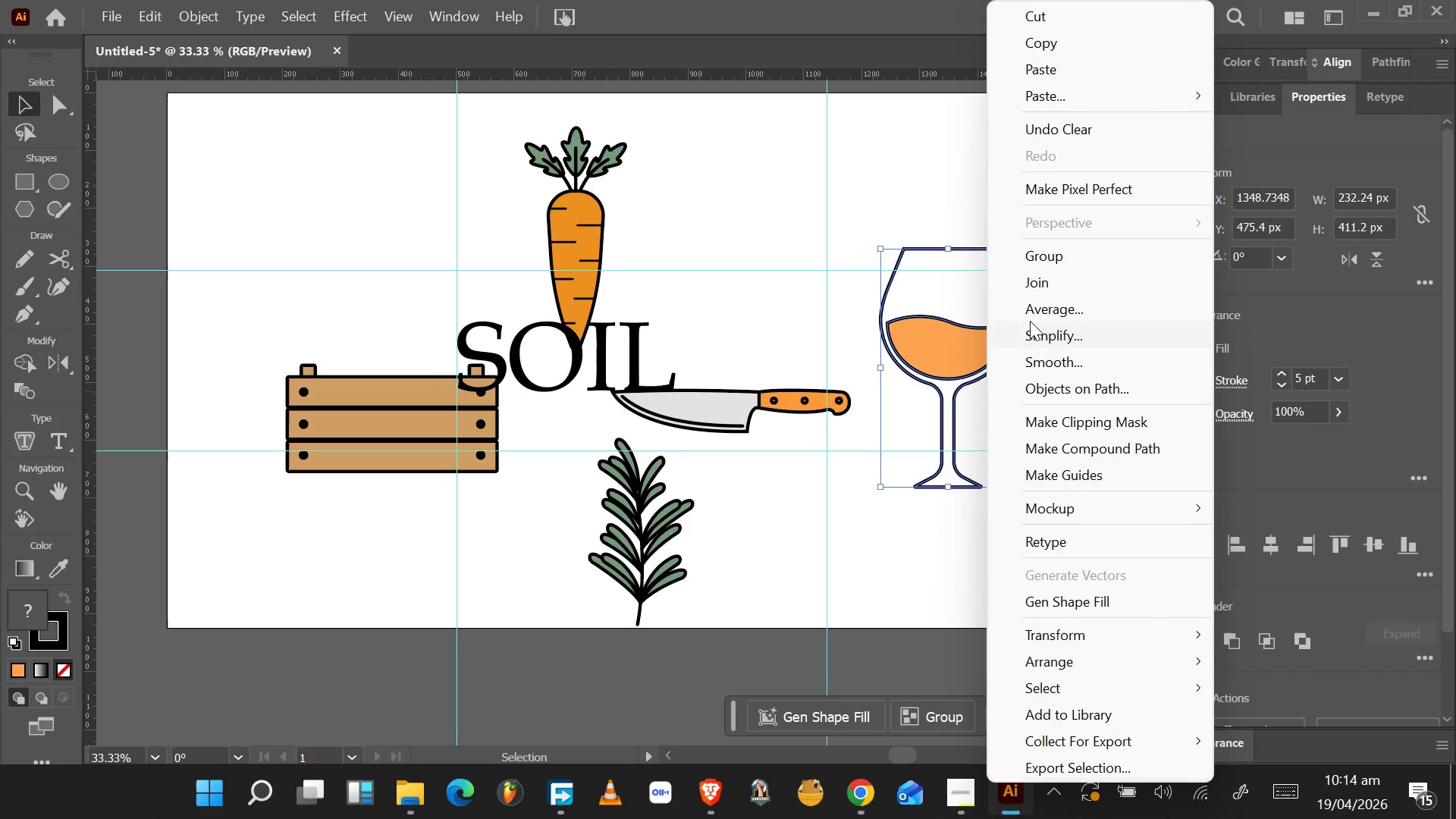 
left_click([1055, 265])
 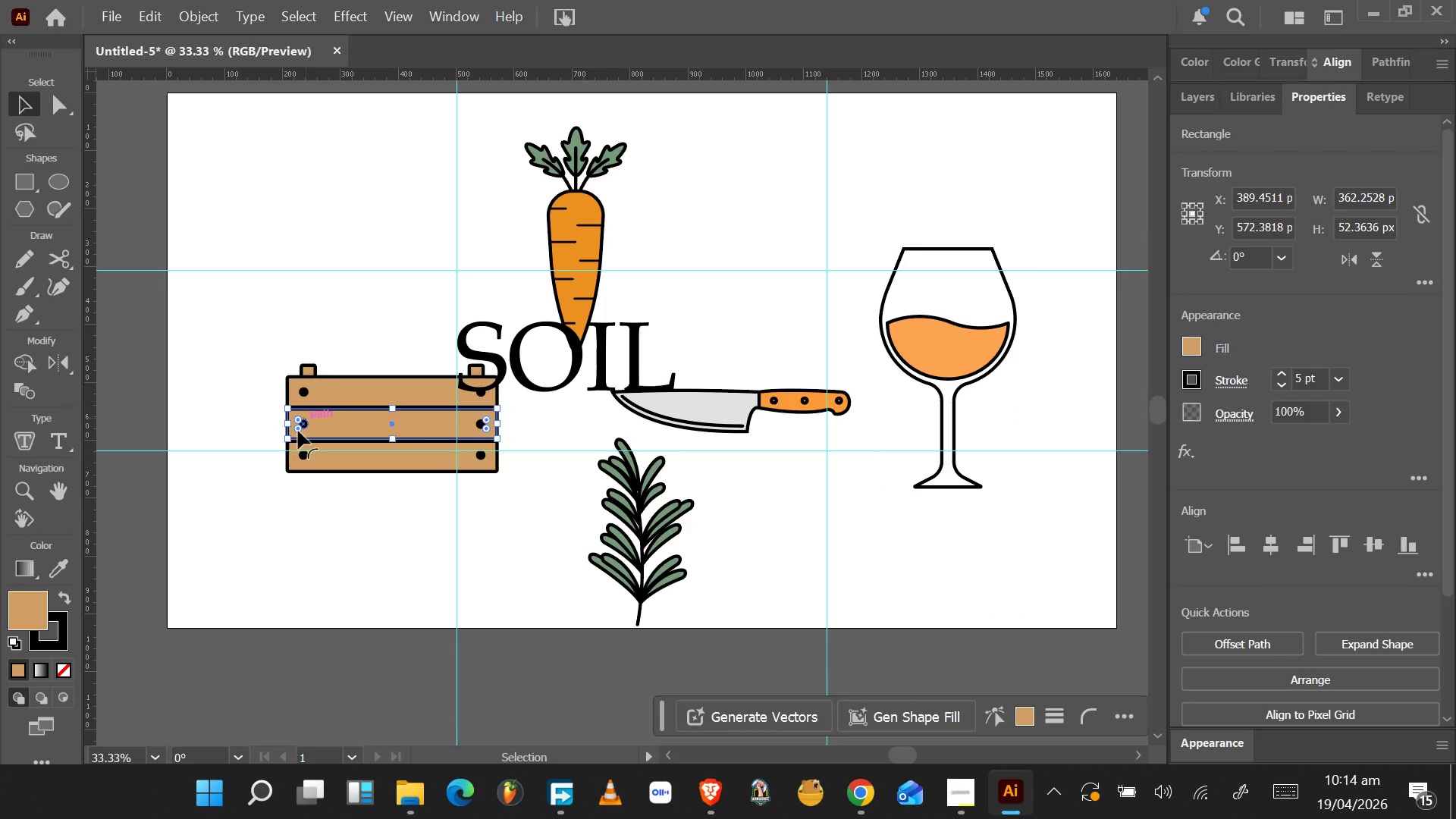 
left_click_drag(start_coordinate=[279, 497], to_coordinate=[347, 359])
 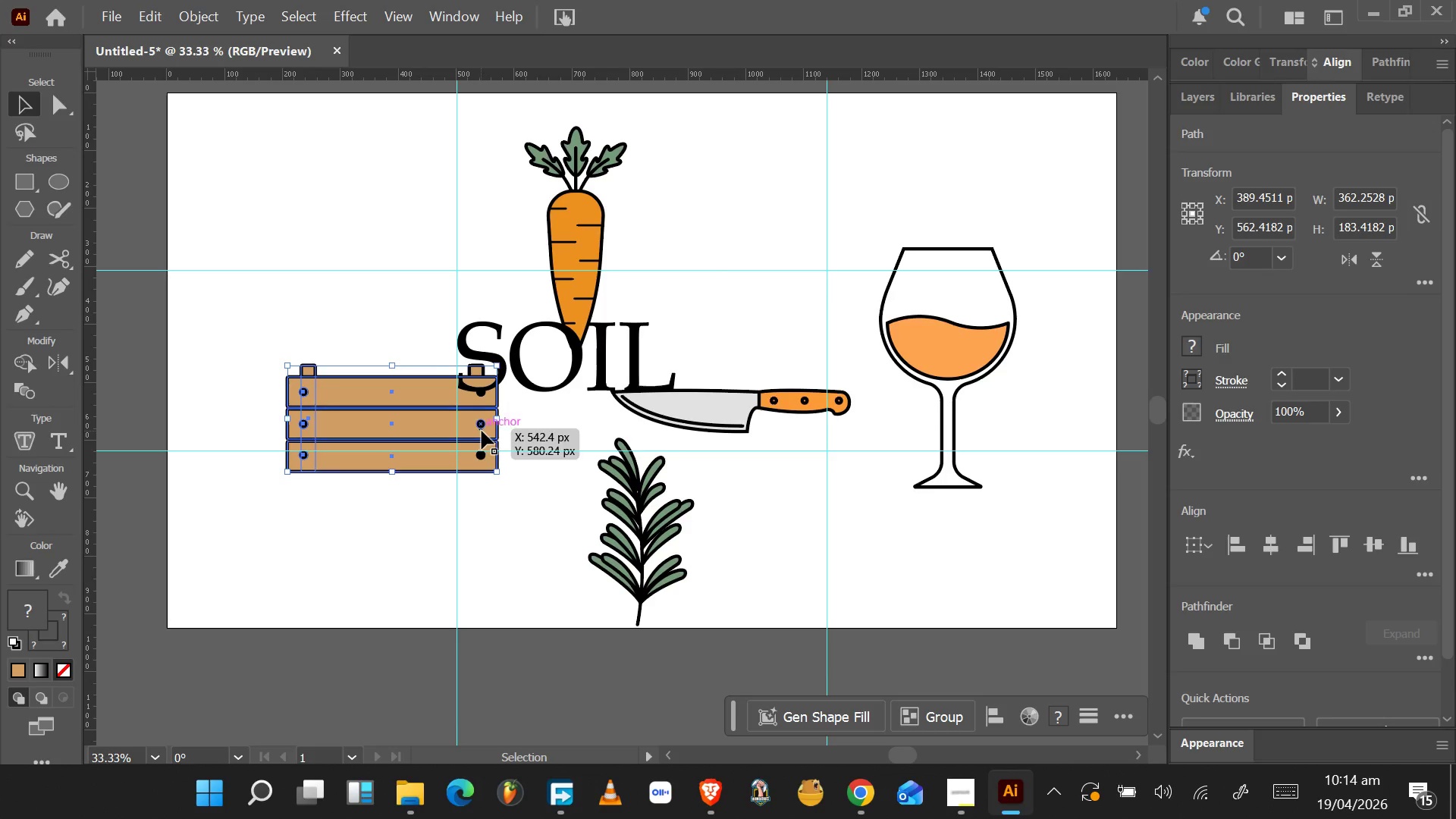 
hold_key(key=ShiftLeft, duration=0.95)
scroll: coordinate [482, 430], scroll_direction: none, amount: 0.0
 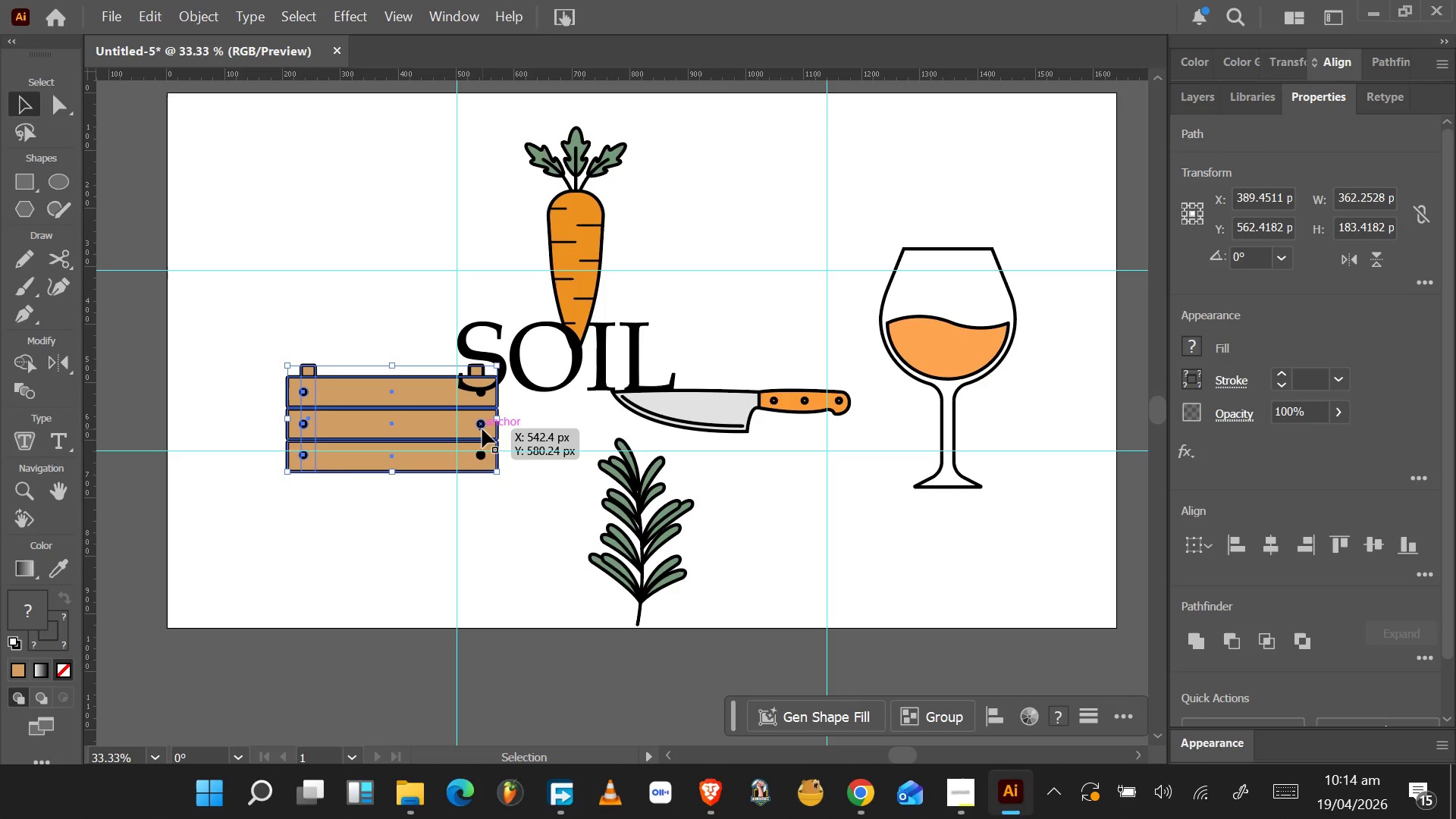 
hold_key(key=AltLeft, duration=0.67)
scroll: coordinate [482, 428], scroll_direction: up, amount: 4.0
 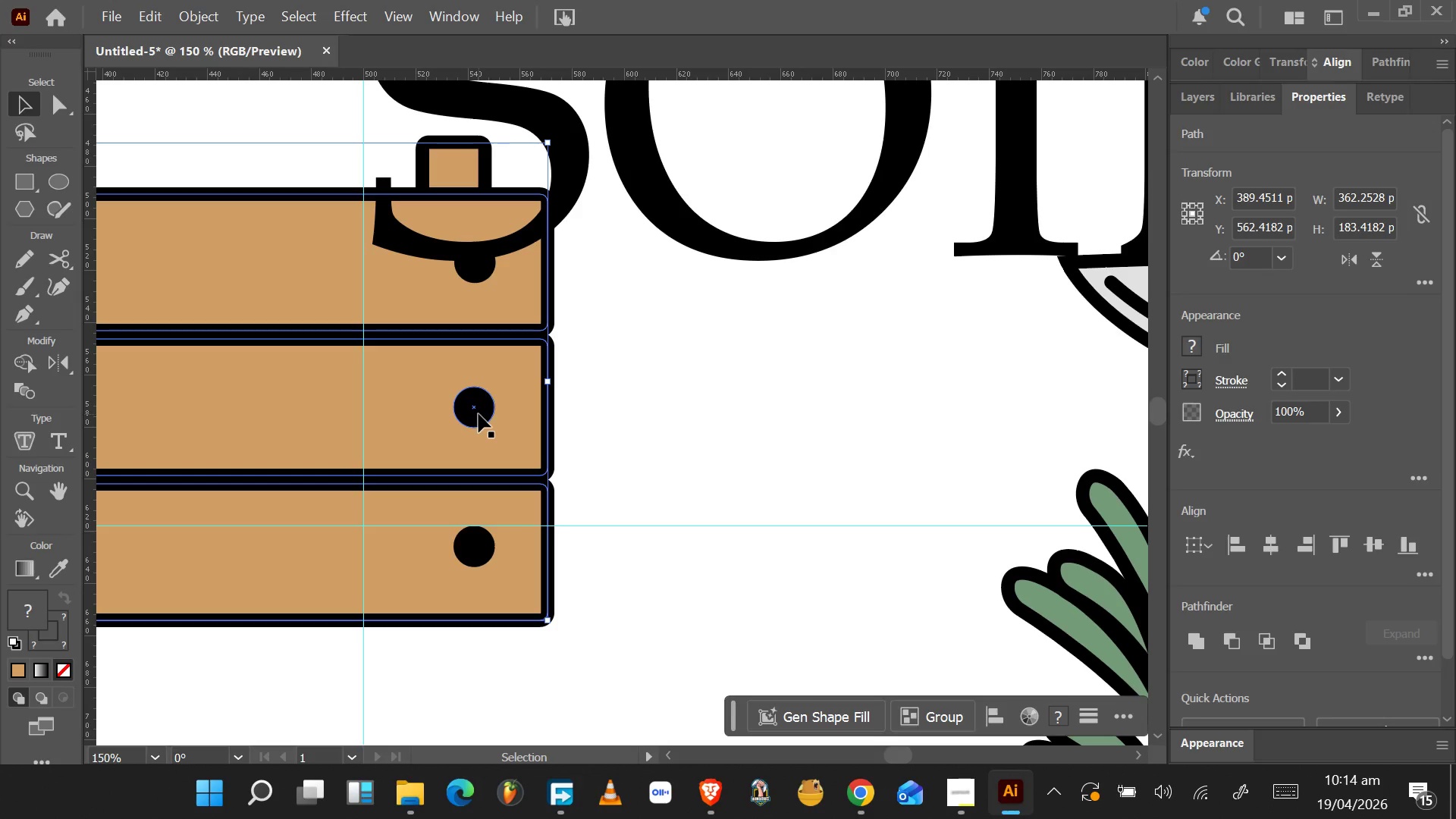 
hold_key(key=ShiftLeft, duration=1.5)
left_click([479, 414])
 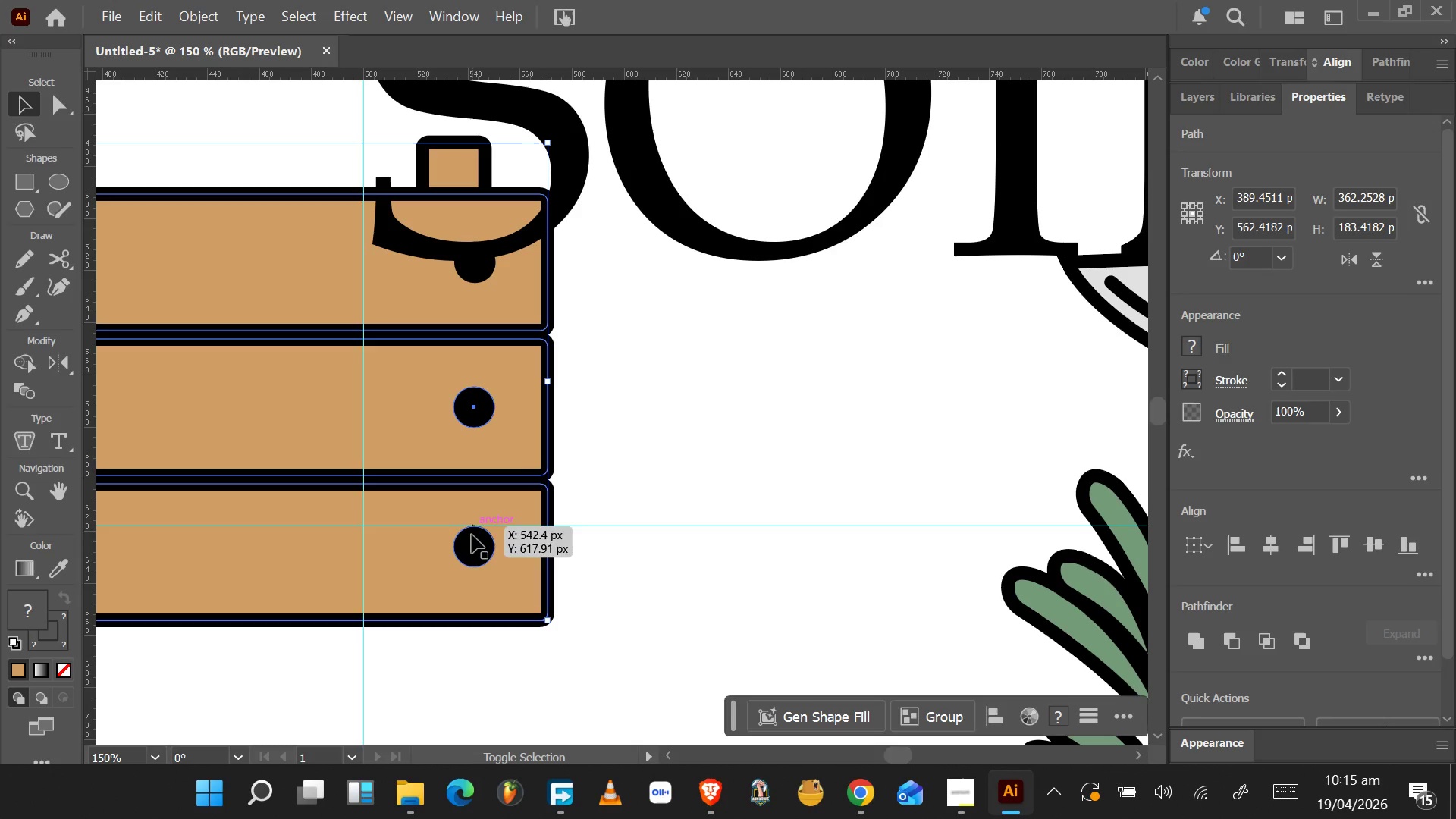 
left_click([471, 549])
 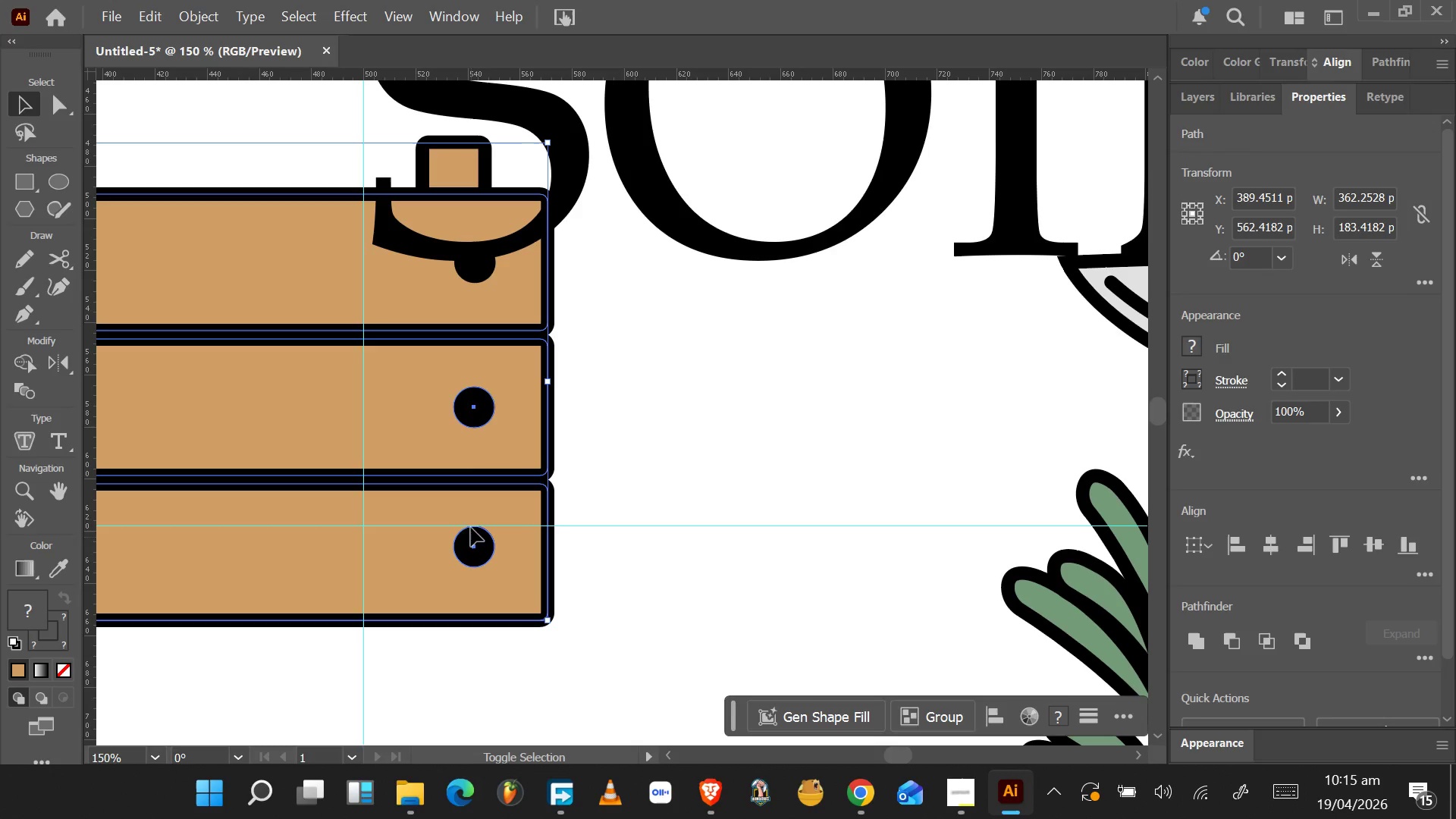 
hold_key(key=ShiftLeft, duration=1.53)
left_click([478, 276])
 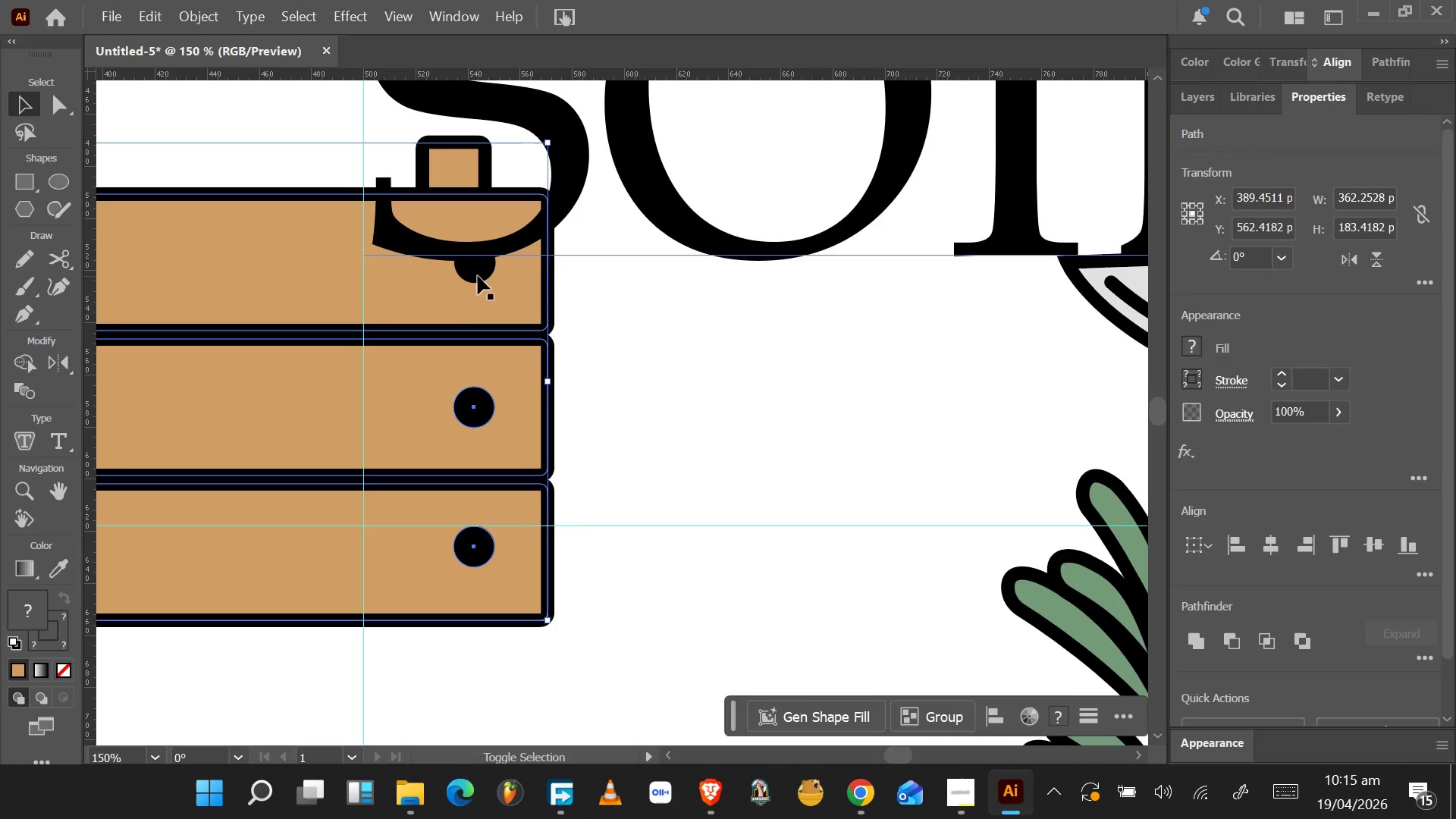 
hold_key(key=ShiftLeft, duration=1.53)
 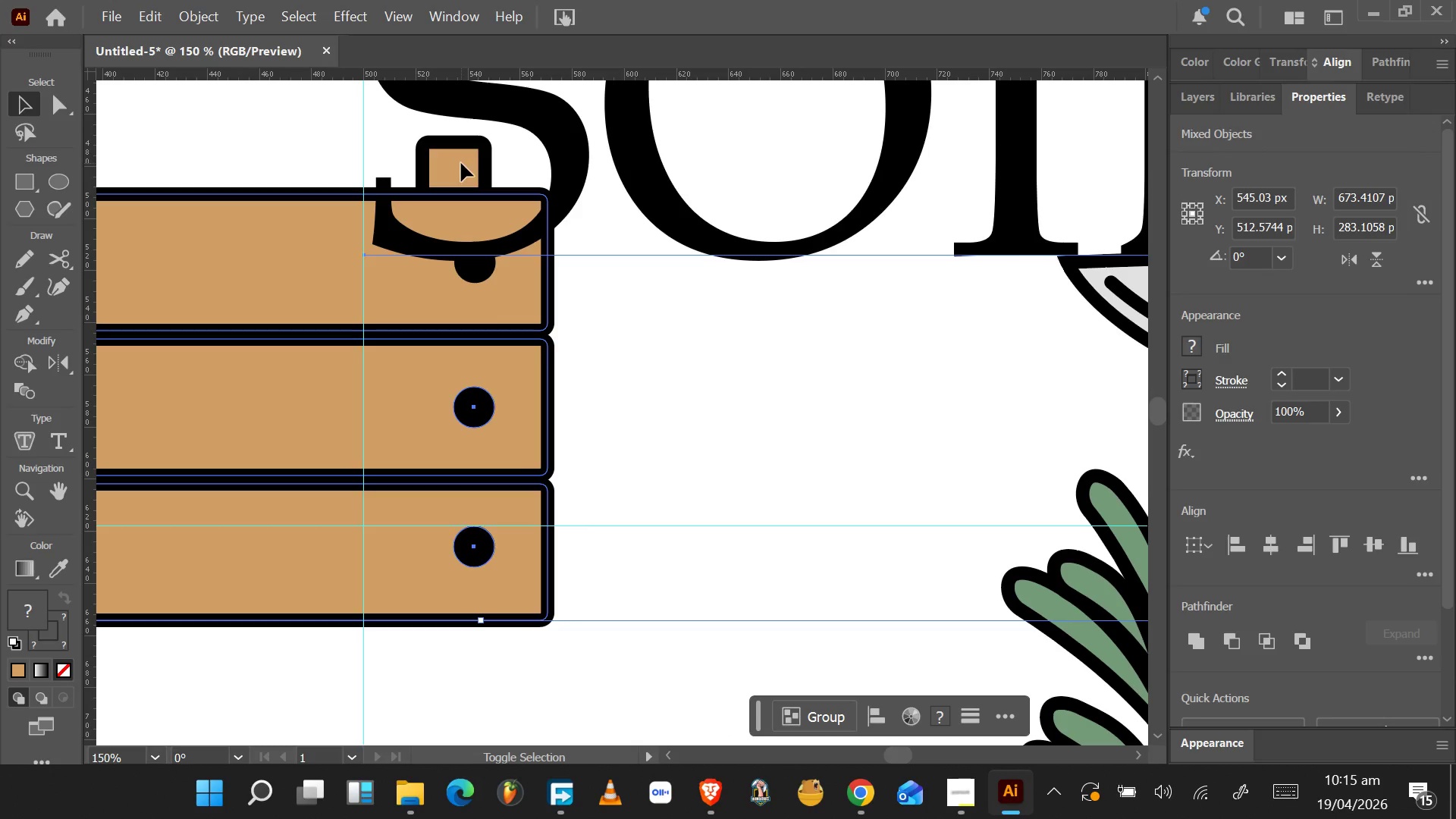 
hold_key(key=ShiftLeft, duration=1.53)
 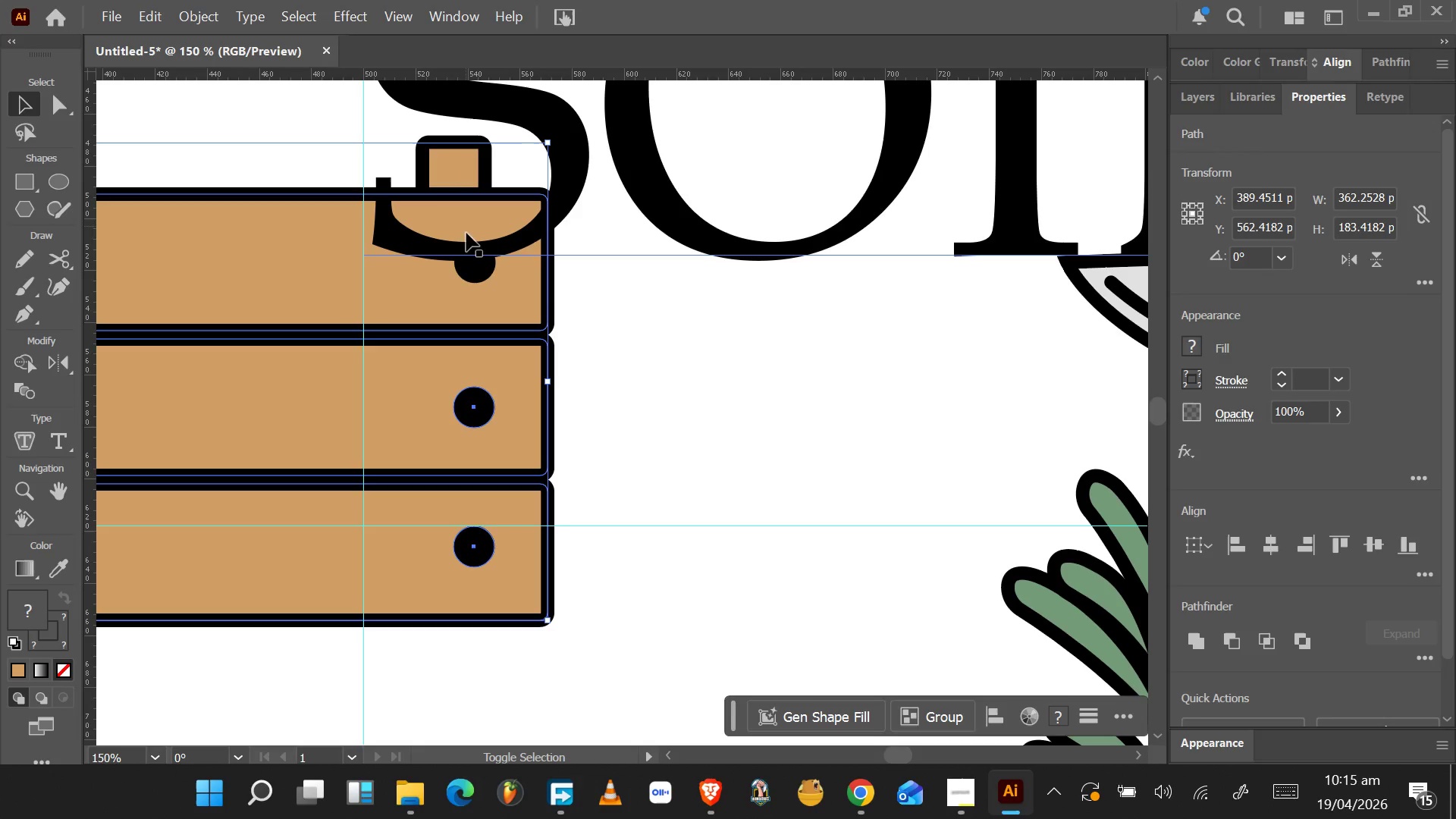 
hold_key(key=ShiftLeft, duration=1.53)
 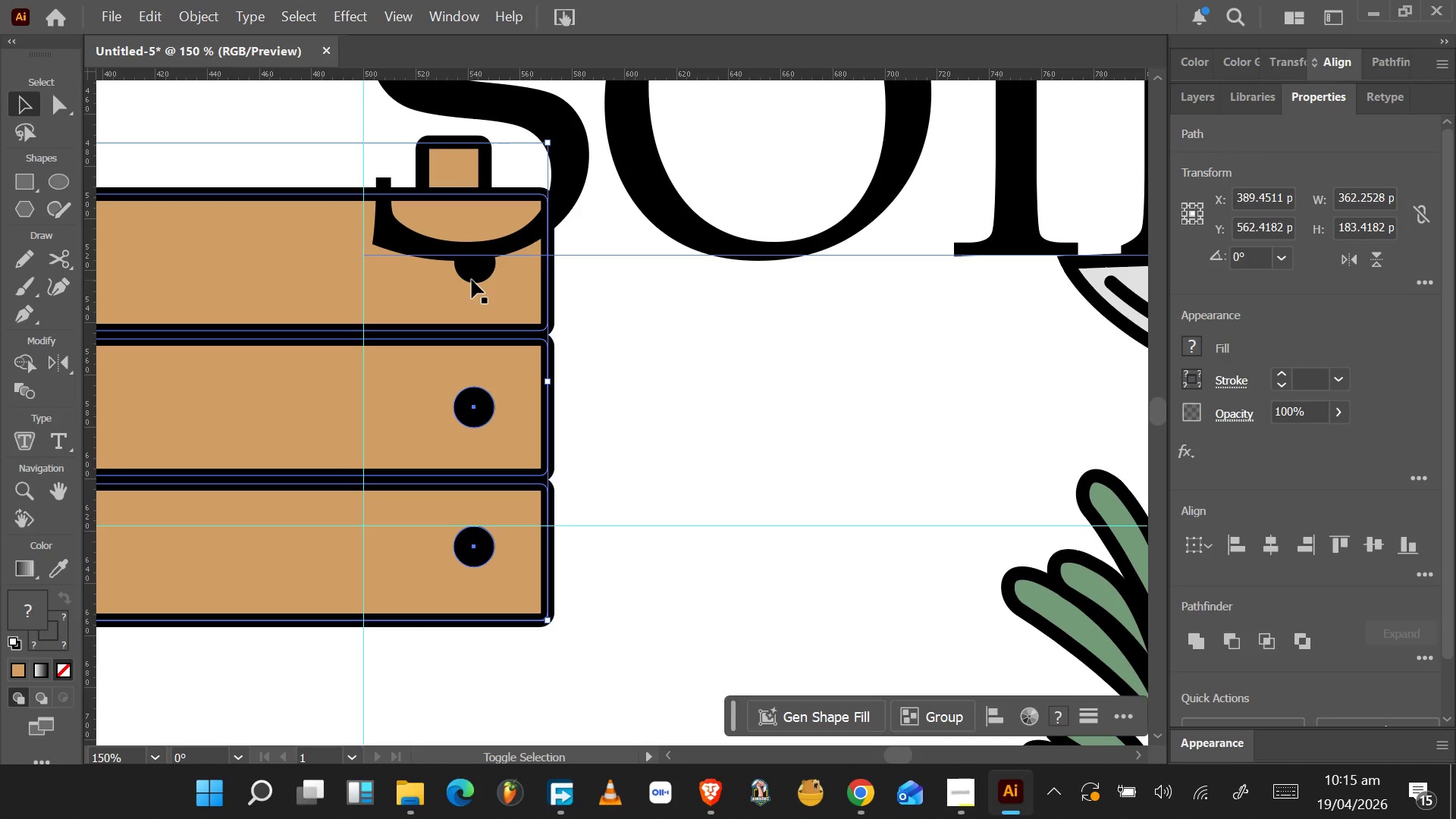 
hold_key(key=ShiftLeft, duration=1.53)
 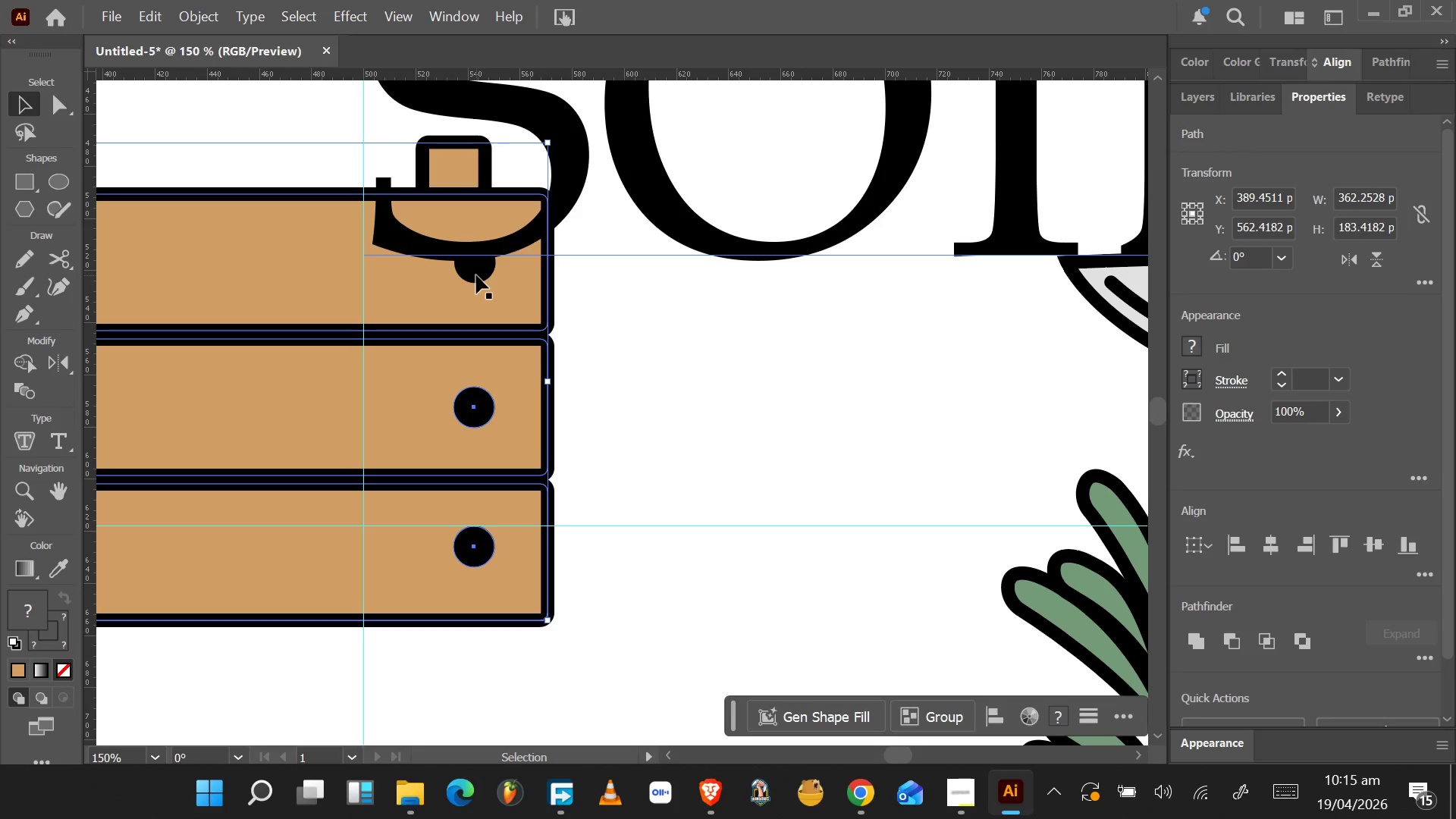 
hold_key(key=ShiftLeft, duration=0.31)
 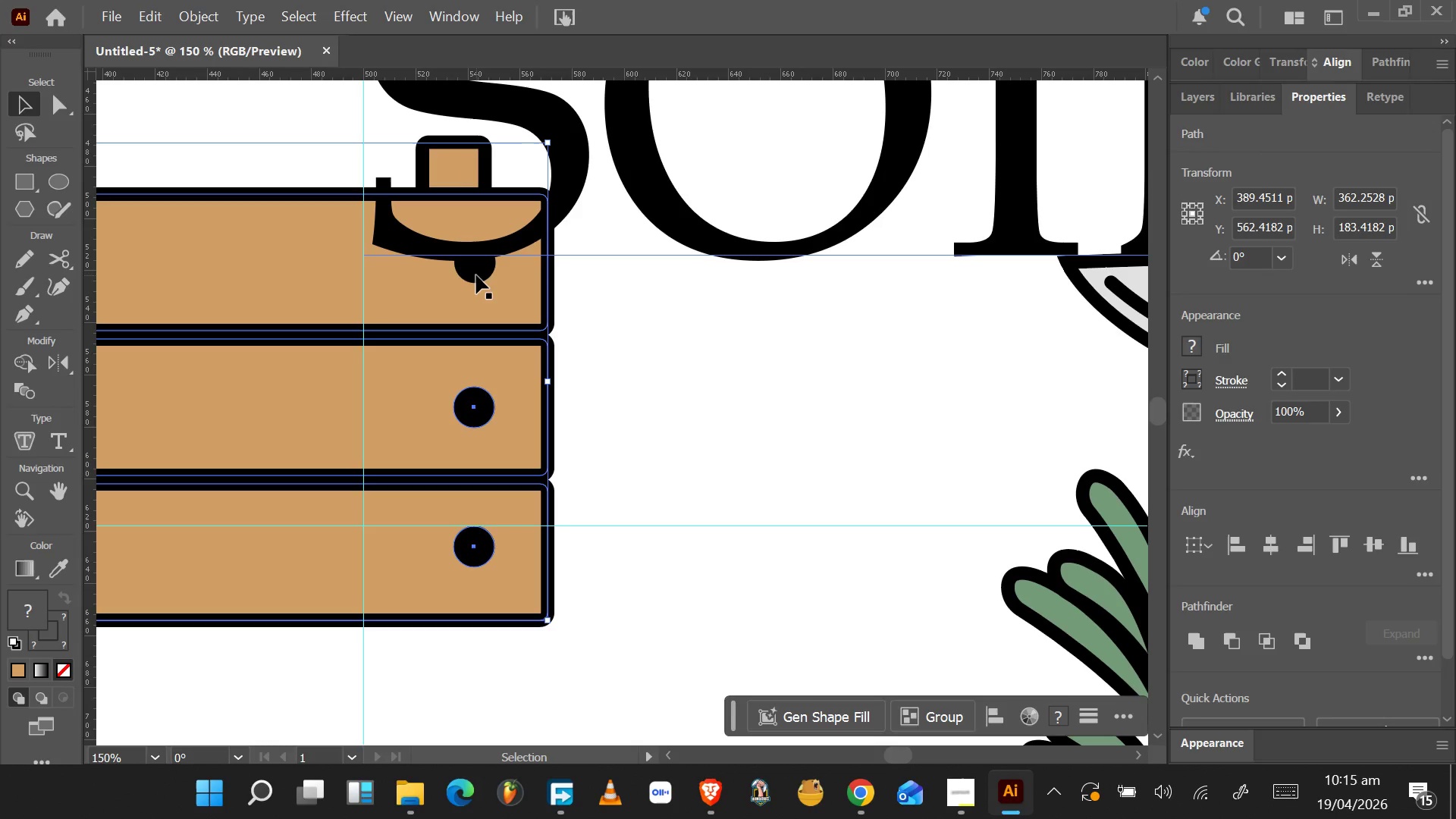 
key(Alt+AltLeft)
 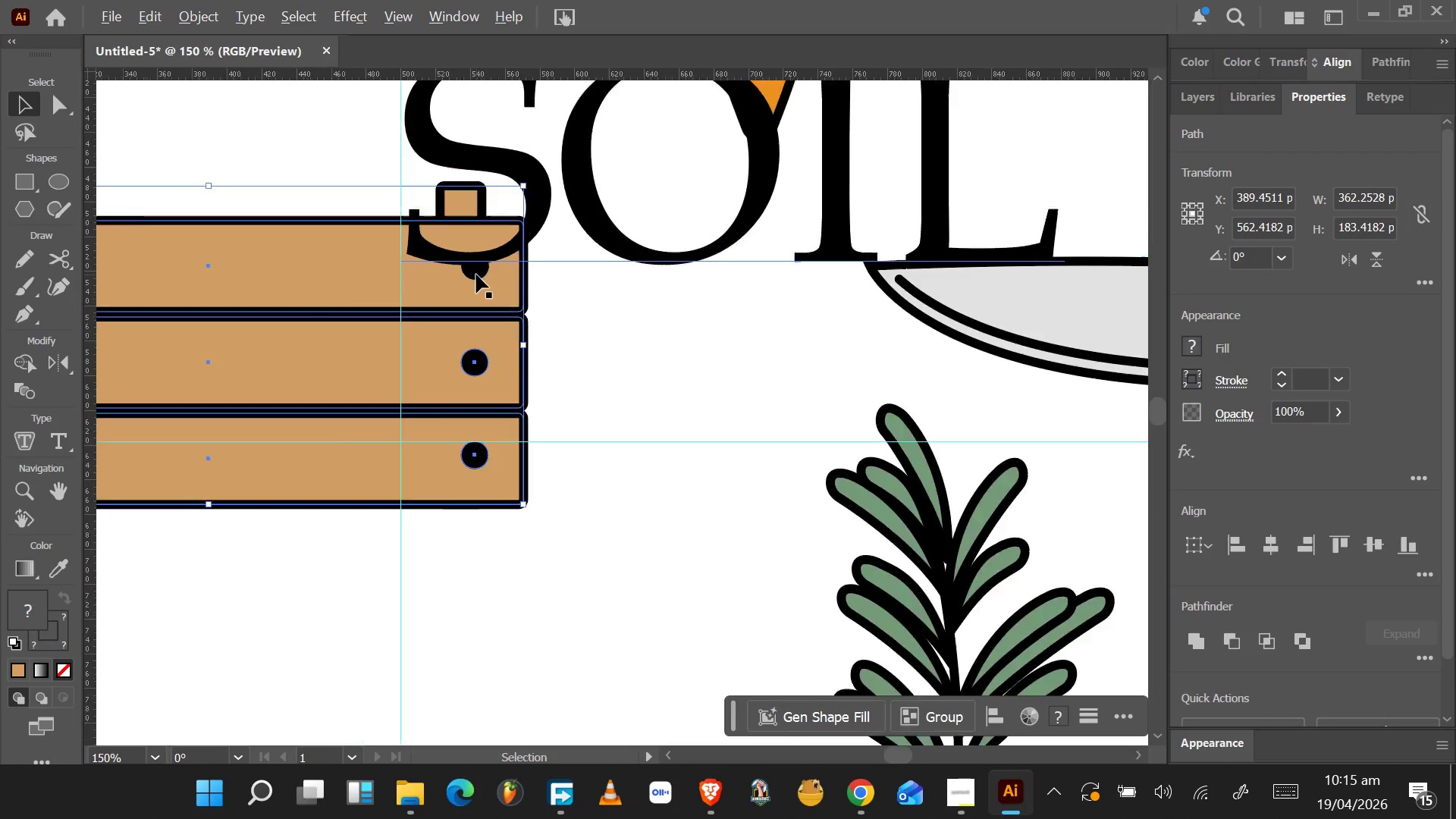 
scroll: coordinate [476, 275], scroll_direction: down, amount: 2.0
 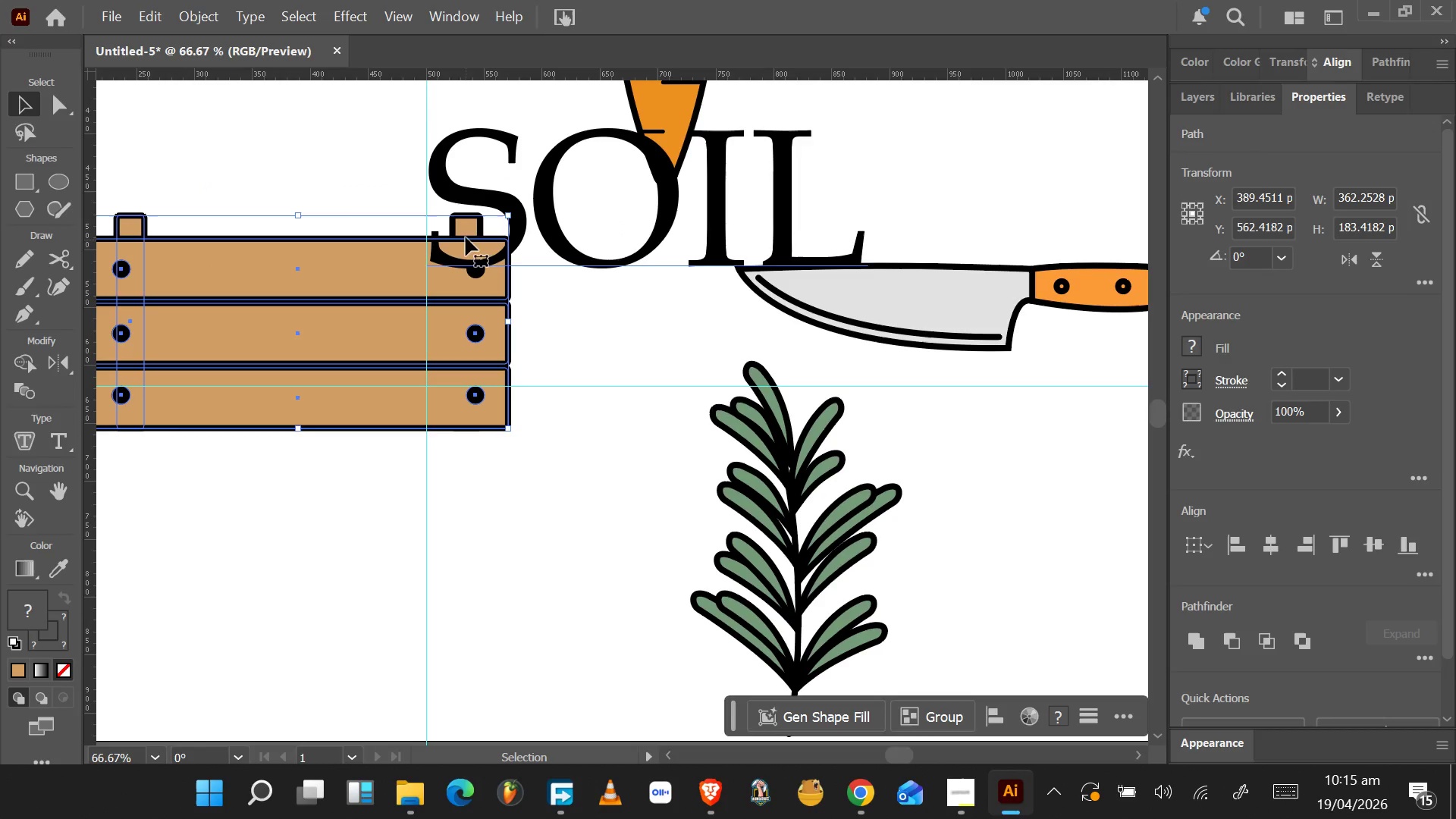 
hold_key(key=AltLeft, duration=0.61)
scroll: coordinate [466, 235], scroll_direction: up, amount: 3.0
 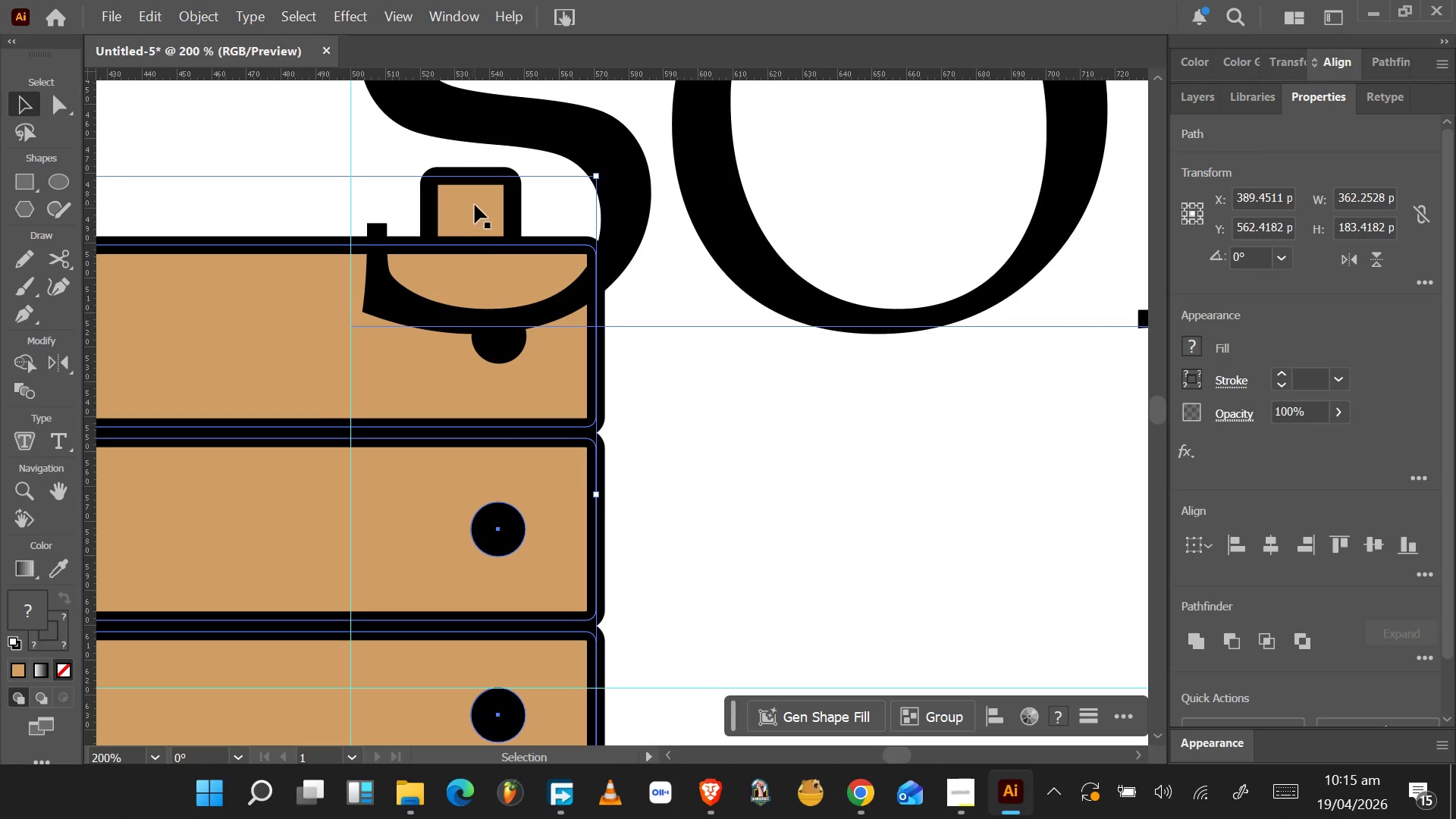 
hold_key(key=ShiftLeft, duration=0.98)
 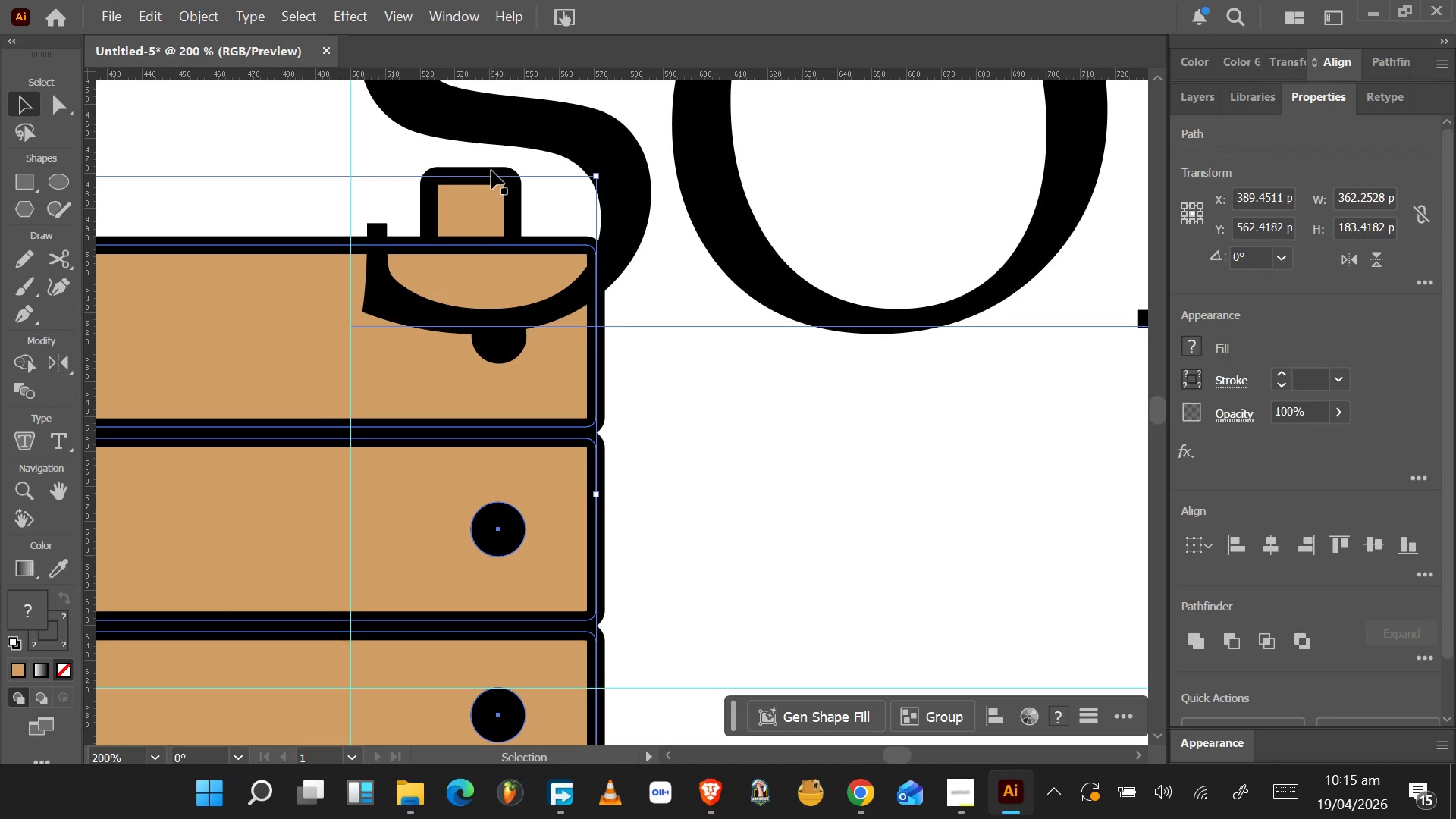 
key(Control+Z)
 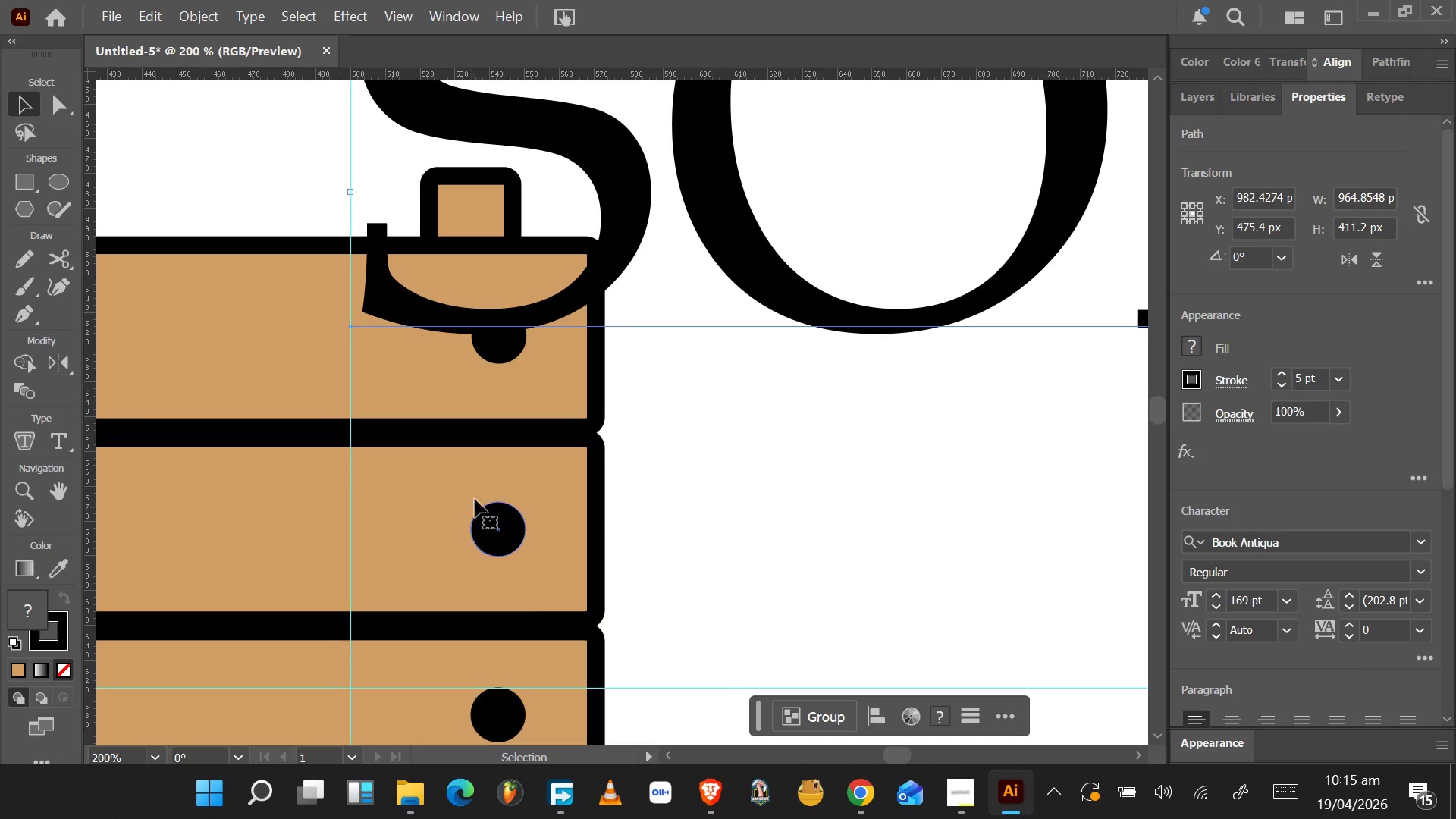 
left_click_drag(start_coordinate=[607, 202], to_coordinate=[950, 55])
 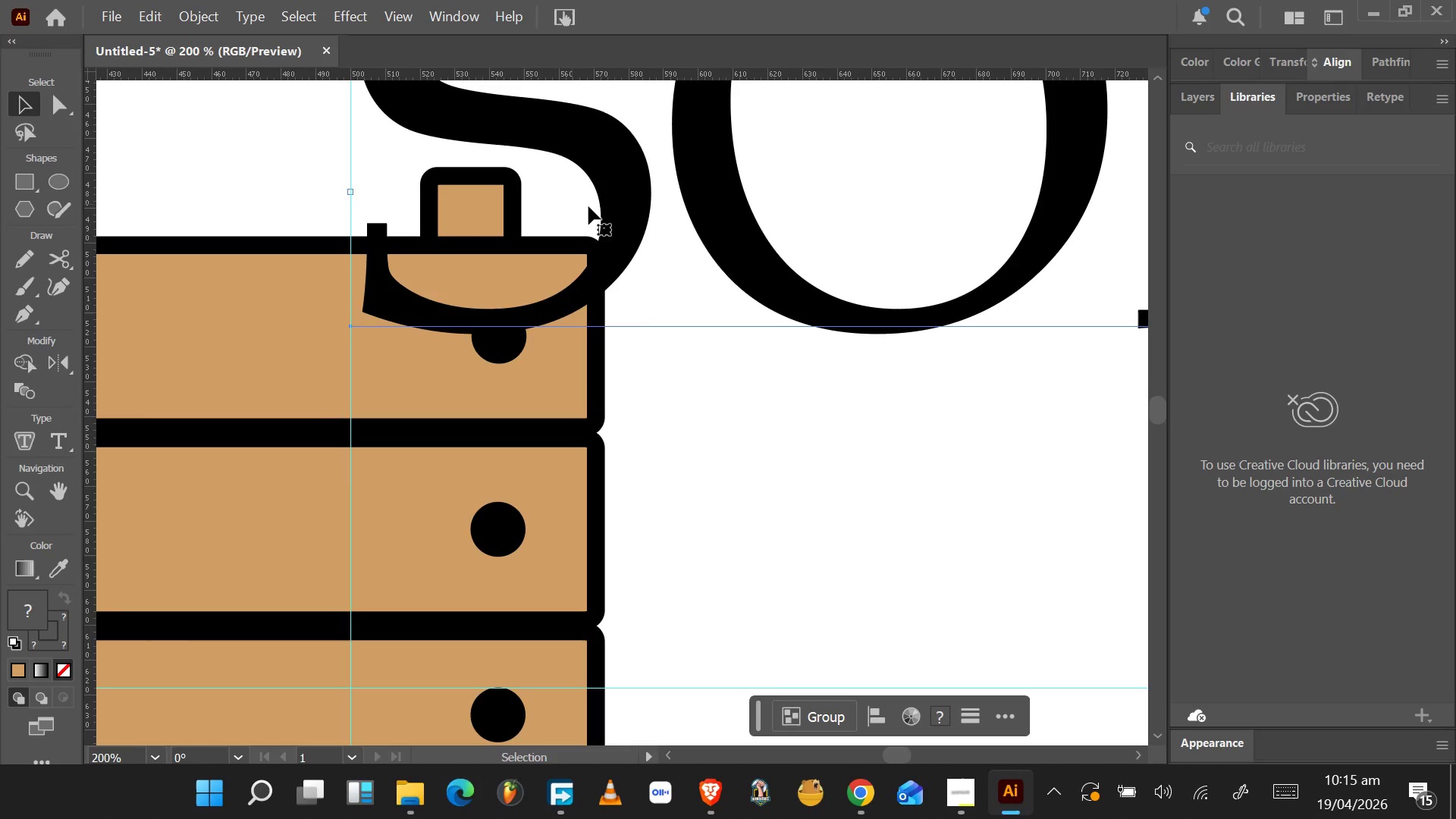 
left_click_drag(start_coordinate=[637, 212], to_coordinate=[921, 49])
 